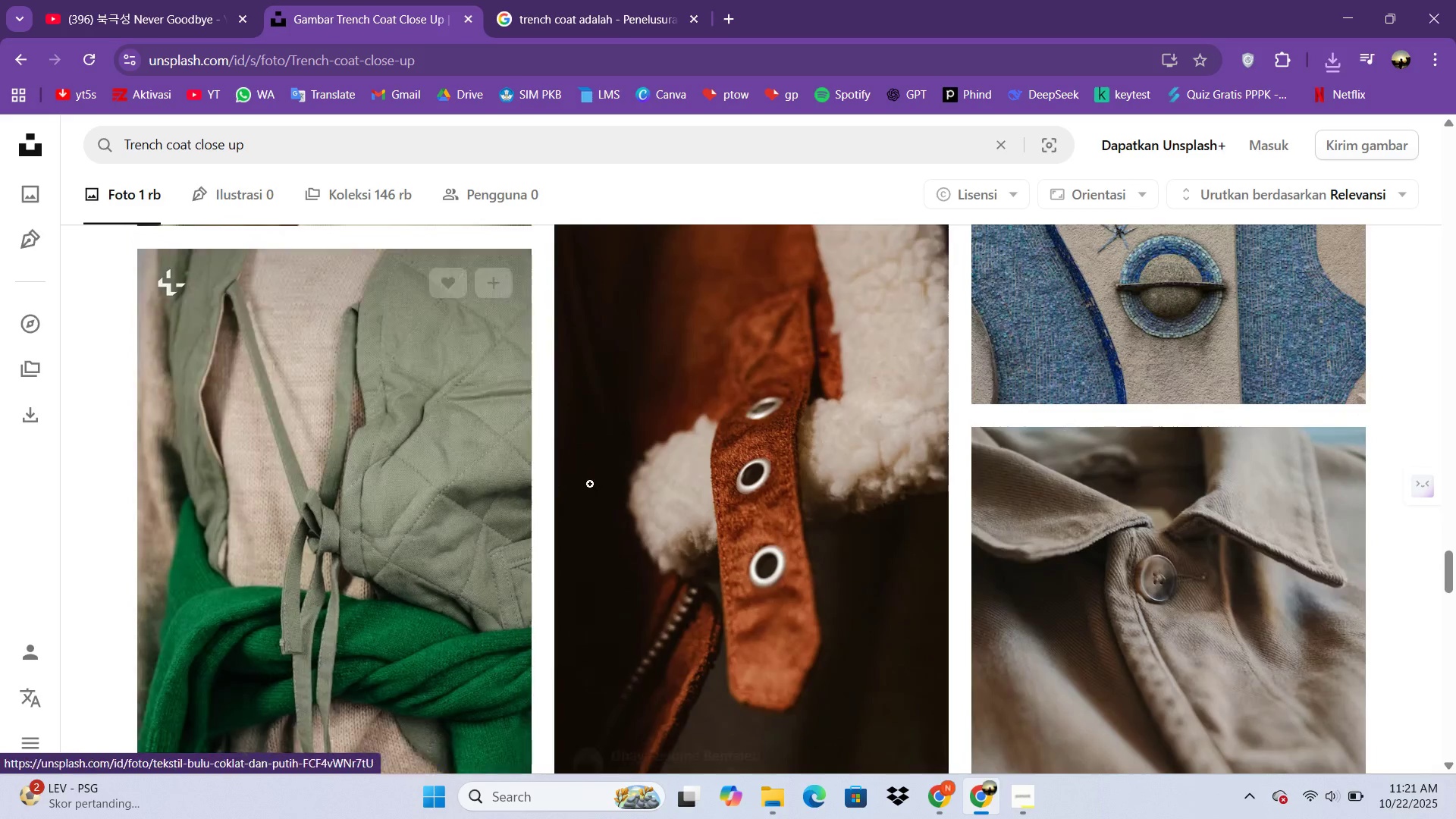 
scroll: coordinate [696, 507], scroll_direction: down, amount: 2.0
 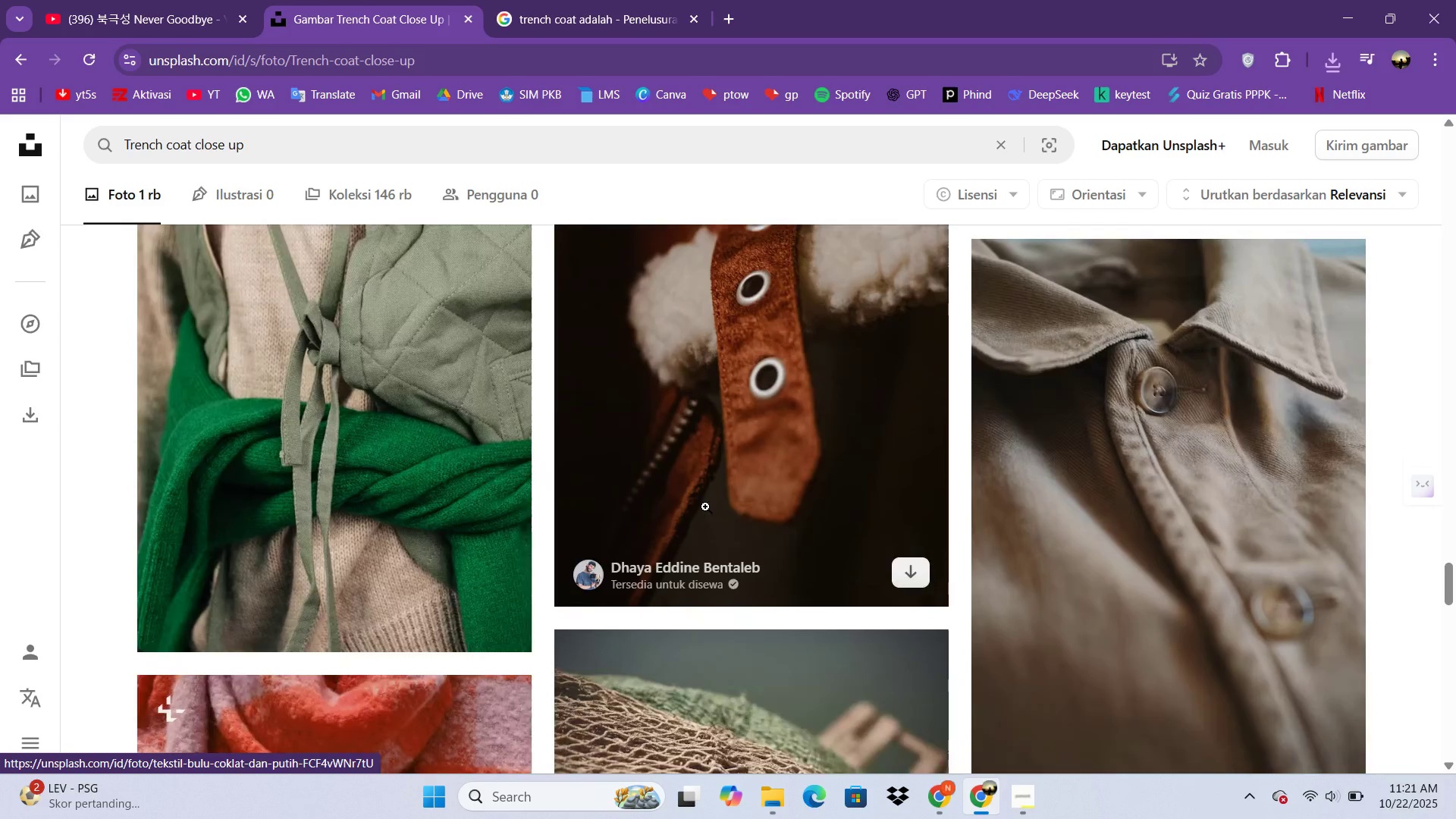 
scroll: coordinate [705, 507], scroll_direction: up, amount: 1.0
 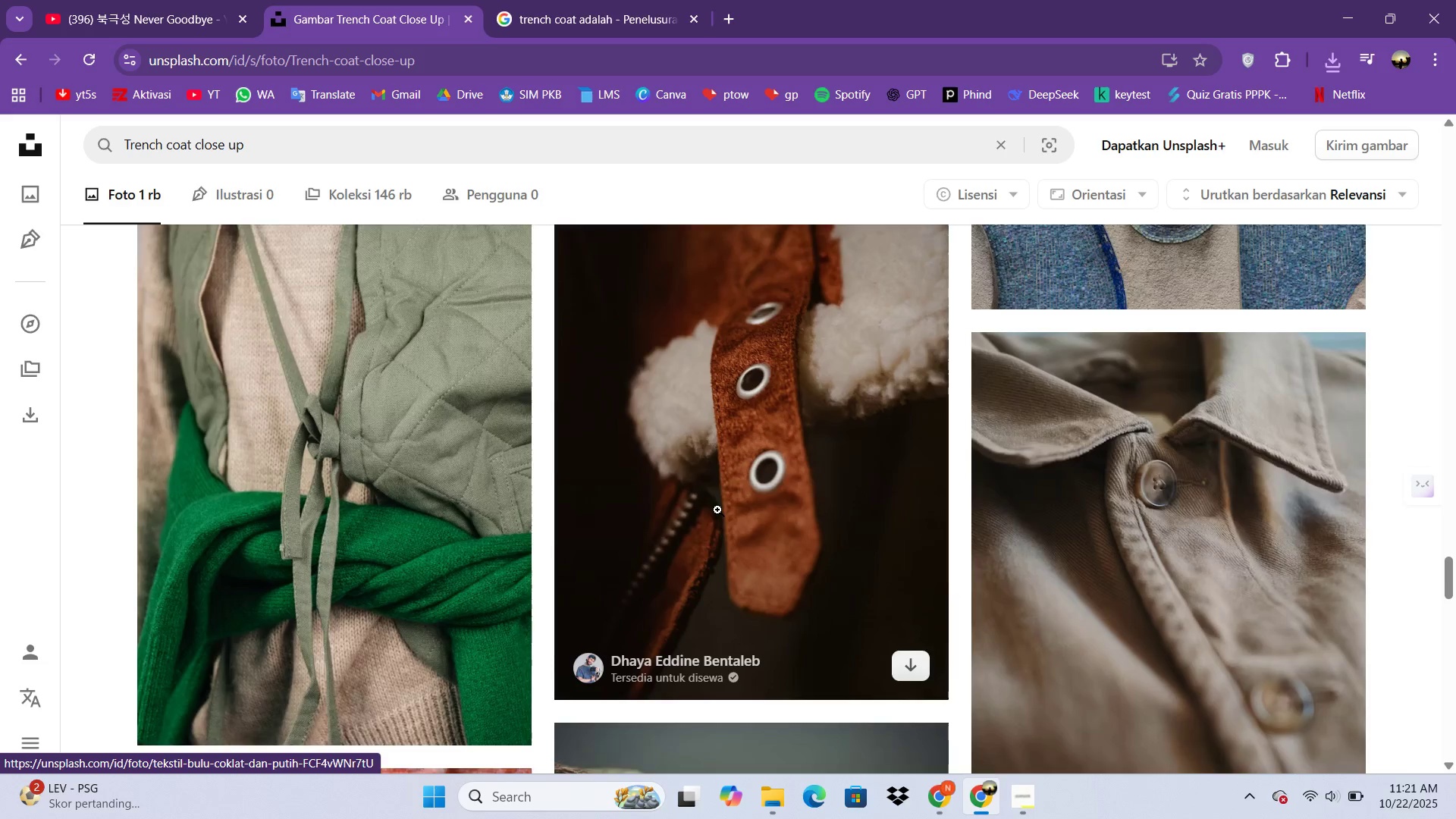 
scroll: coordinate [717, 510], scroll_direction: none, amount: 0.0
 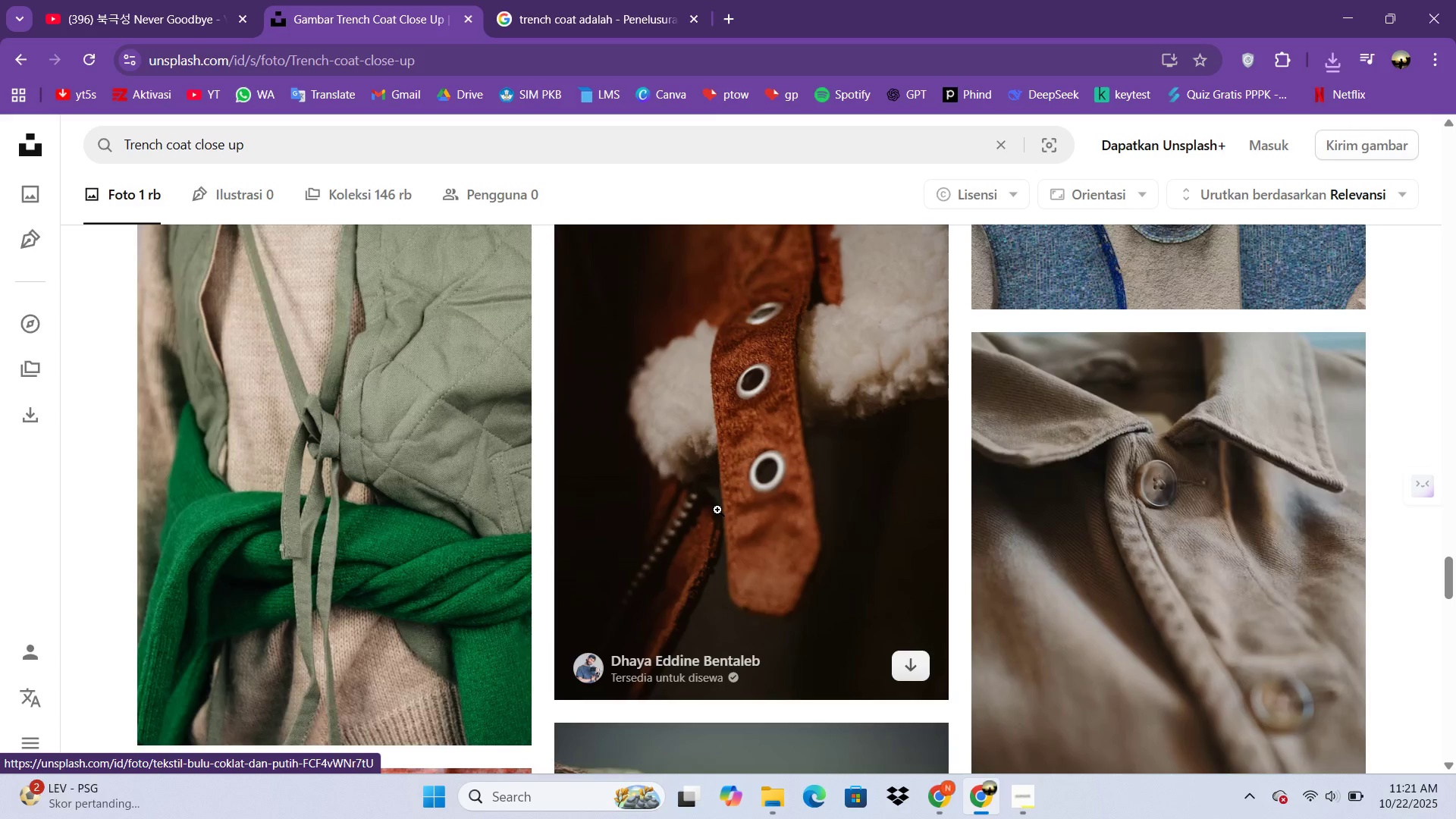 
scroll: coordinate [785, 508], scroll_direction: down, amount: 25.0
 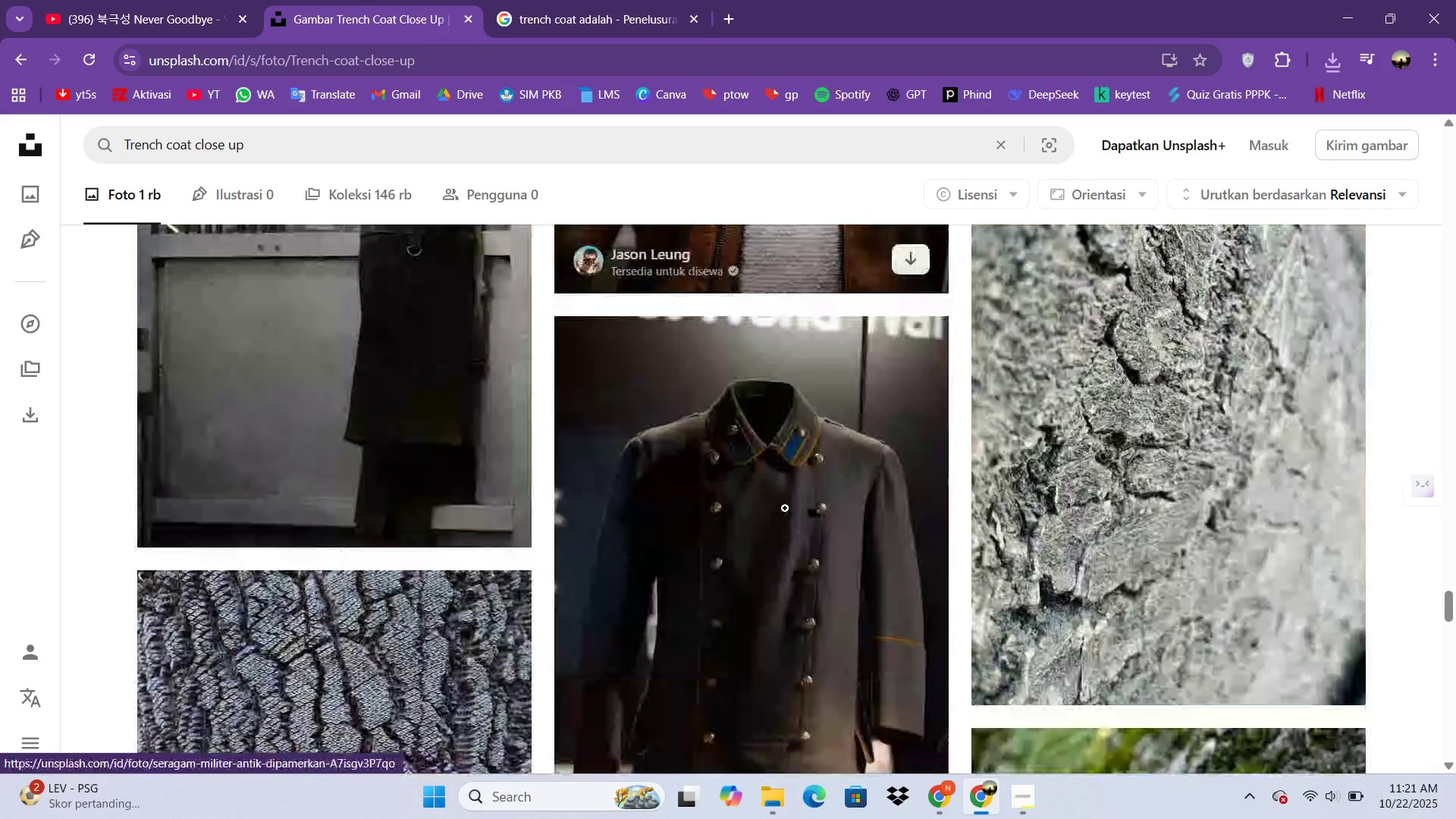 
scroll: coordinate [755, 421], scroll_direction: up, amount: 110.0
 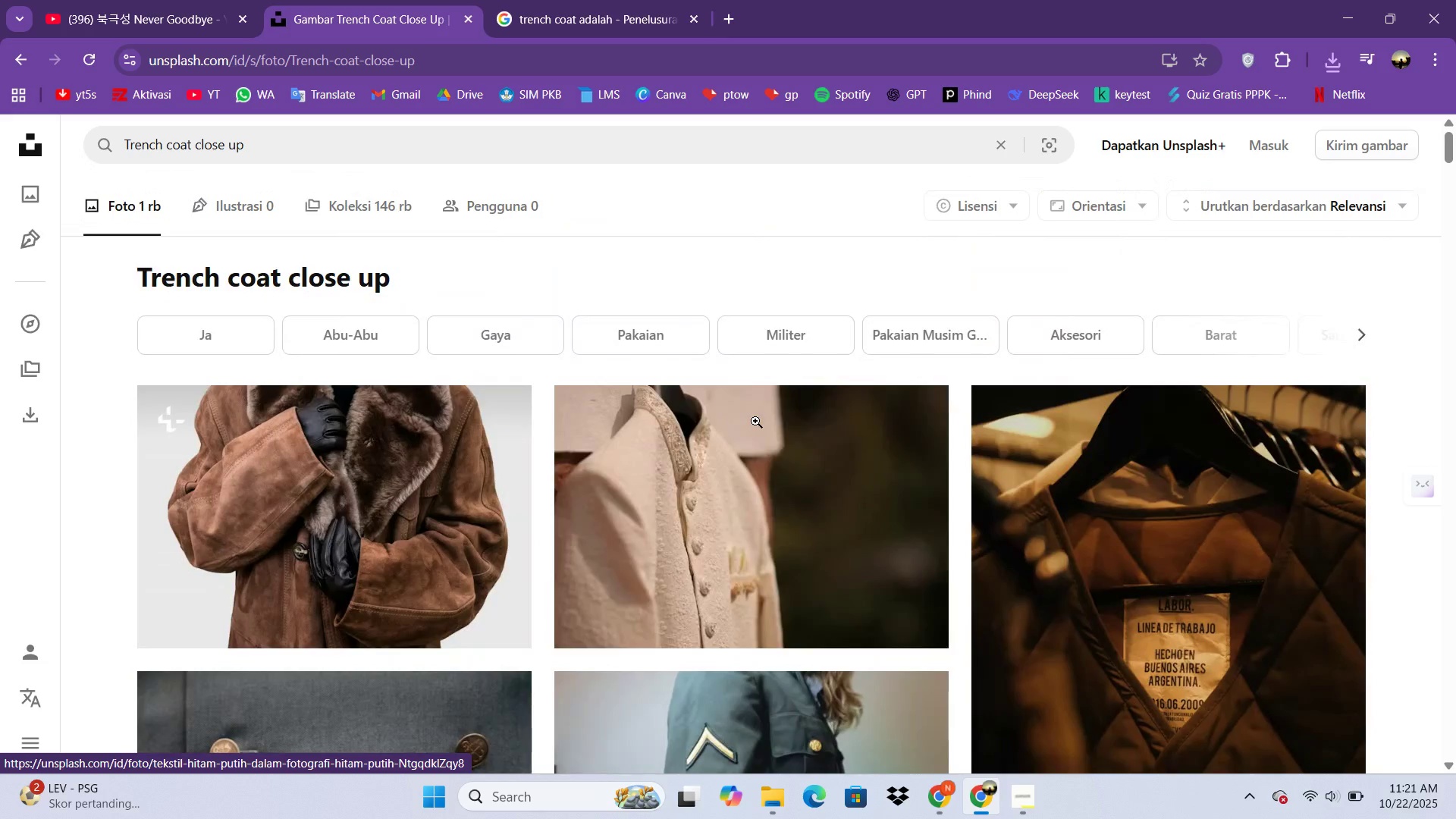 
scroll: coordinate [463, 541], scroll_direction: down, amount: 8.0
 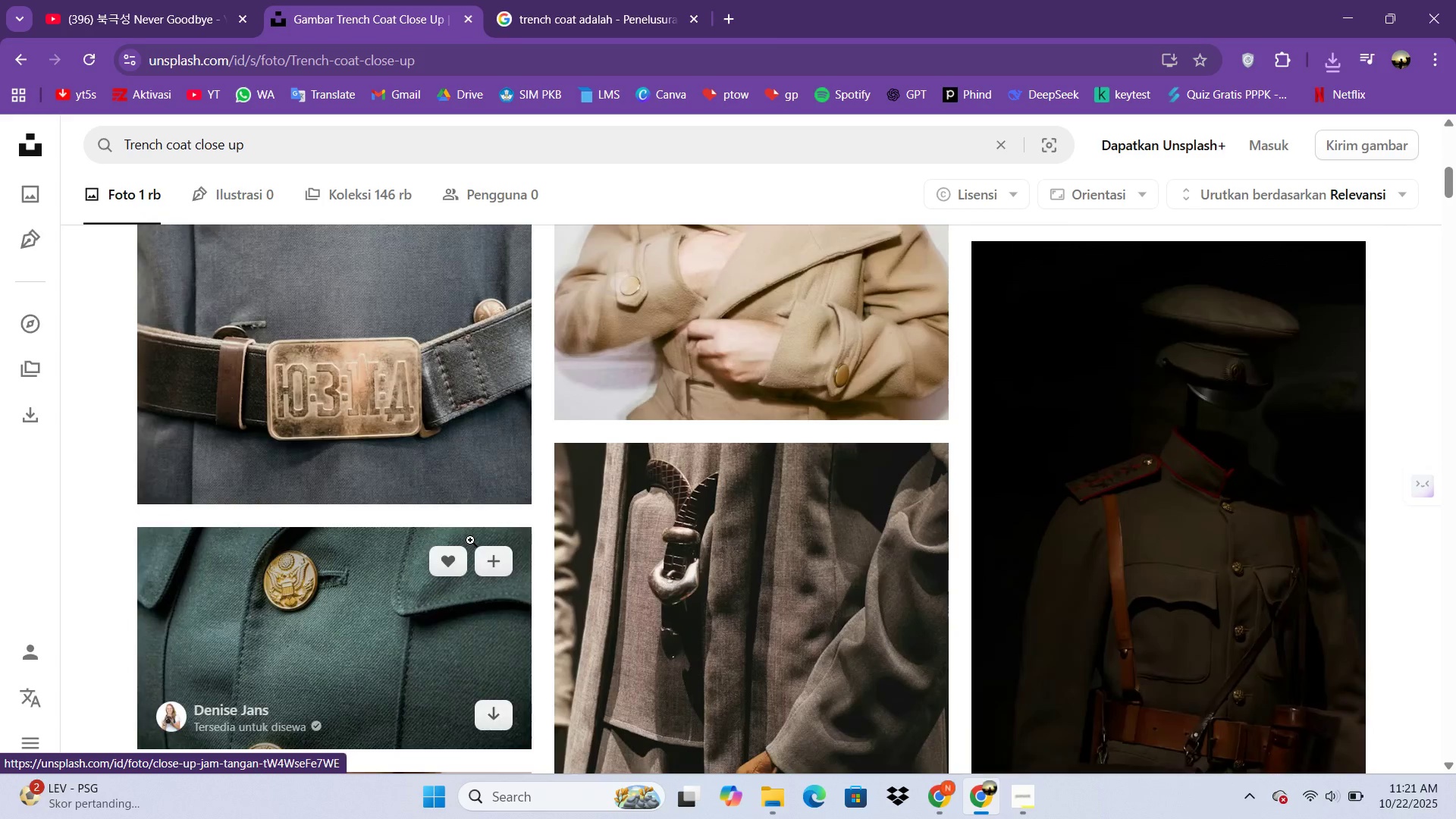 
scroll: coordinate [470, 540], scroll_direction: up, amount: 3.0
 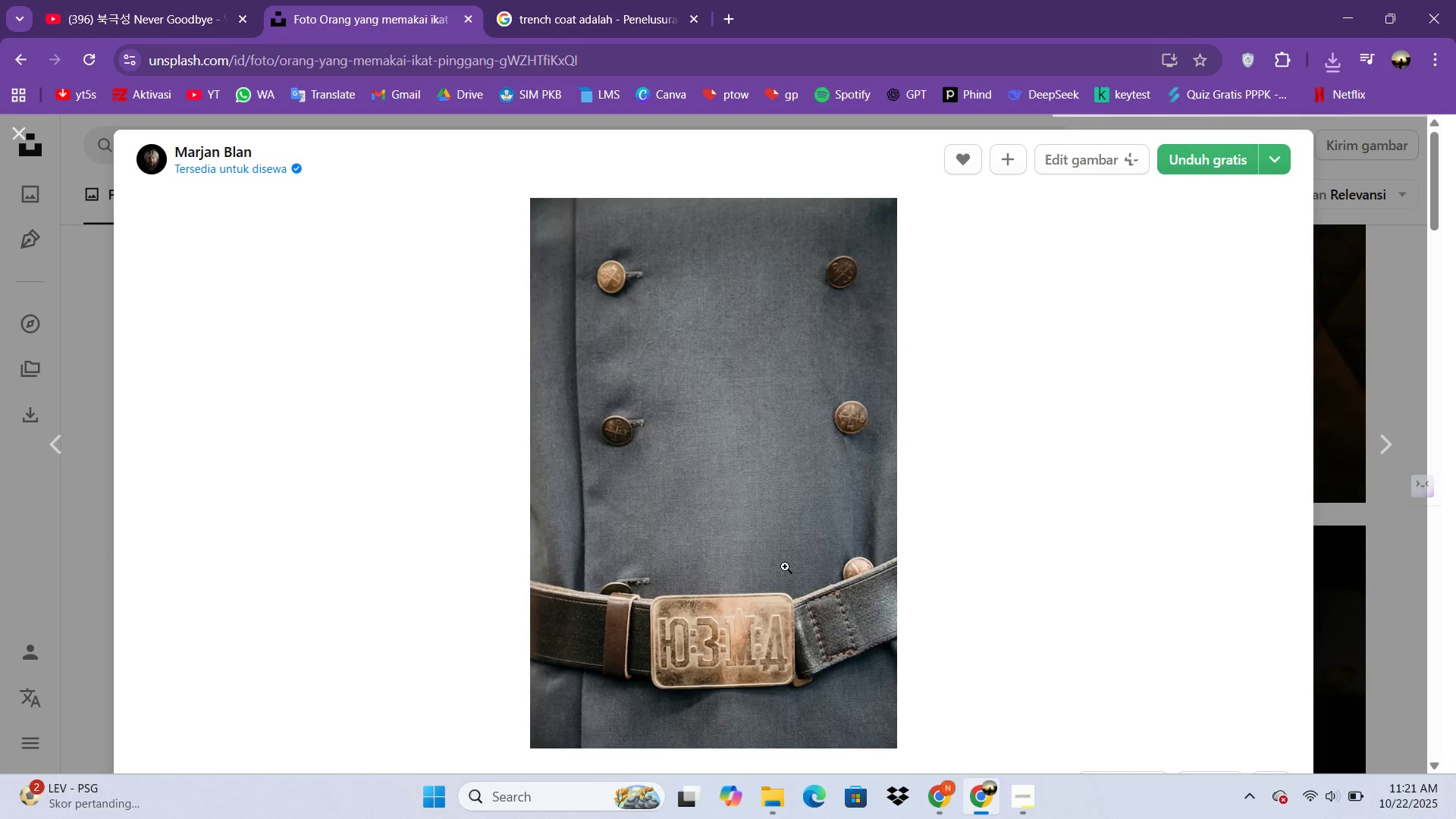 
scroll: coordinate [772, 561], scroll_direction: down, amount: 9.0
 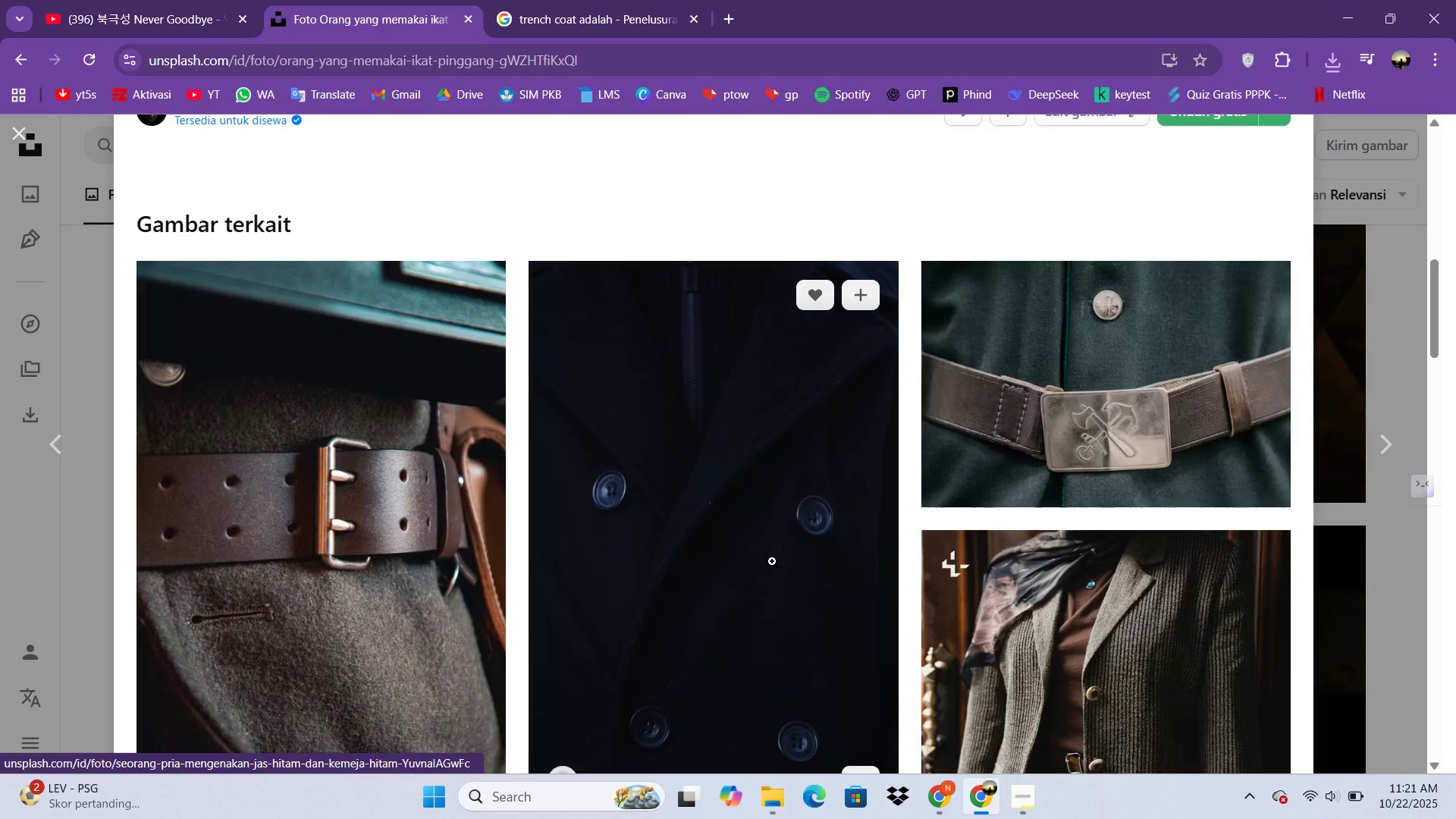 
scroll: coordinate [772, 561], scroll_direction: up, amount: 1.0
 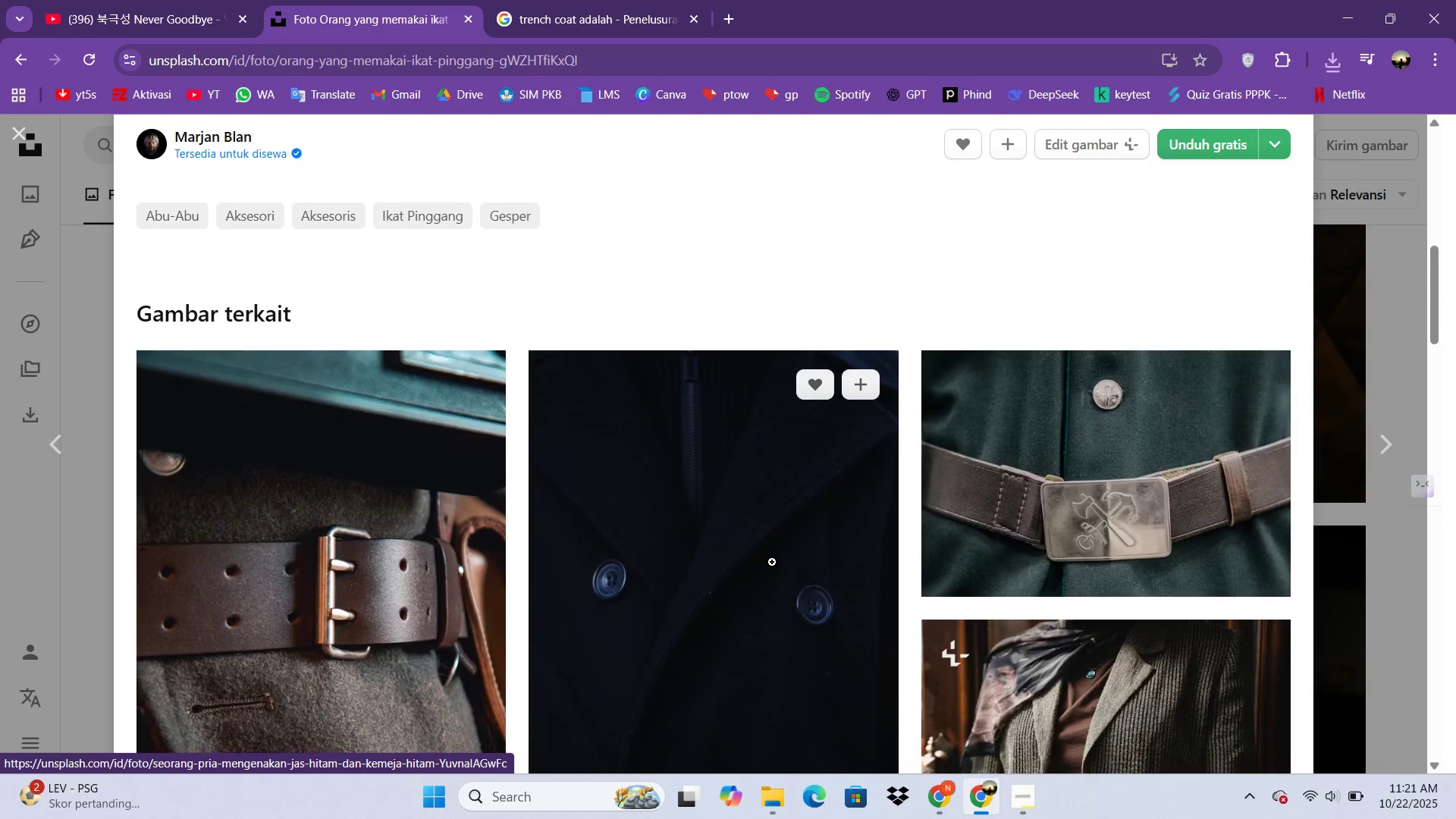 
scroll: coordinate [471, 510], scroll_direction: down, amount: 15.0
 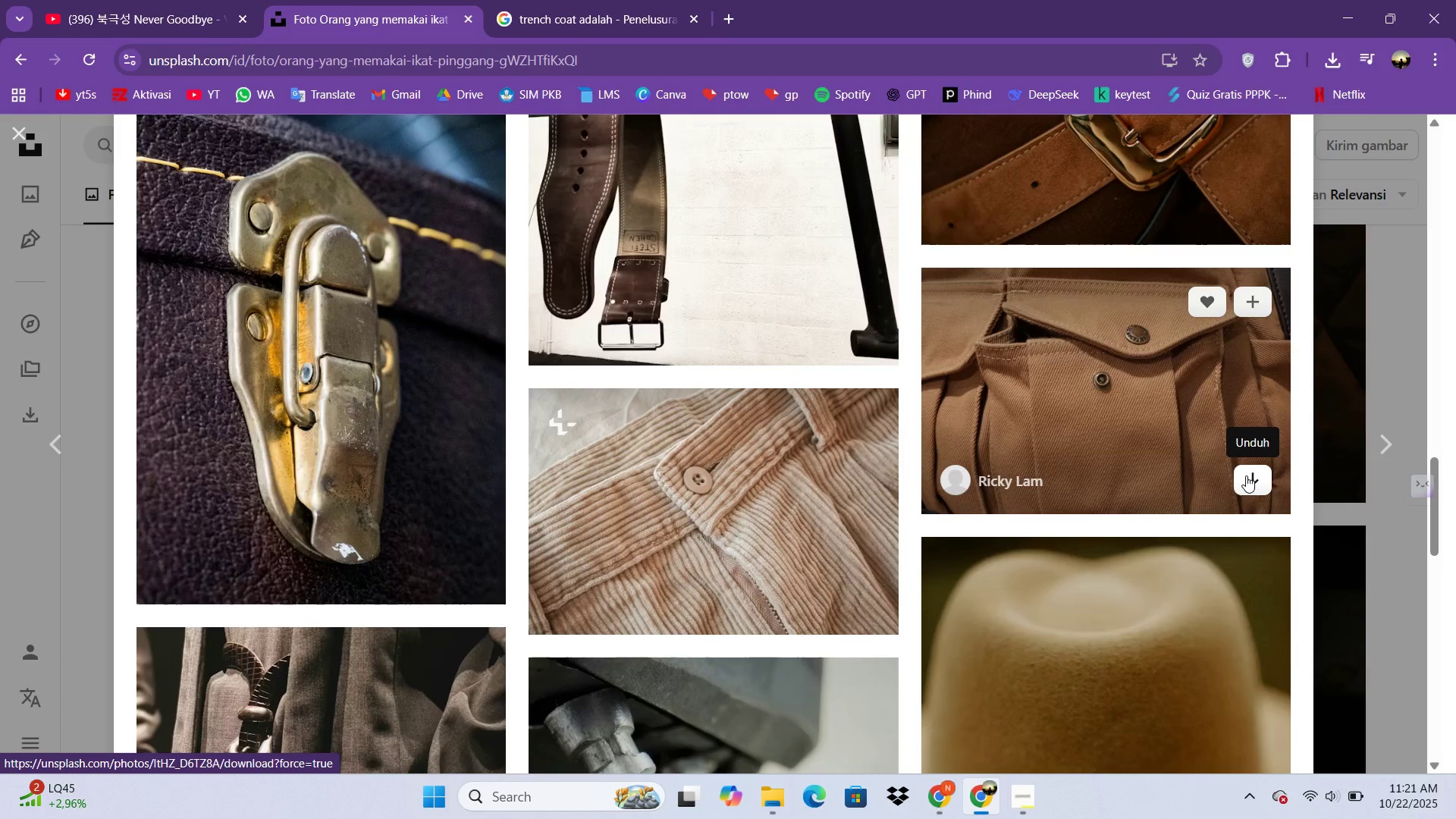 
left_click([1247, 475])
 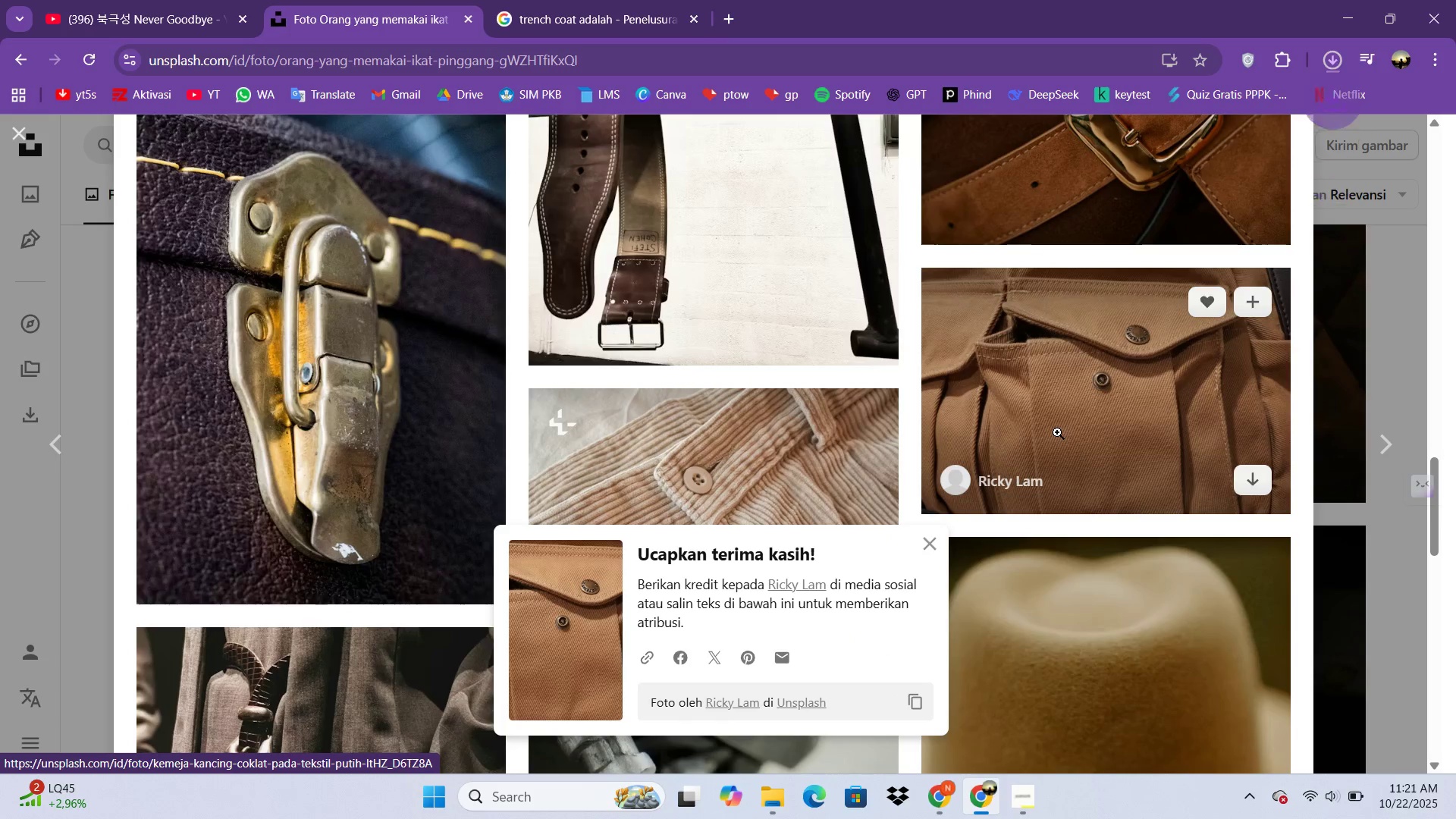 
left_click([1057, 432])
 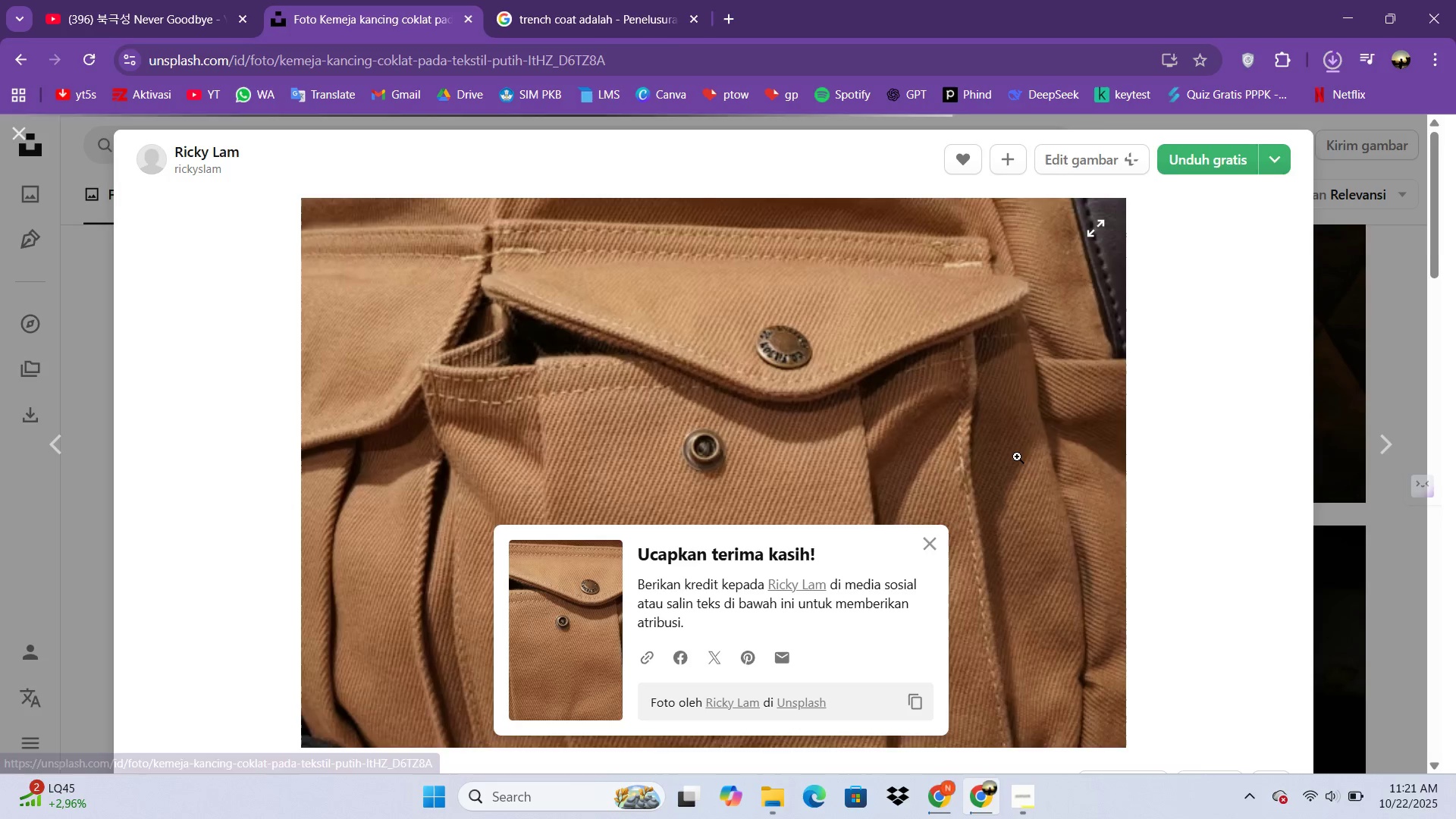 
scroll: coordinate [1016, 457], scroll_direction: down, amount: 1.0
 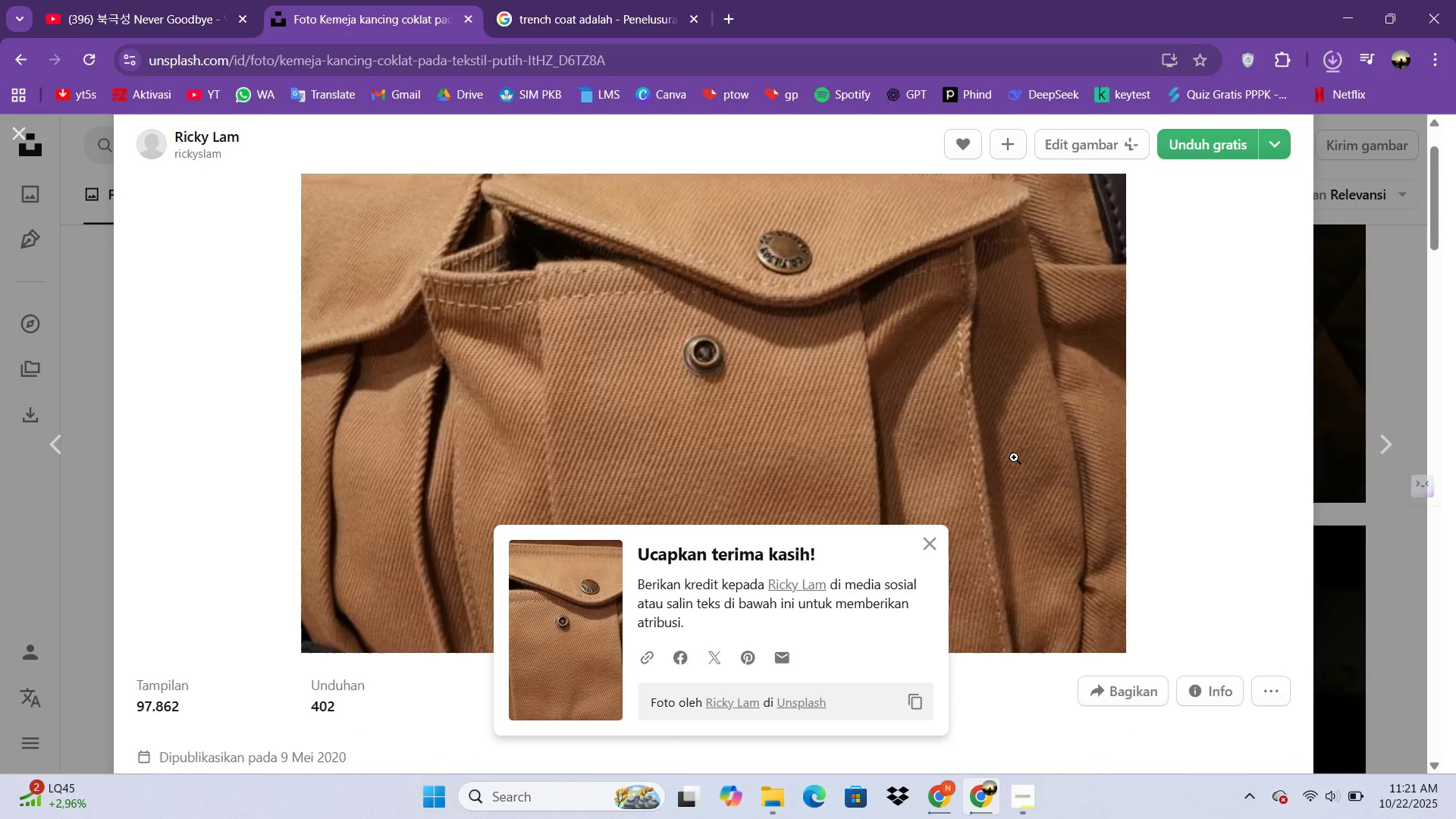 
scroll: coordinate [1014, 457], scroll_direction: up, amount: 1.0
 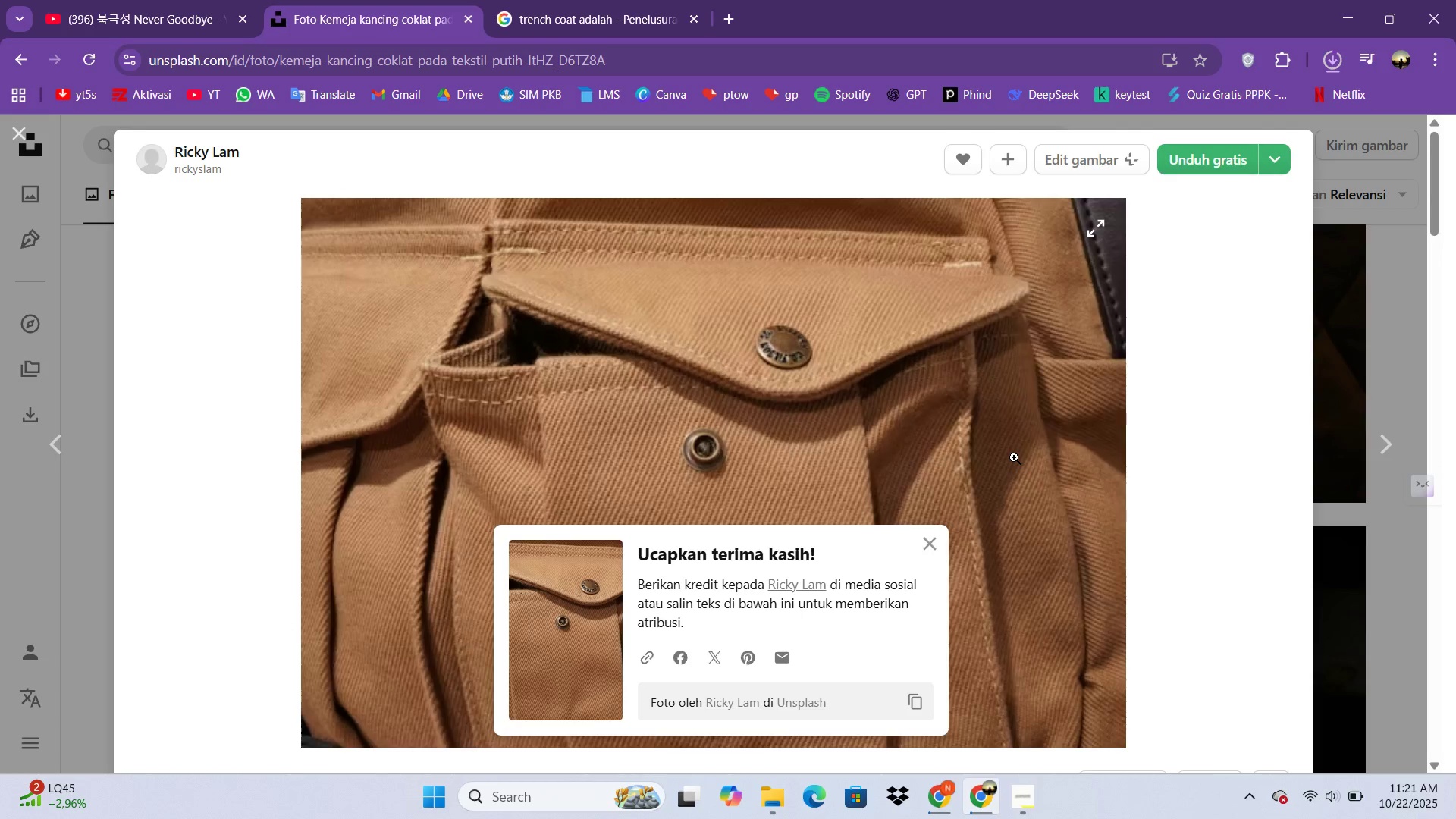 
scroll: coordinate [1014, 457], scroll_direction: down, amount: 7.0
 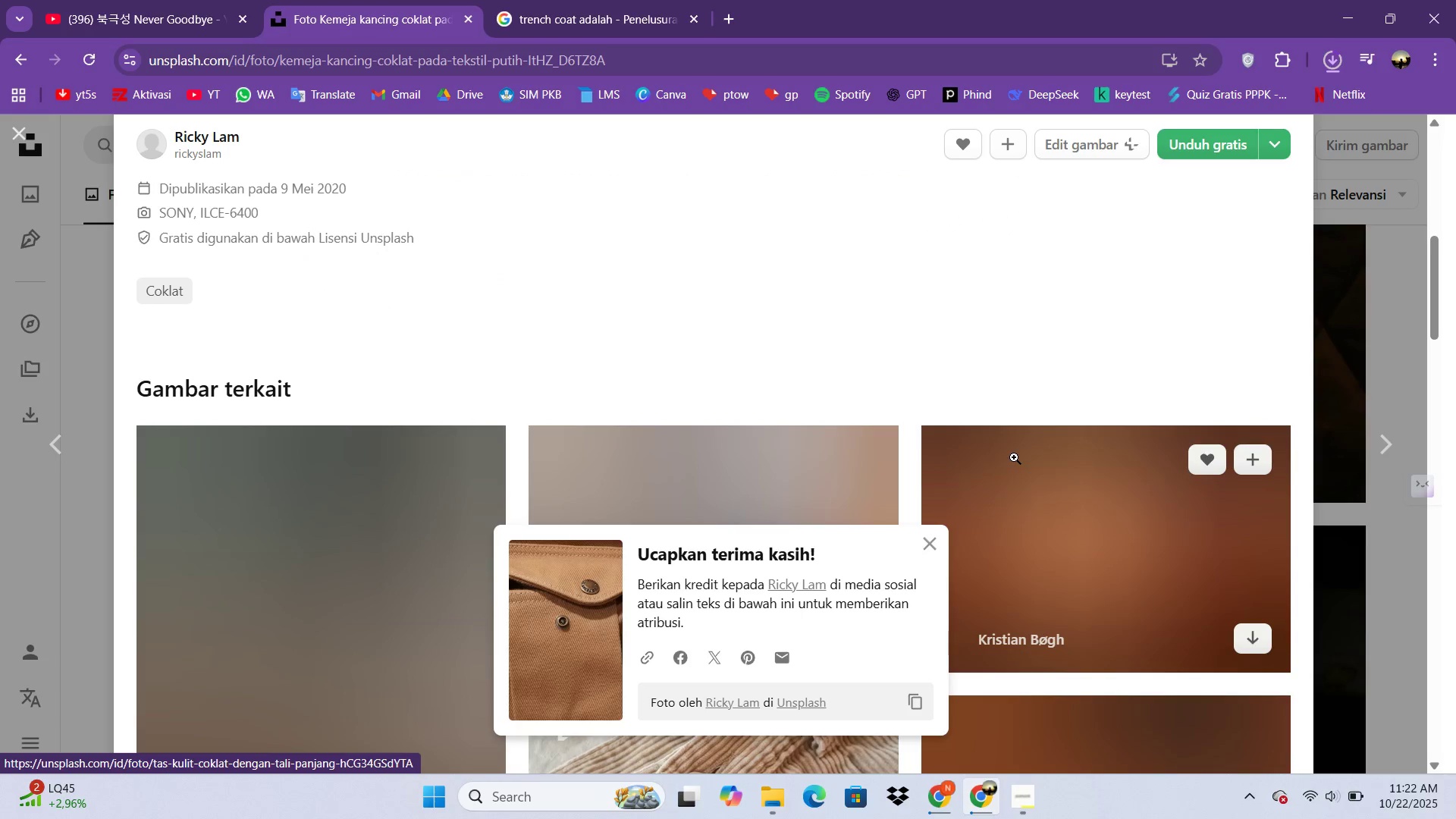 
scroll: coordinate [1002, 456], scroll_direction: up, amount: 1.0
 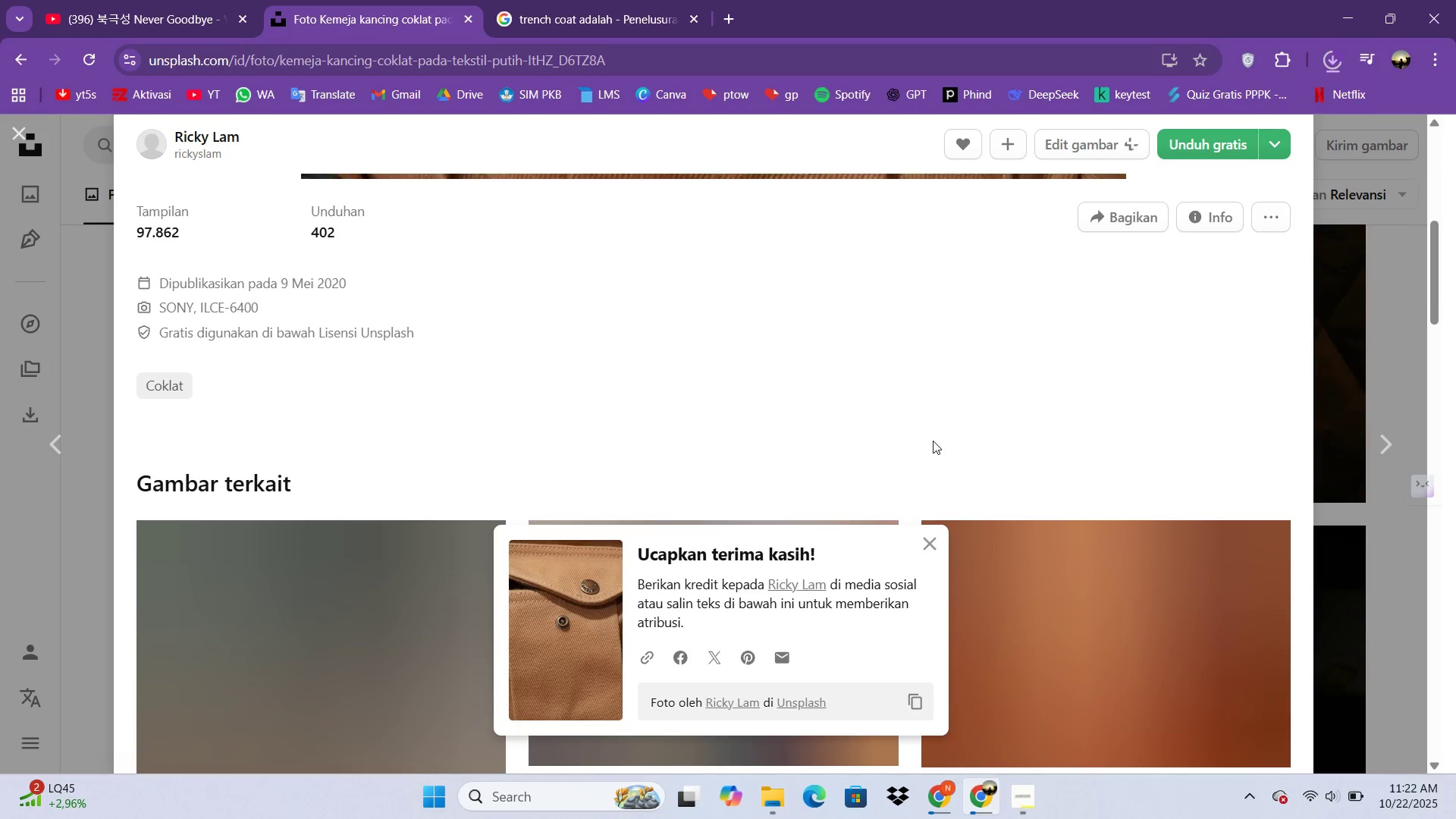 
scroll: coordinate [1109, 393], scroll_direction: down, amount: 17.0
 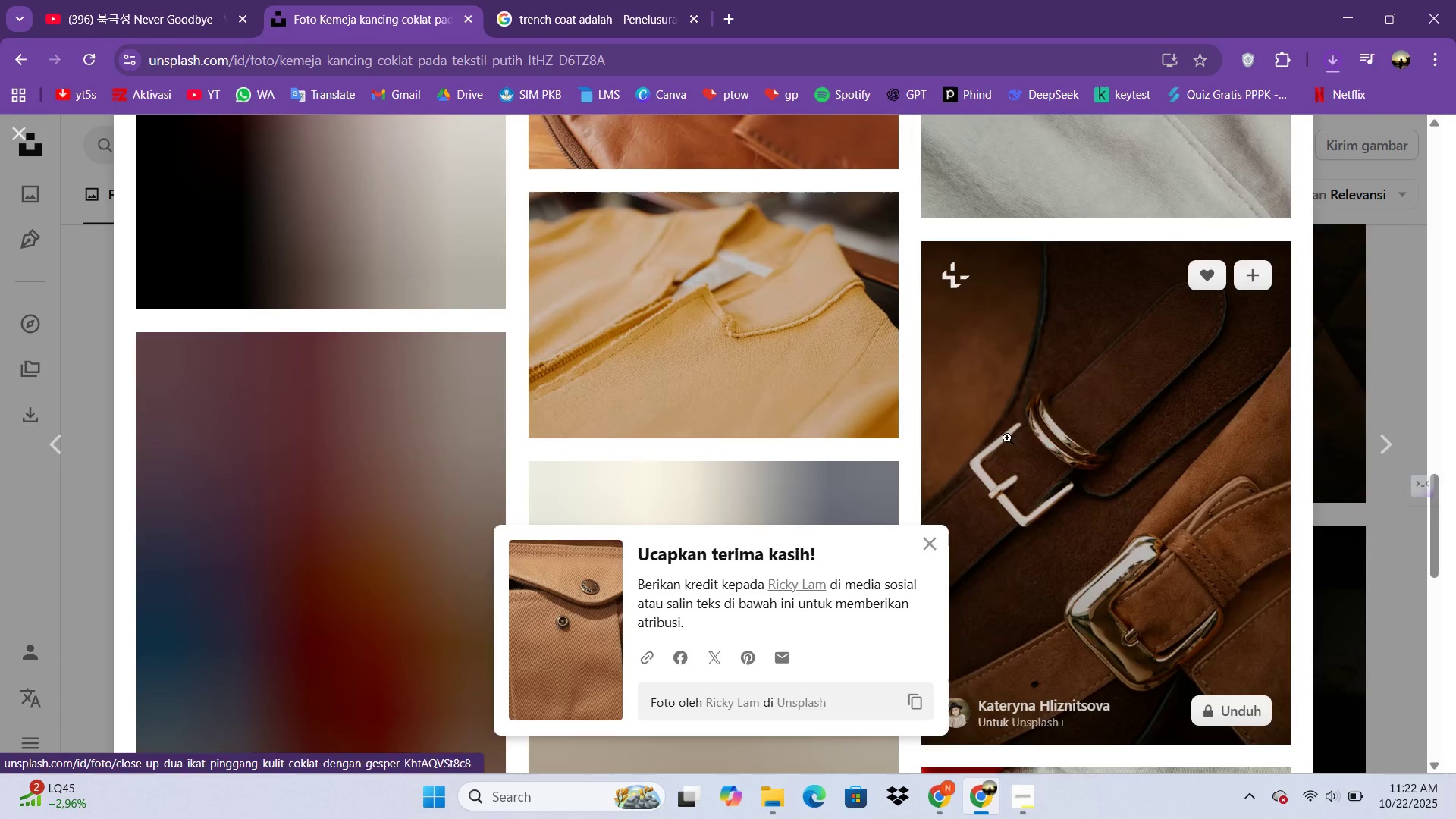 
scroll: coordinate [946, 463], scroll_direction: up, amount: 2.0
 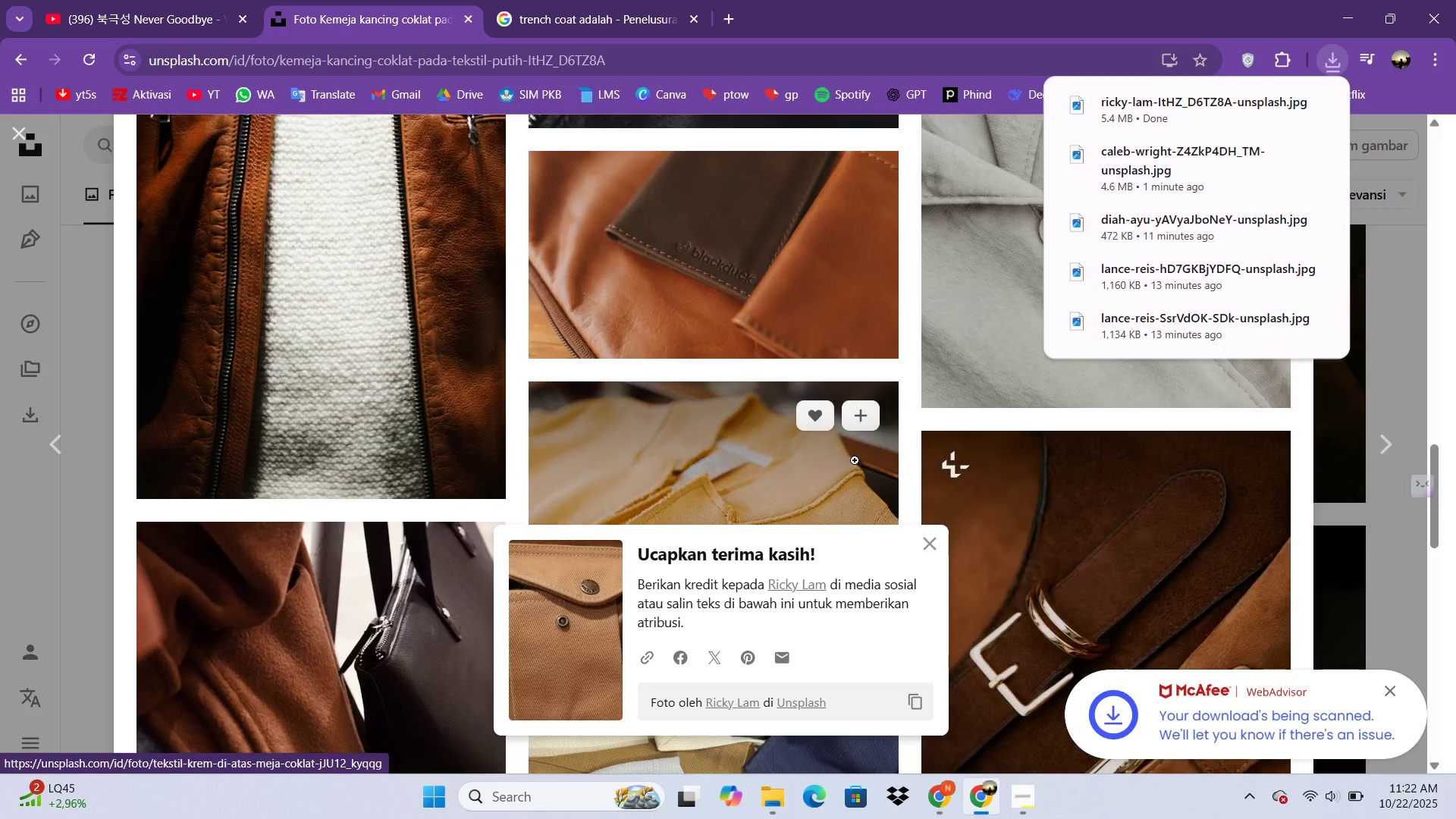 
scroll: coordinate [820, 468], scroll_direction: down, amount: 2.0
 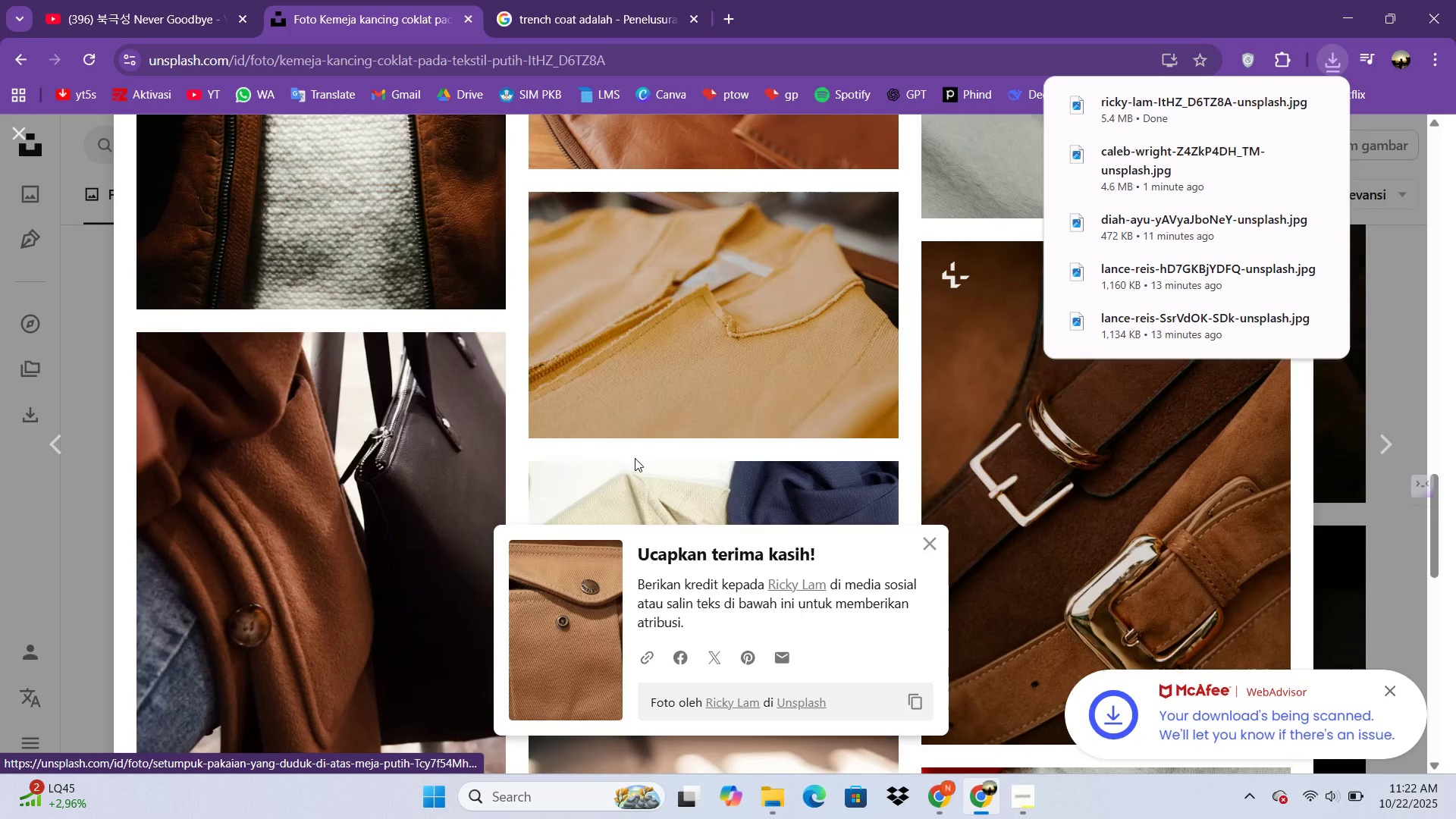 
scroll: coordinate [626, 448], scroll_direction: up, amount: 15.0
 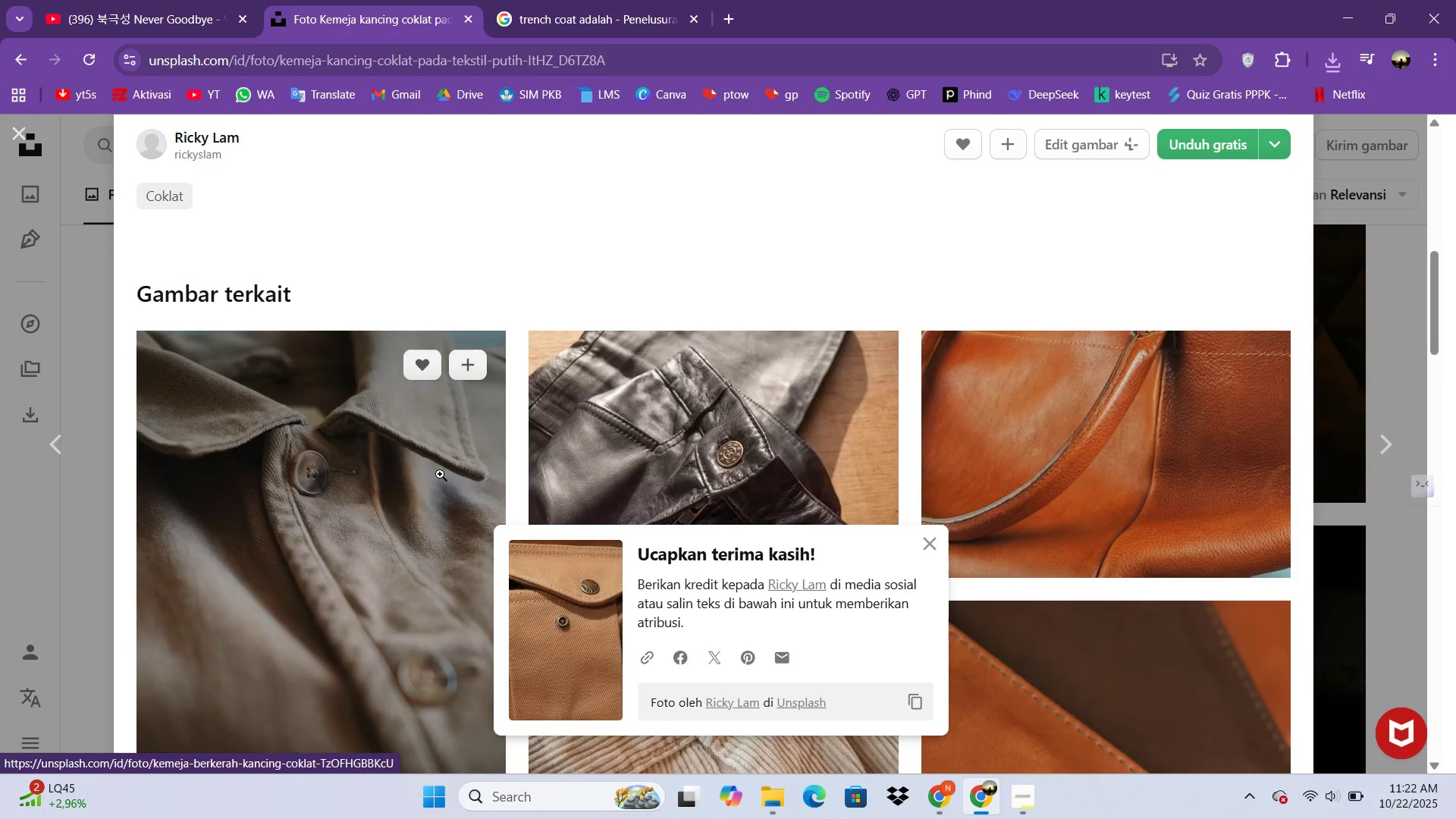 
scroll: coordinate [426, 479], scroll_direction: none, amount: 0.0
 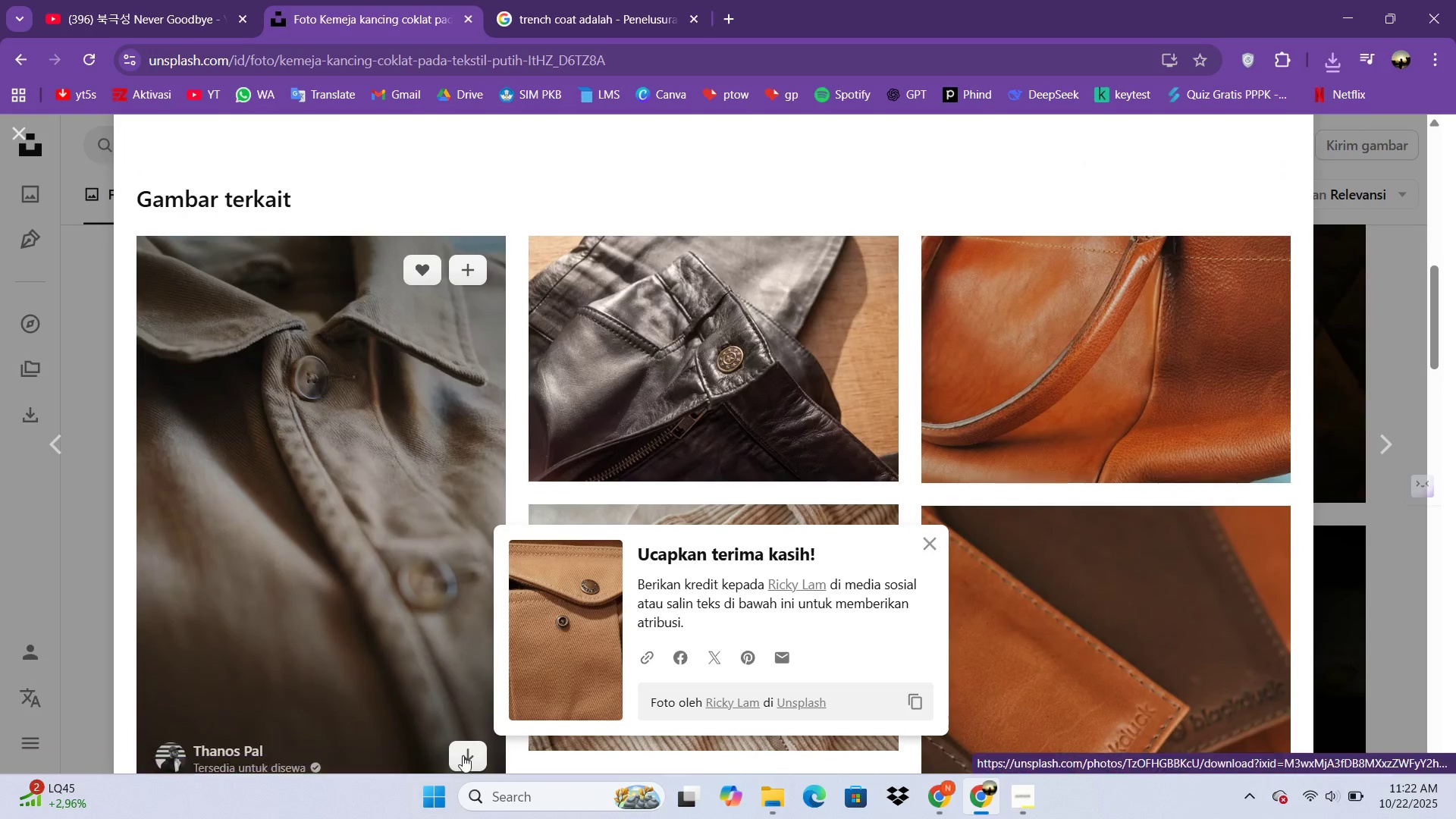 
left_click([463, 755])
 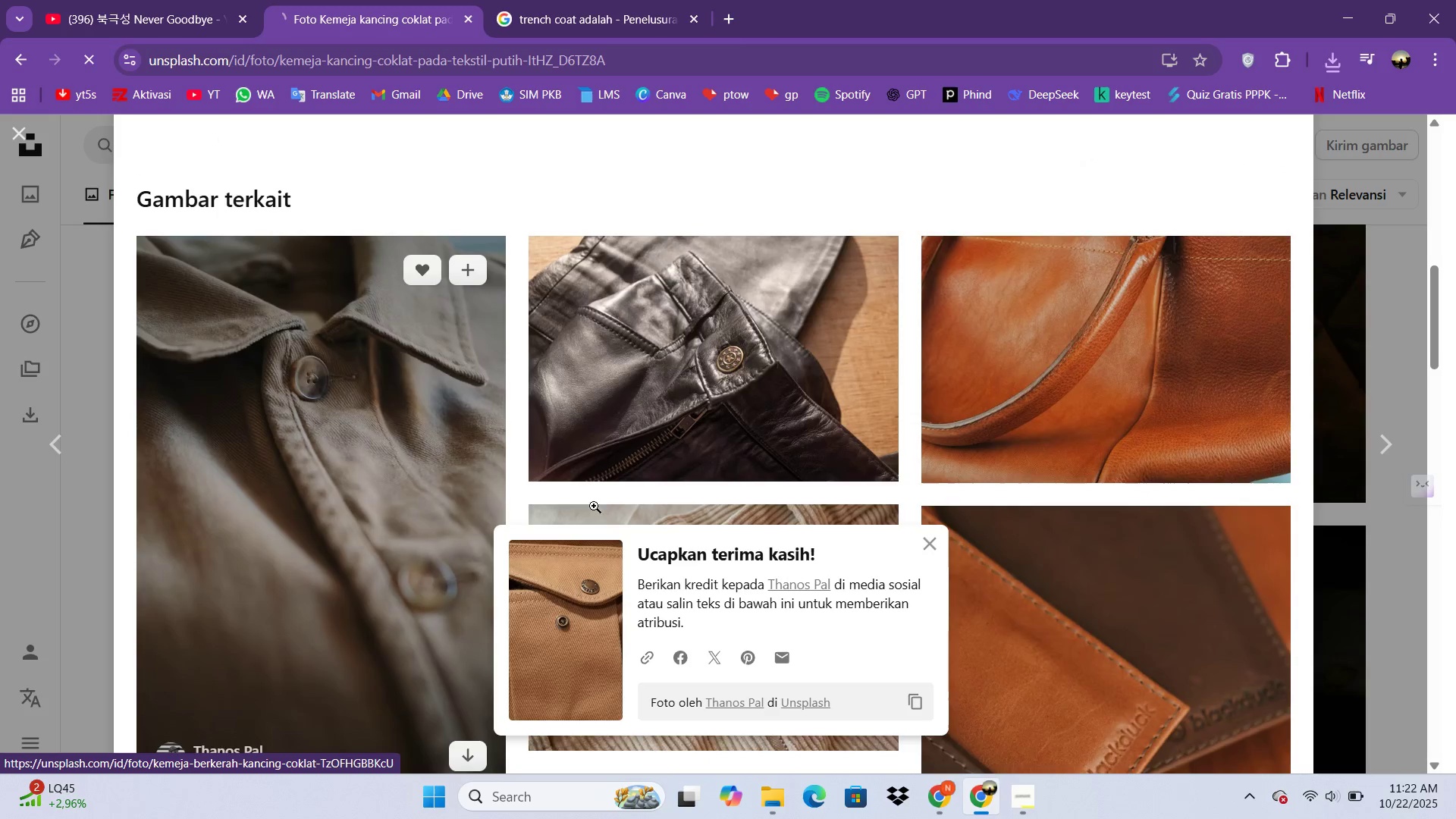 
scroll: coordinate [880, 431], scroll_direction: down, amount: 25.0
 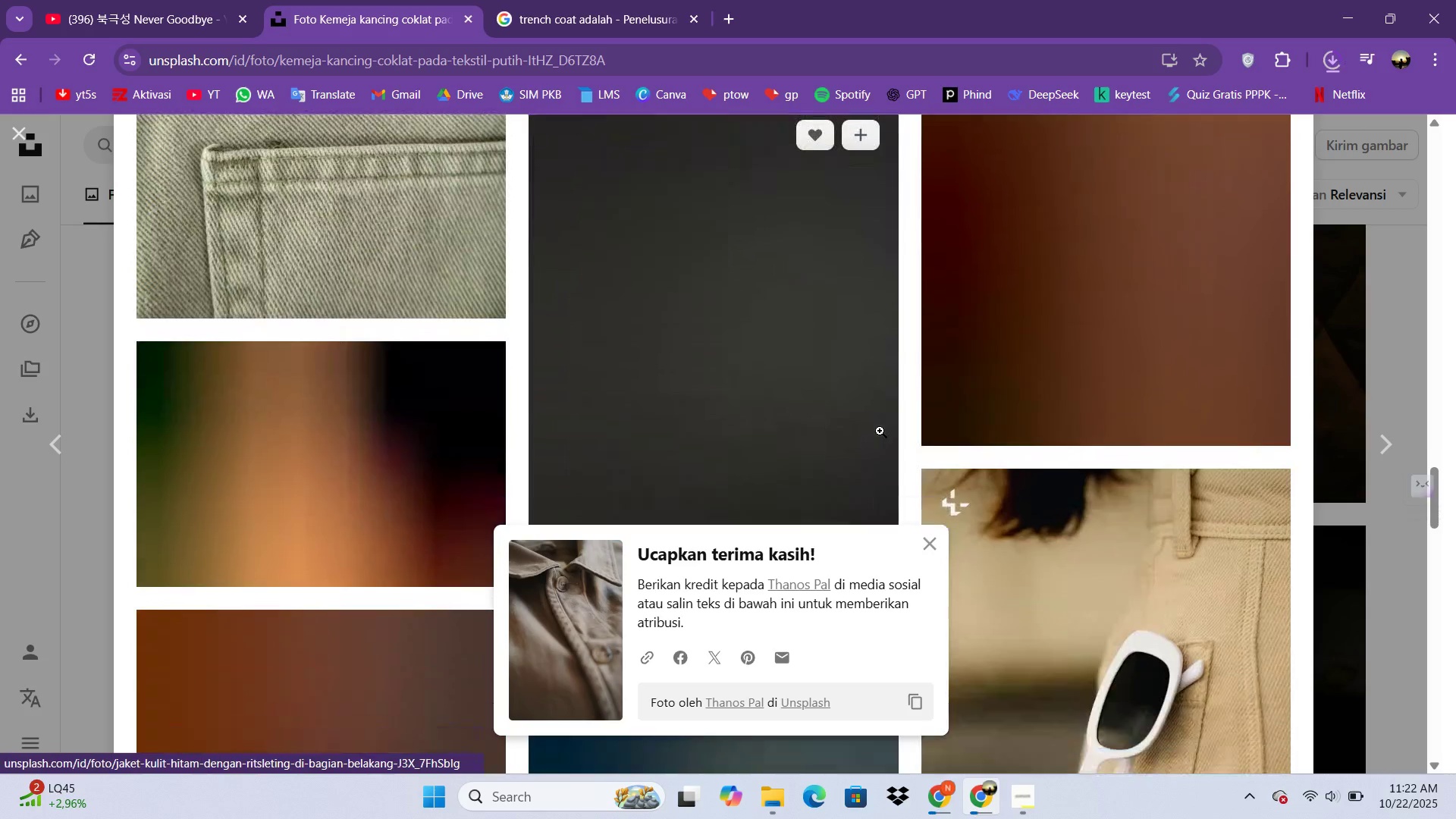 
scroll: coordinate [880, 431], scroll_direction: up, amount: 1.0
 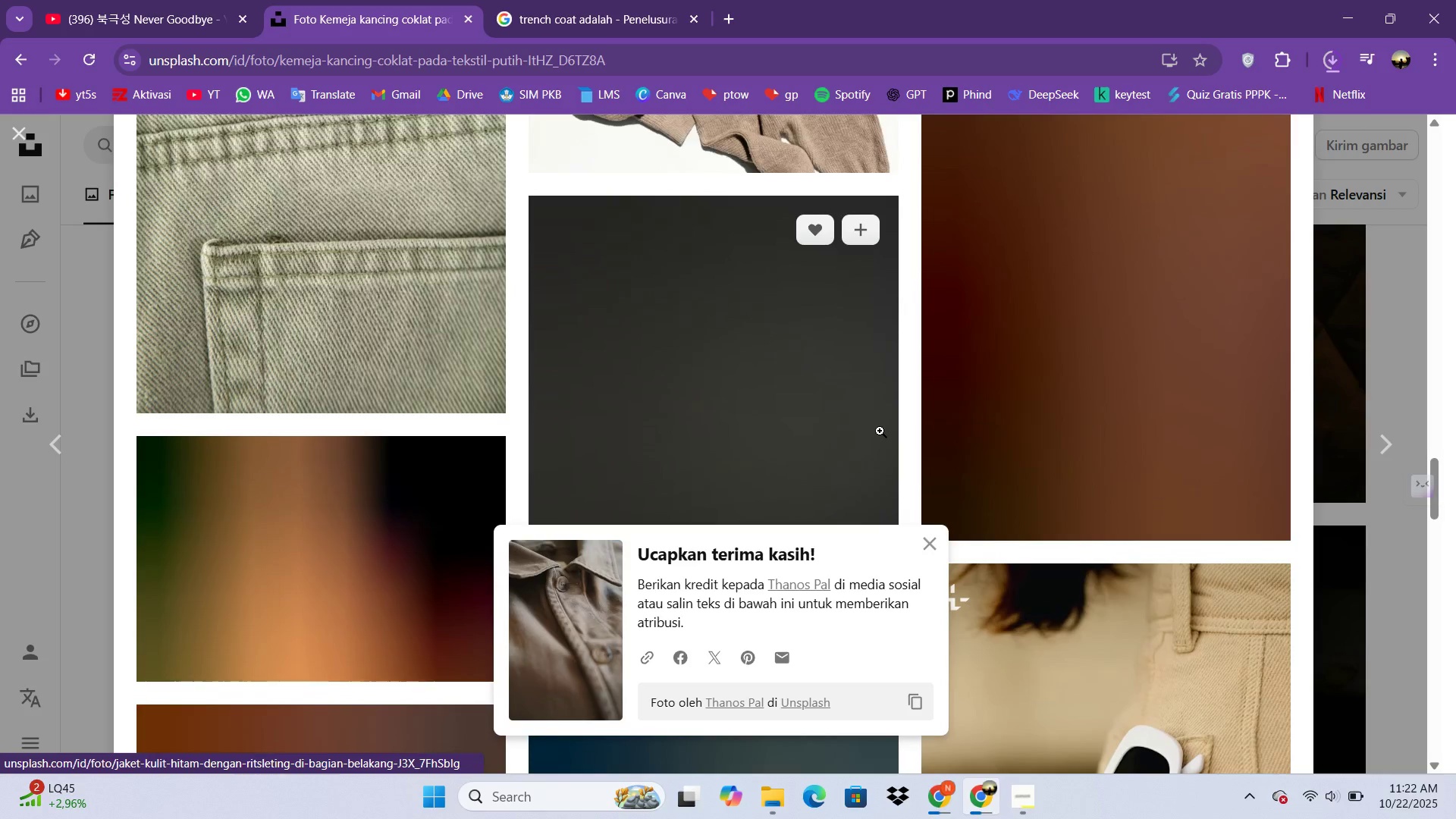 
scroll: coordinate [880, 431], scroll_direction: down, amount: 27.0
 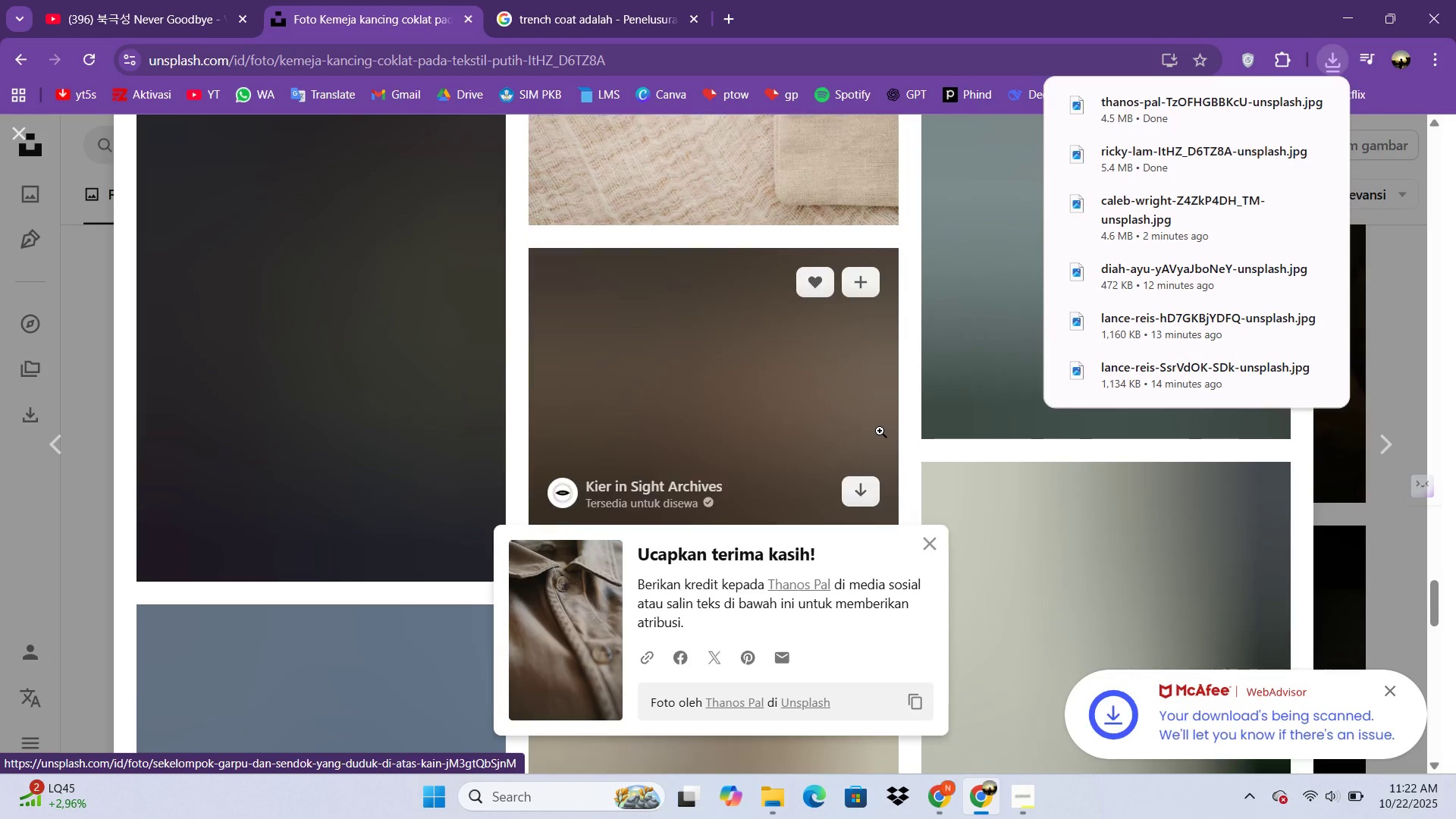 
key(Escape)
 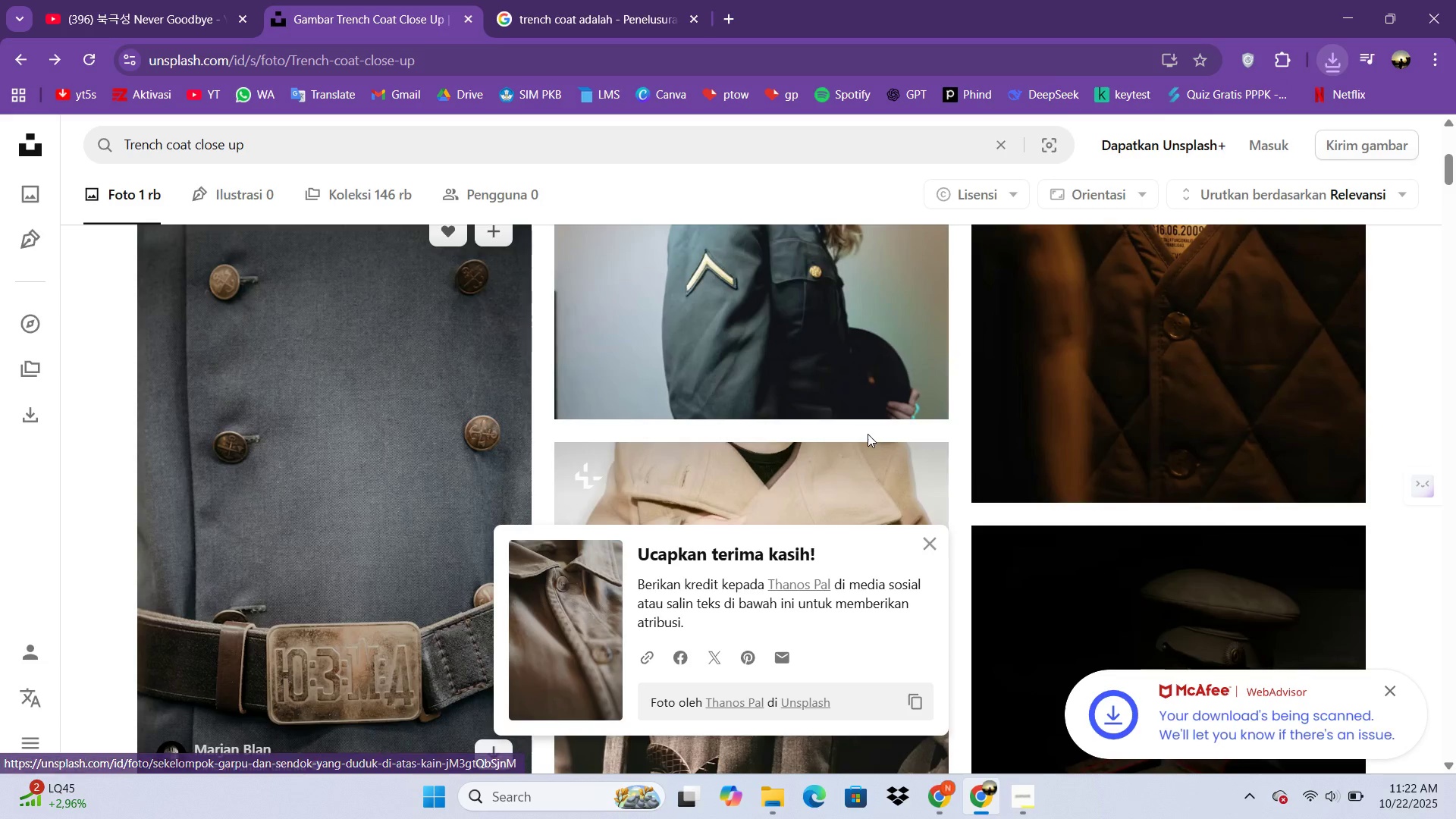 
scroll: coordinate [860, 444], scroll_direction: down, amount: 4.0
 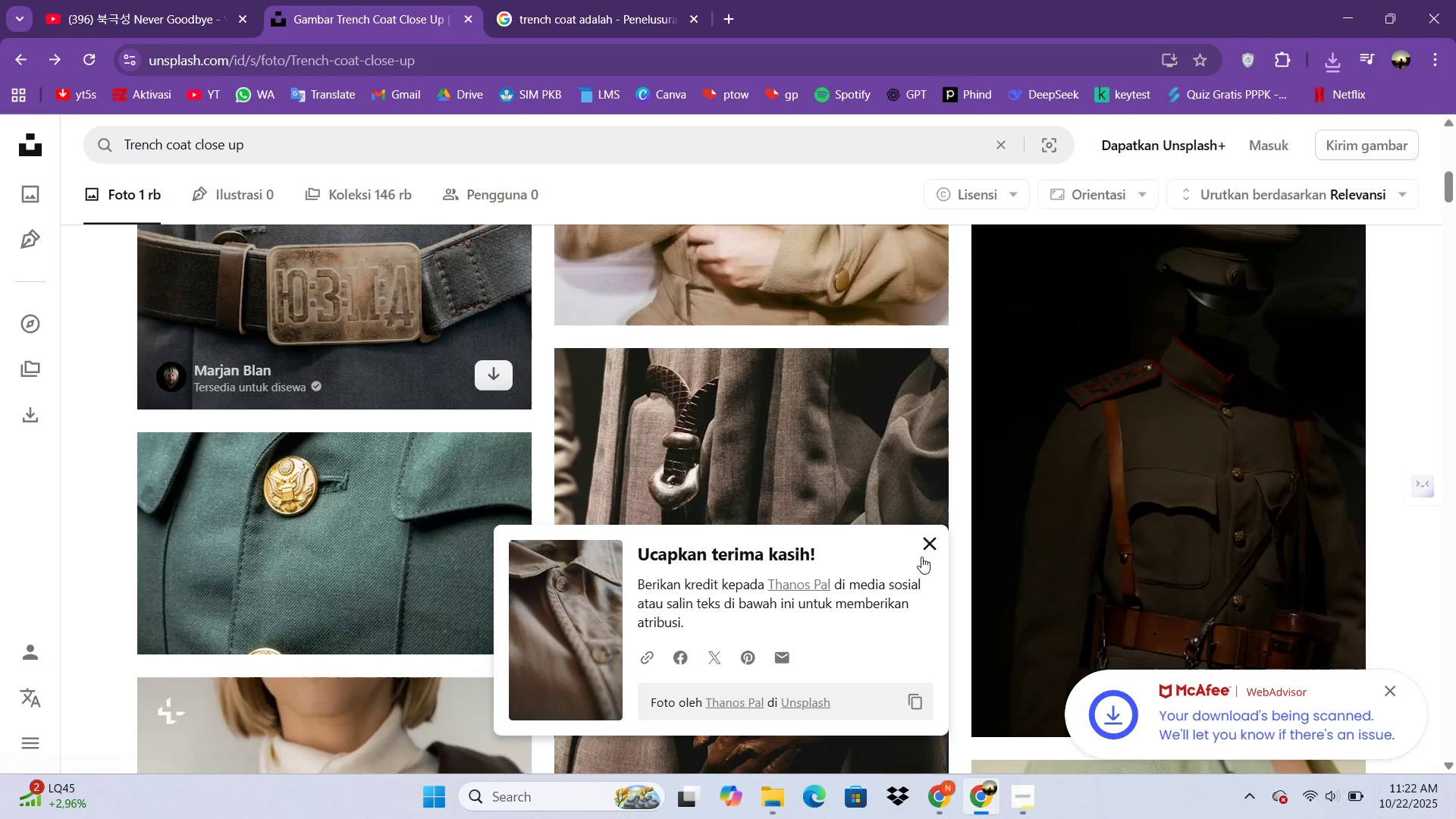 
left_click([922, 554])
 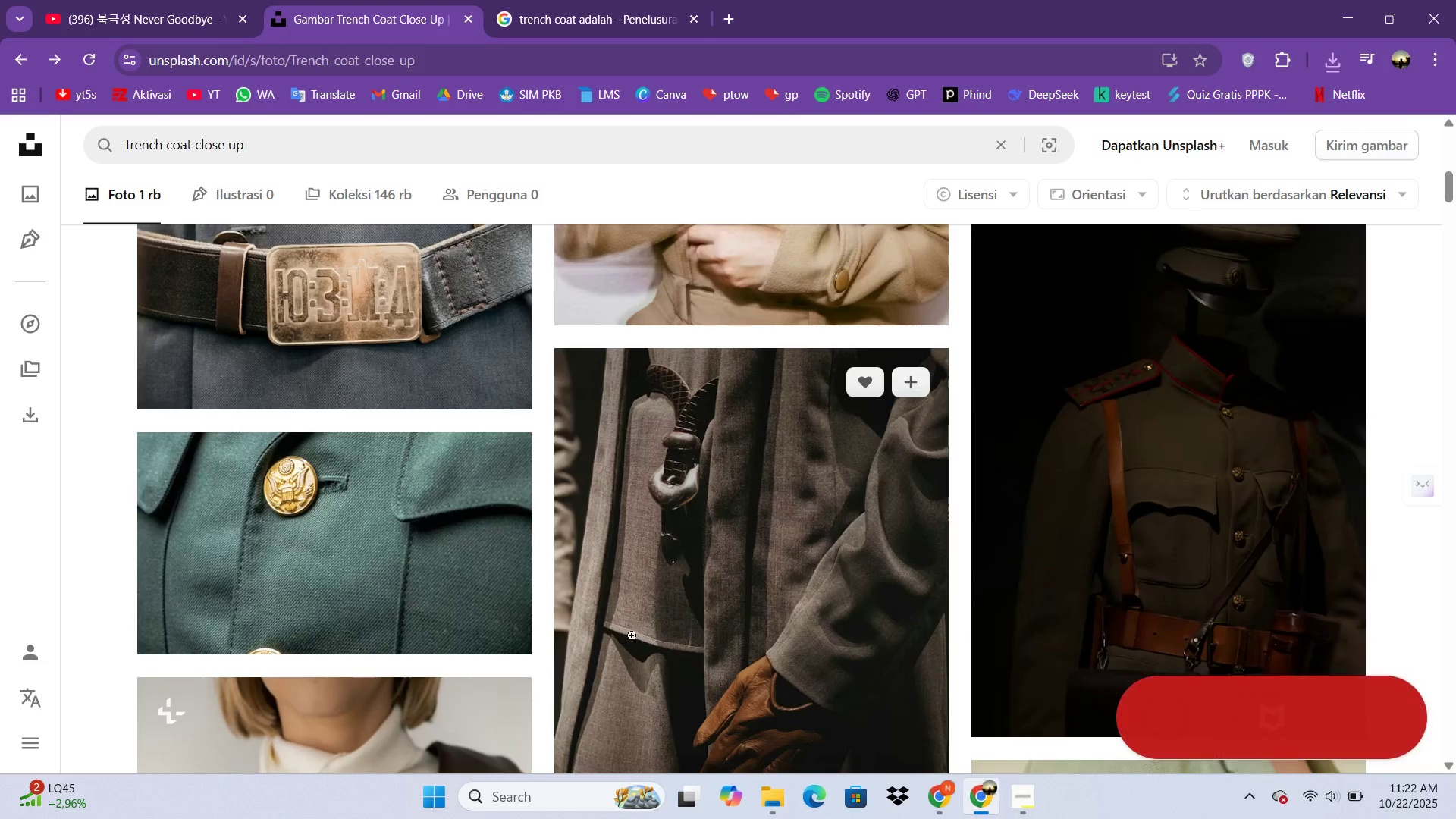 
scroll: coordinate [717, 378], scroll_direction: down, amount: 6.0
 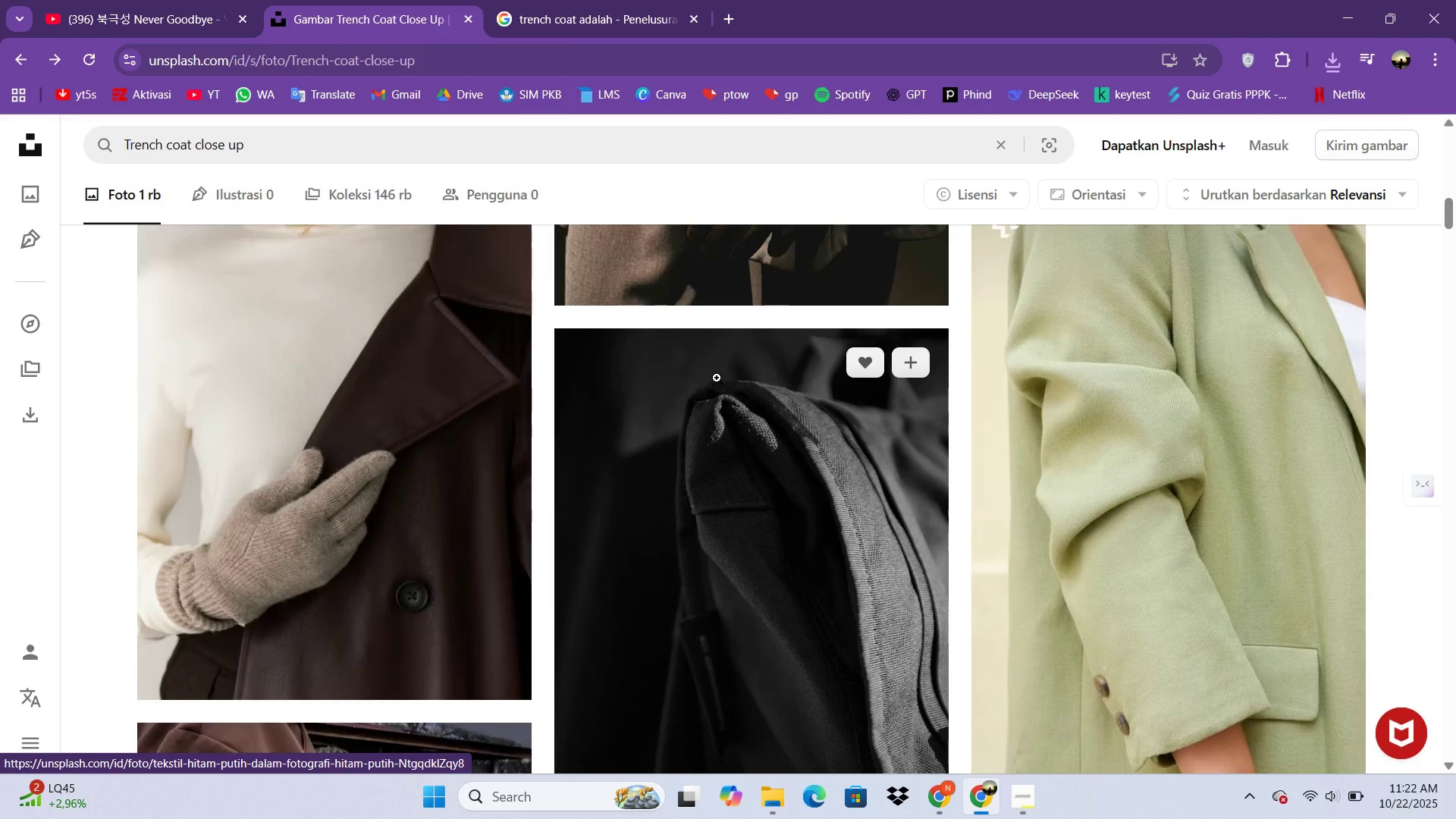 
scroll: coordinate [717, 378], scroll_direction: none, amount: 0.0
 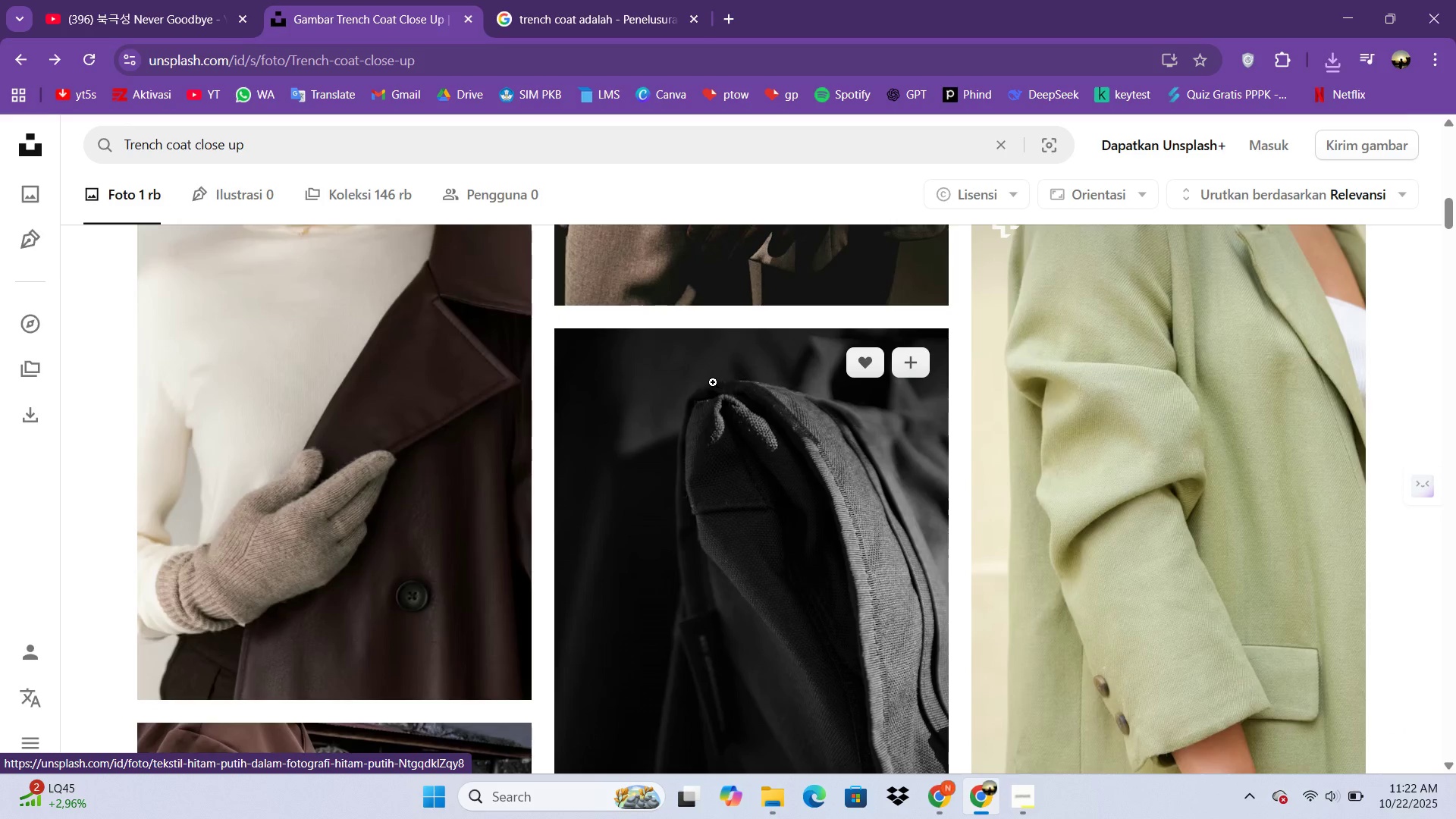 
scroll: coordinate [714, 381], scroll_direction: down, amount: 1.0
 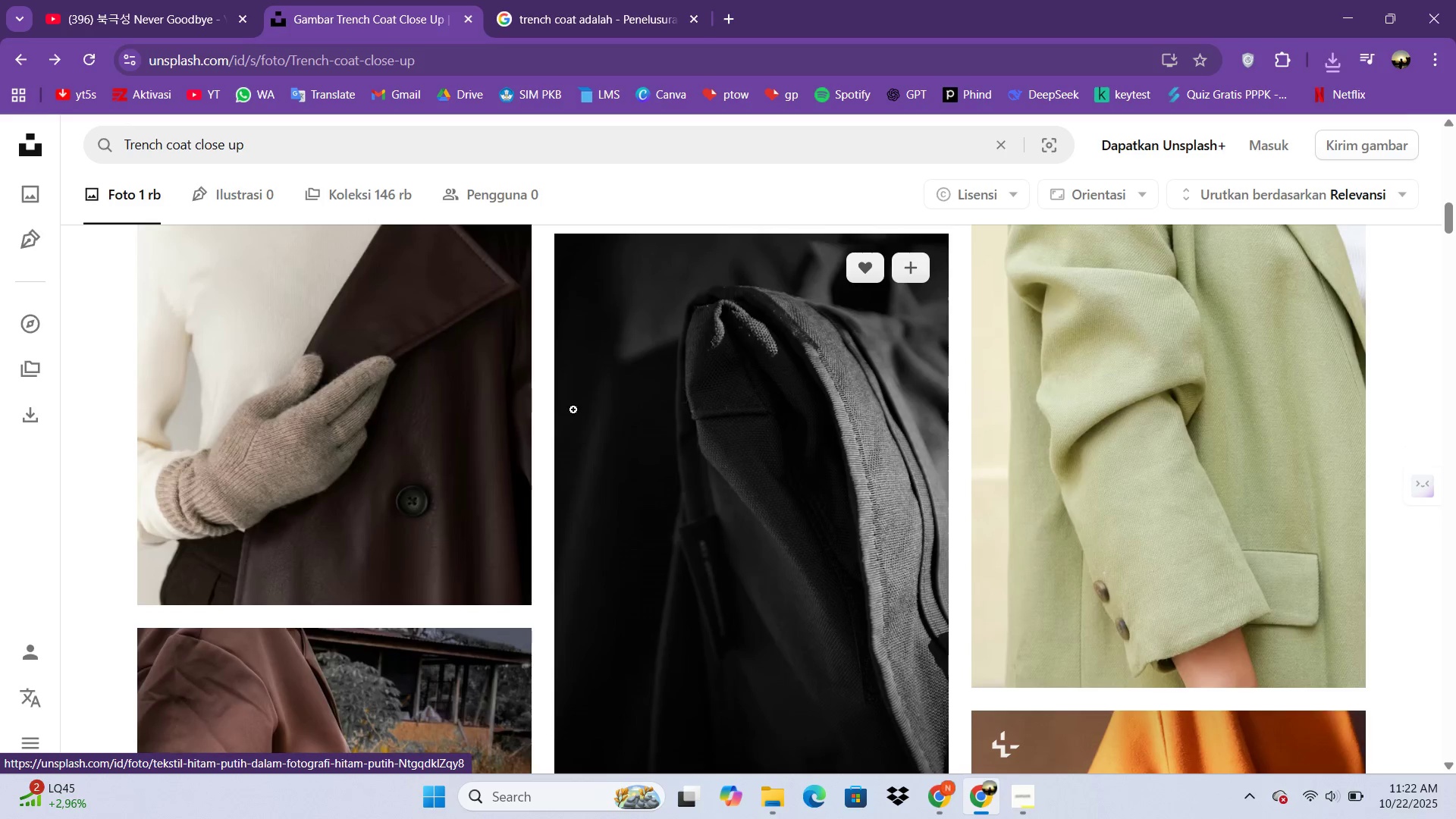 
scroll: coordinate [535, 420], scroll_direction: up, amount: 1.0
 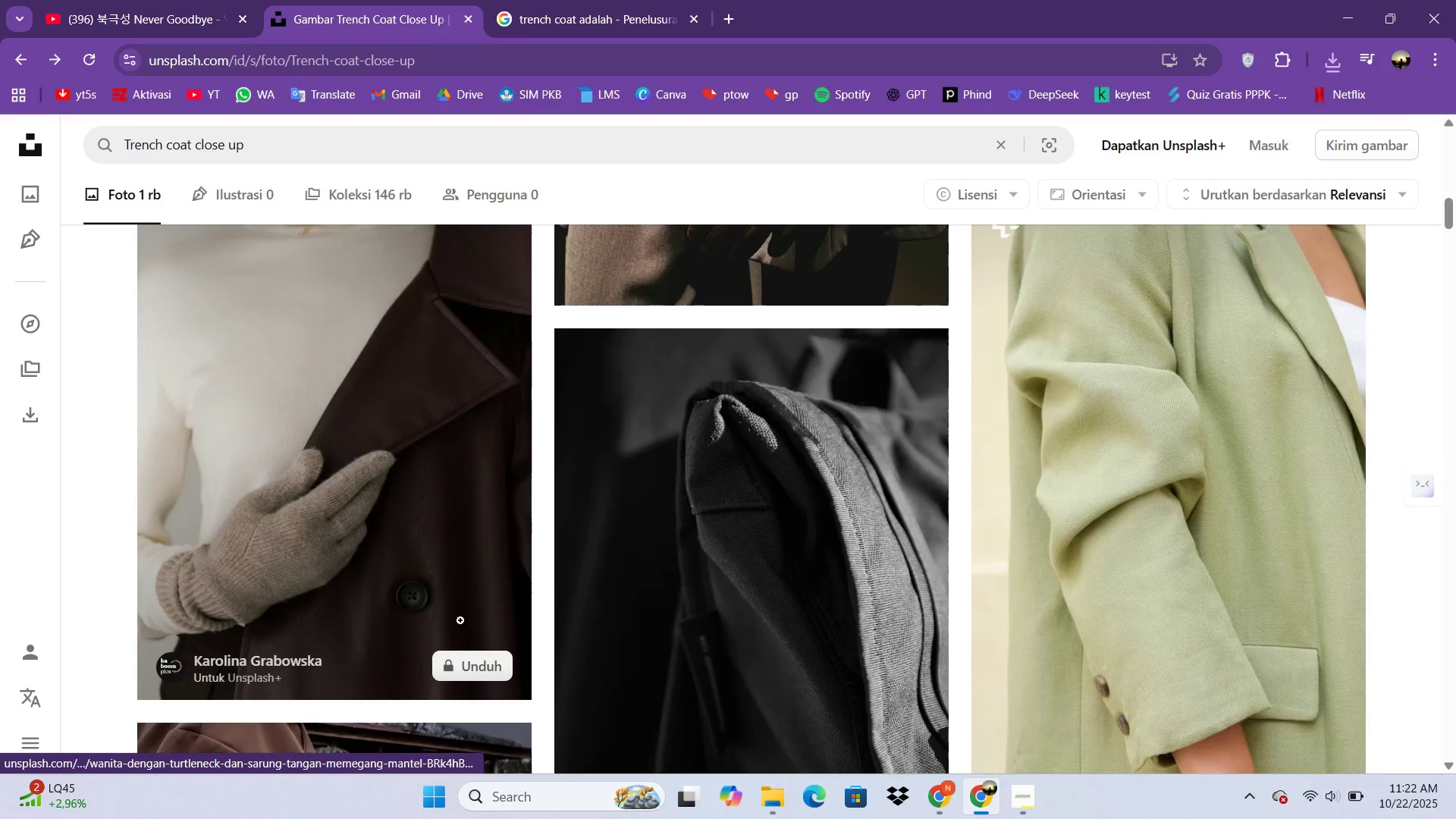 
scroll: coordinate [711, 476], scroll_direction: down, amount: 16.0
 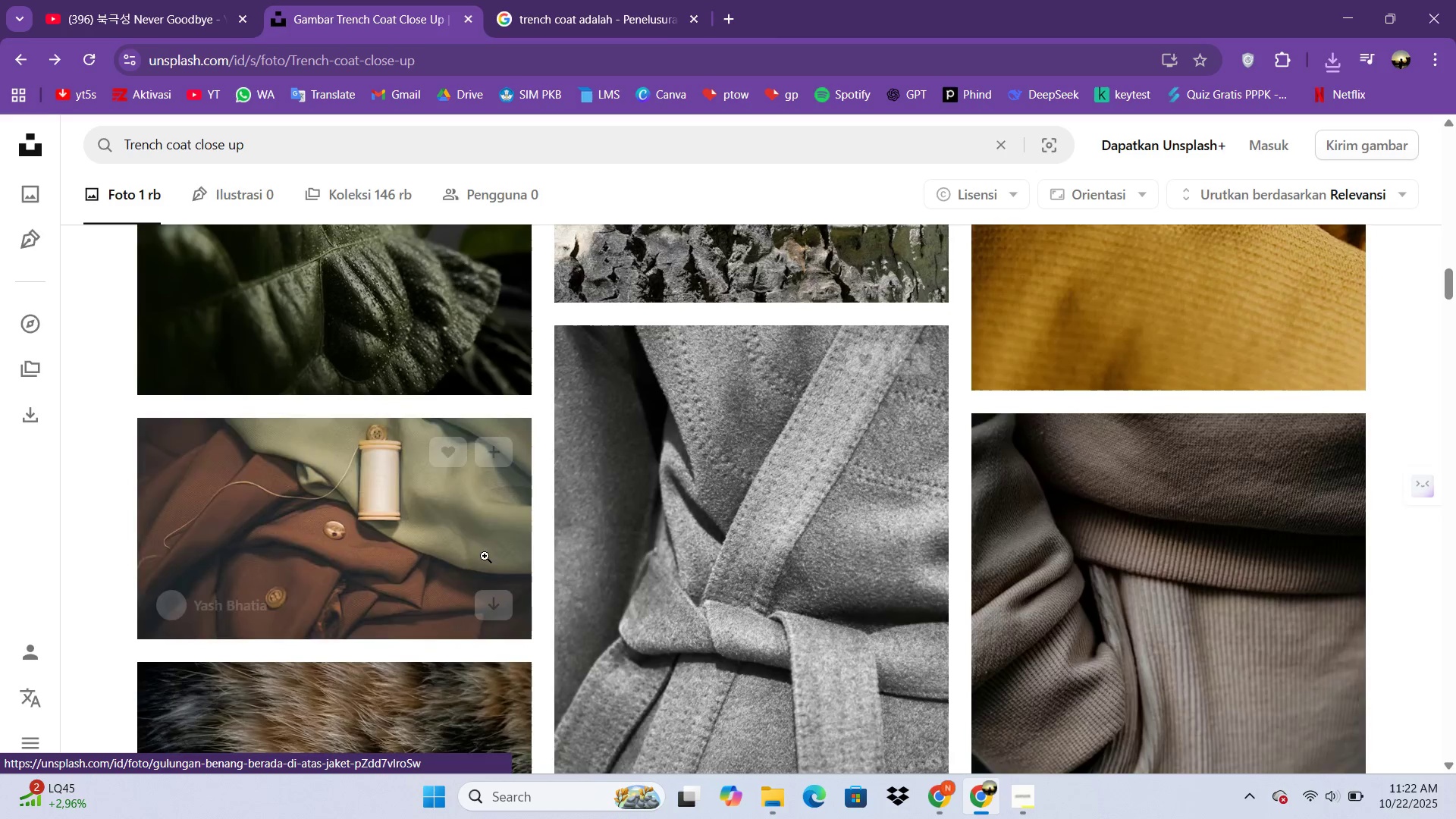 
scroll: coordinate [497, 554], scroll_direction: none, amount: 0.0
 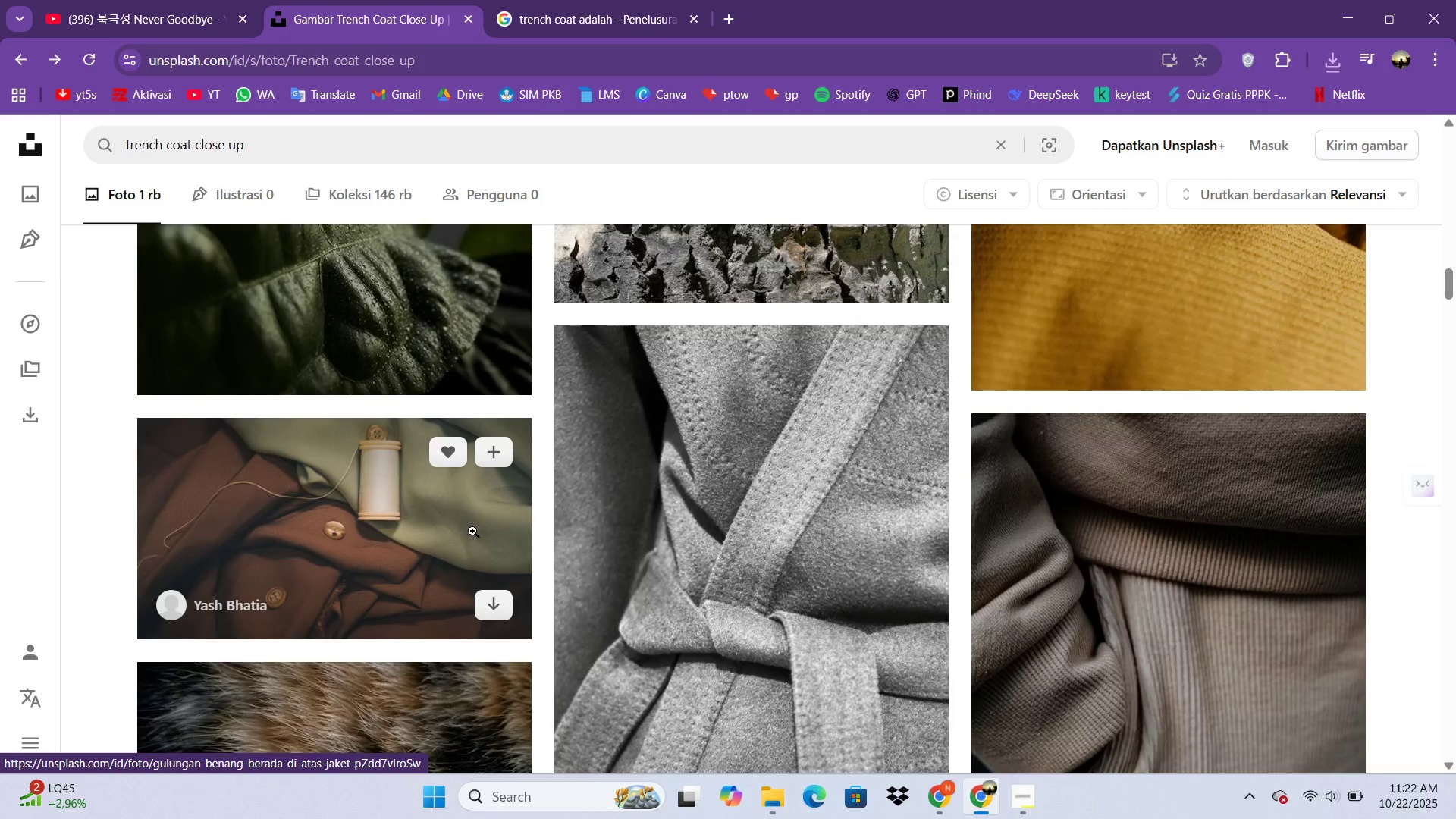 
scroll: coordinate [927, 461], scroll_direction: down, amount: 26.0
 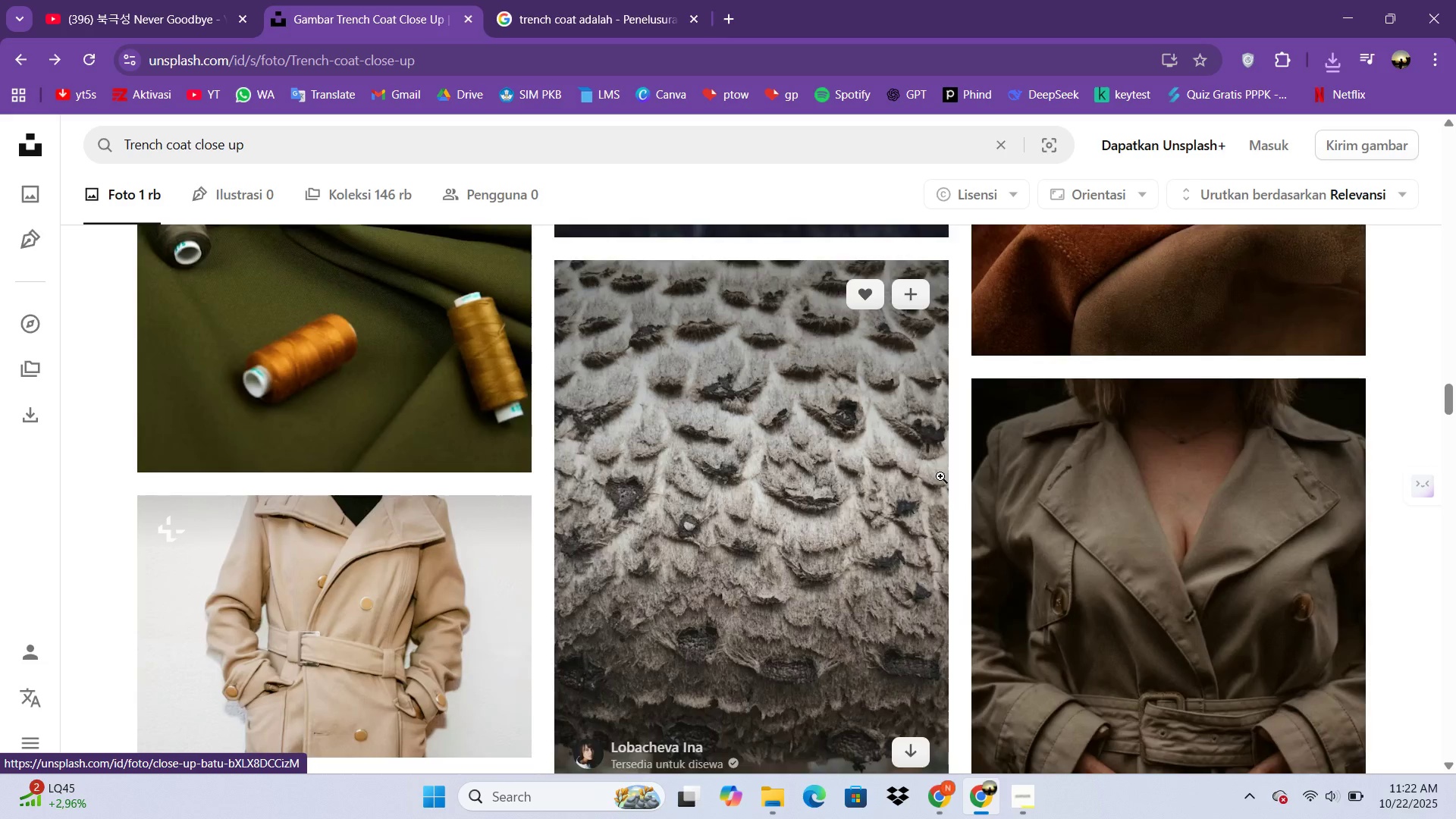 
scroll: coordinate [532, 485], scroll_direction: down, amount: 71.0
 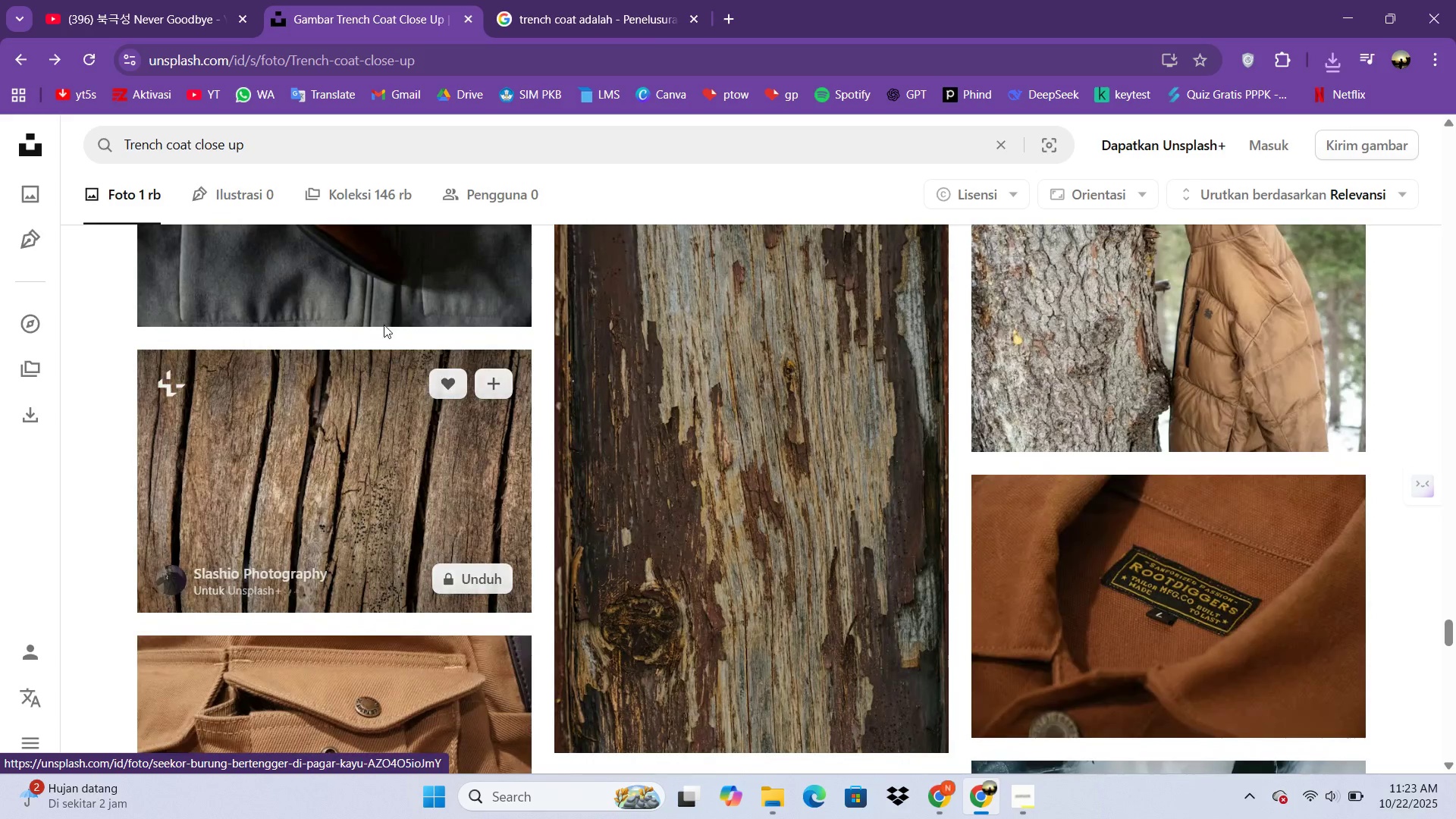 
scroll: coordinate [381, 316], scroll_direction: up, amount: 1.0
 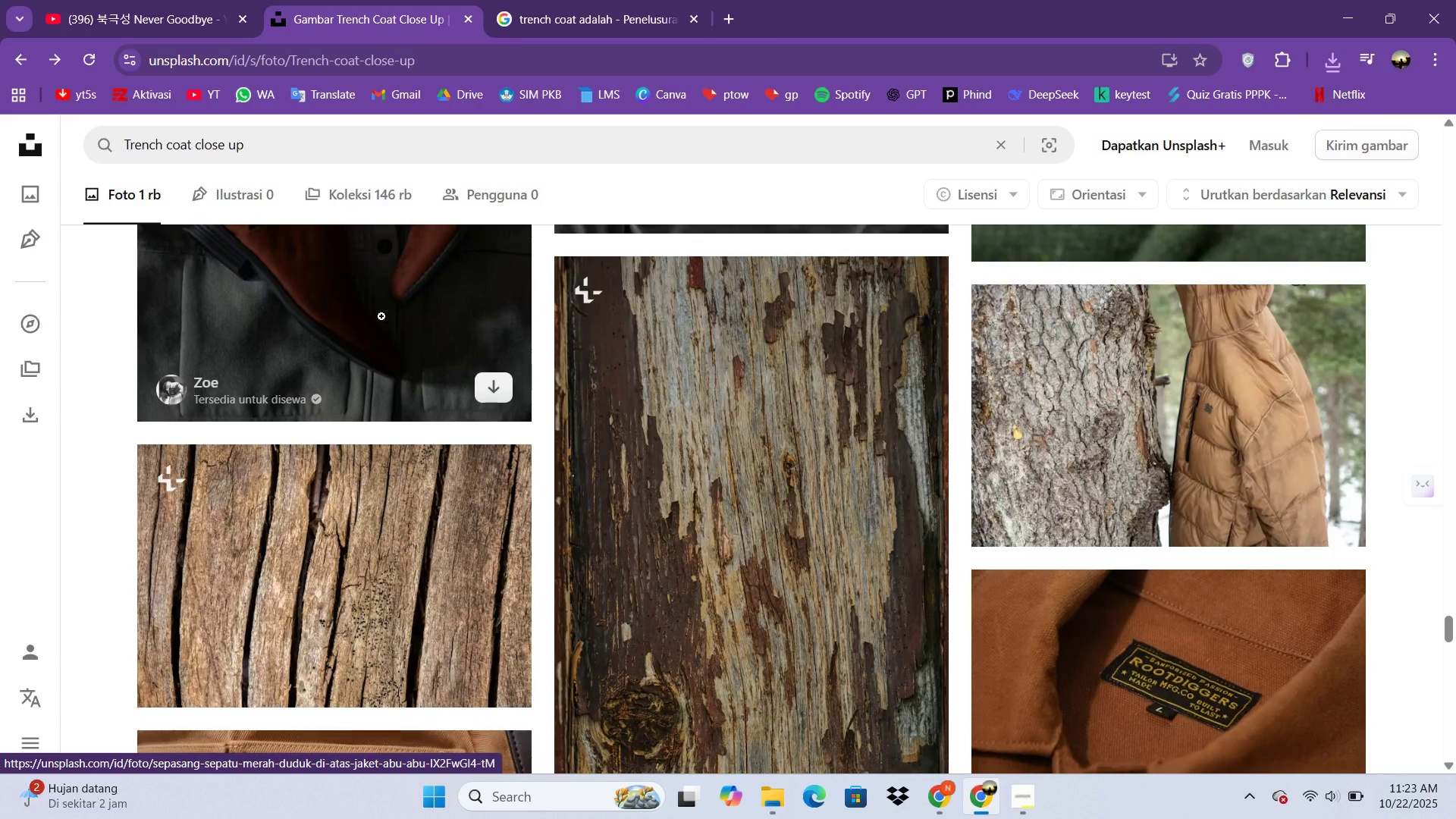 
left_click([381, 316])
 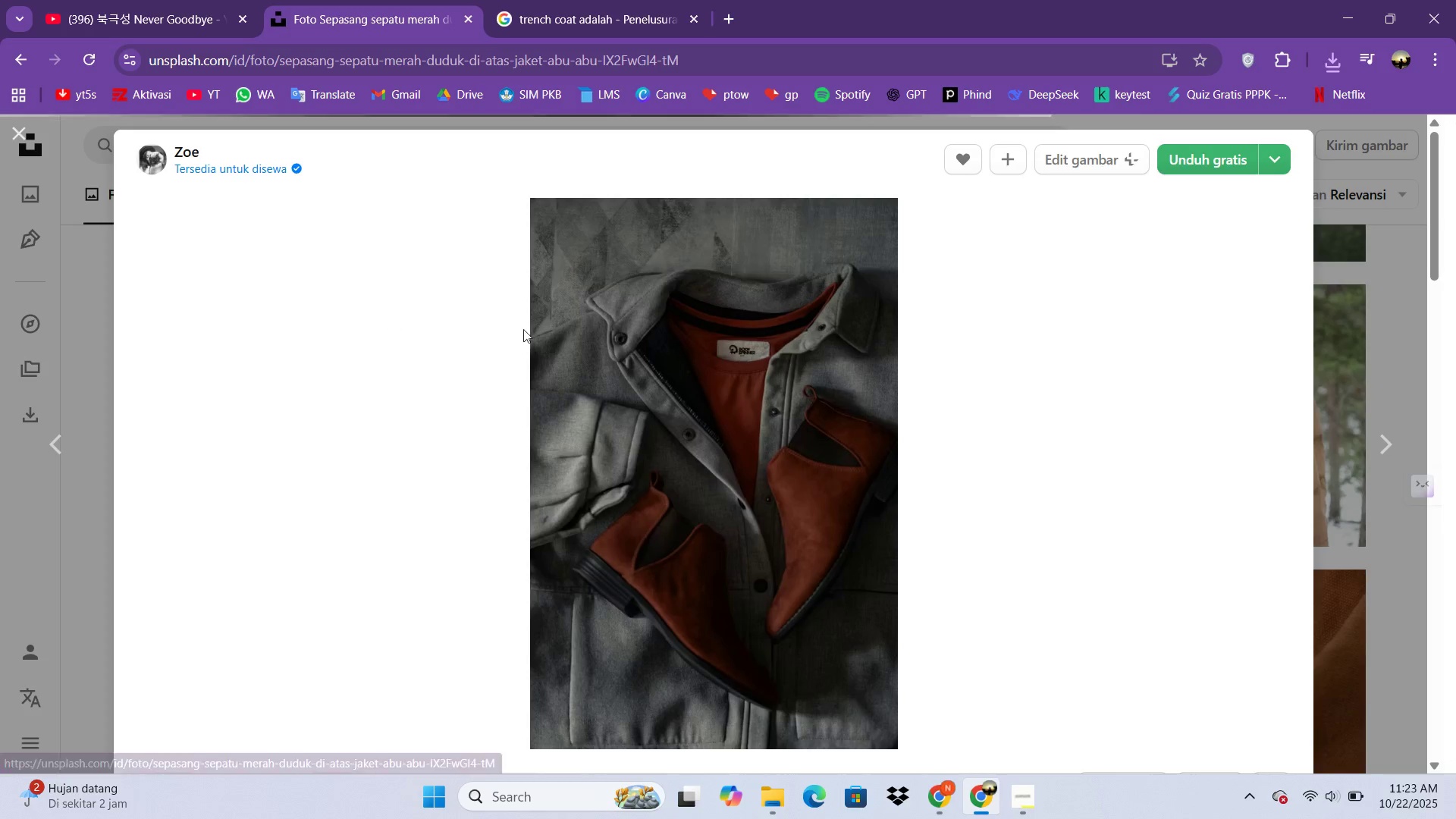 
scroll: coordinate [822, 448], scroll_direction: down, amount: 11.0
 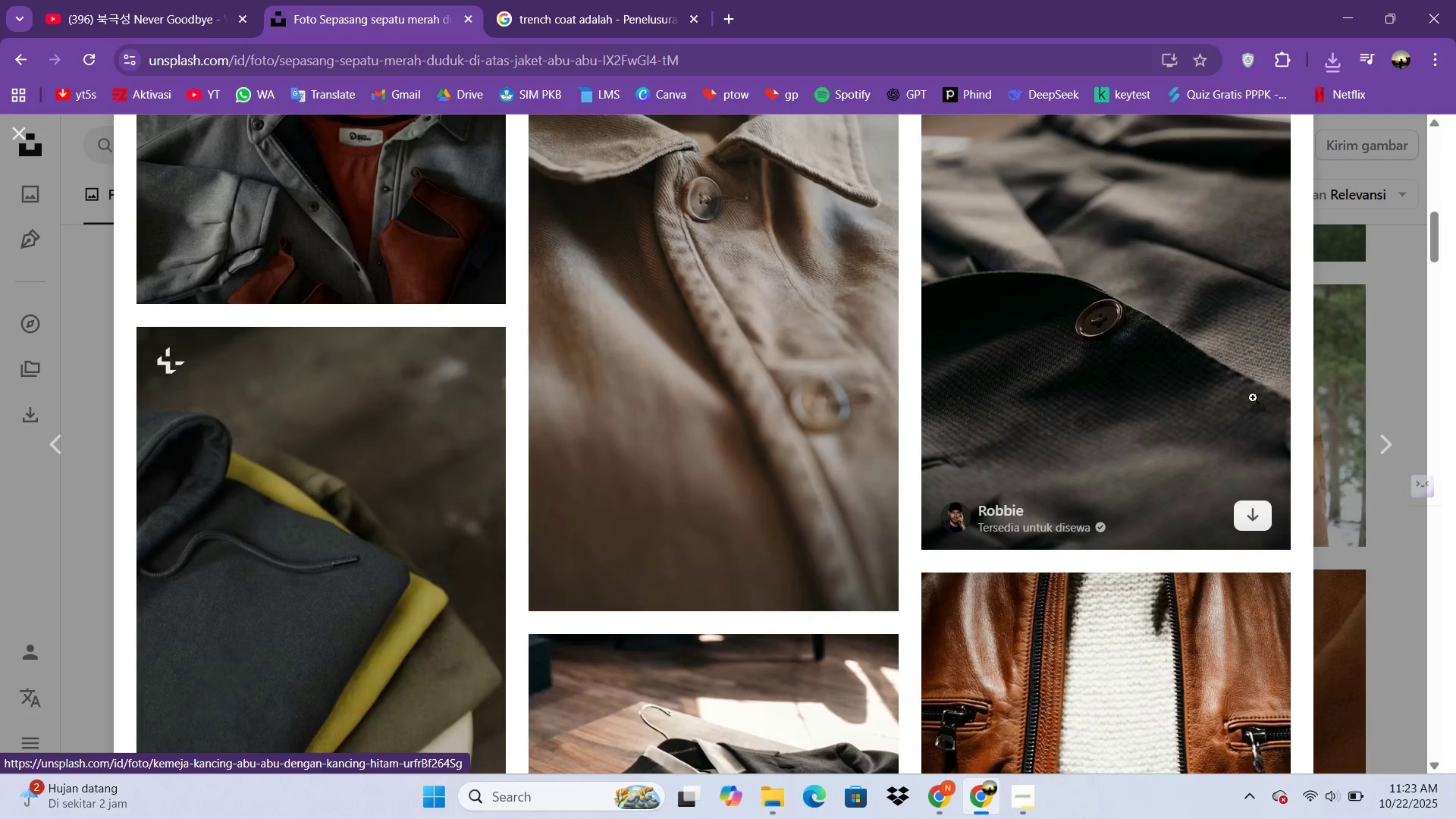 
scroll: coordinate [1227, 395], scroll_direction: up, amount: 1.0
 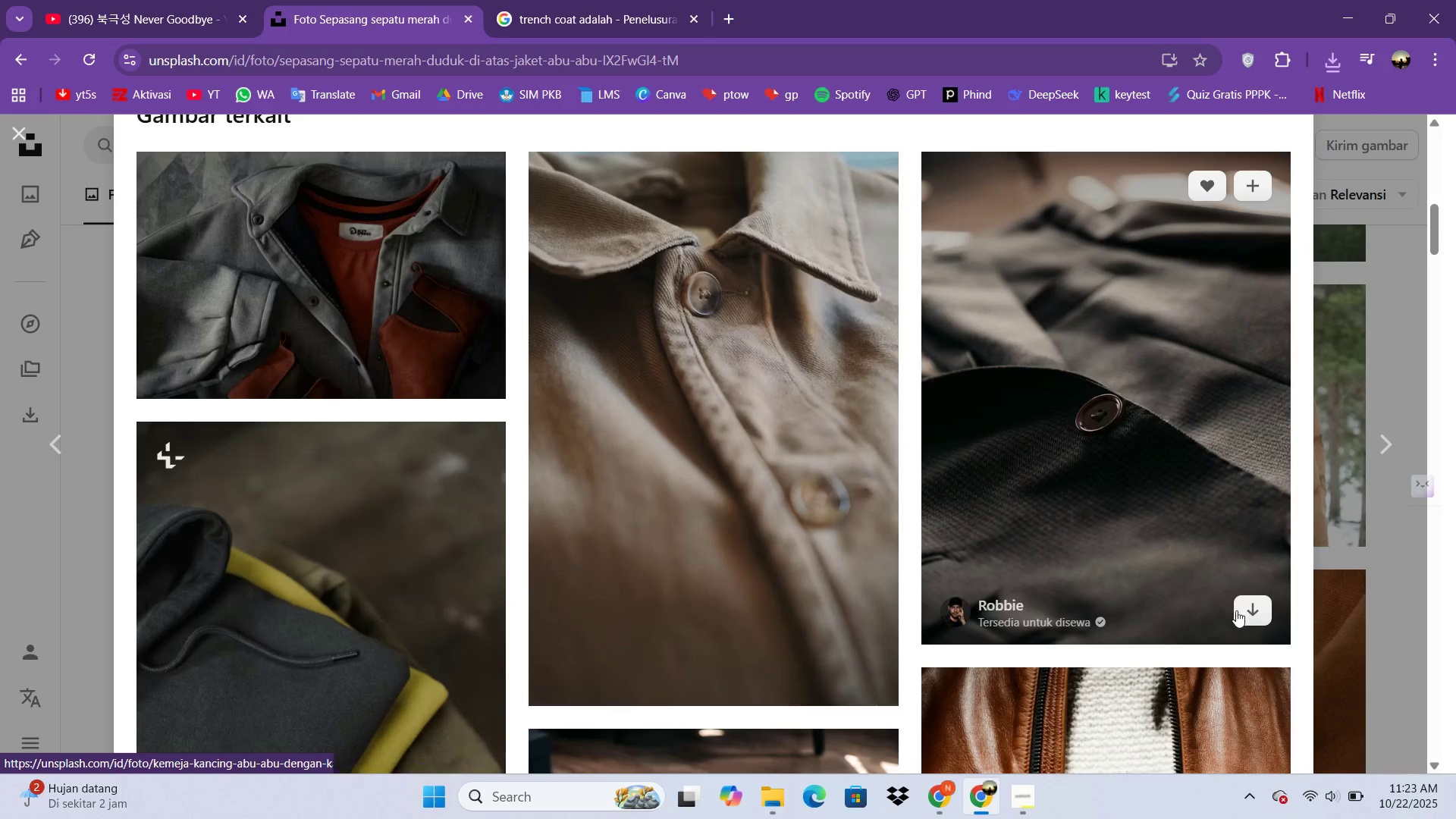 
left_click([1258, 610])
 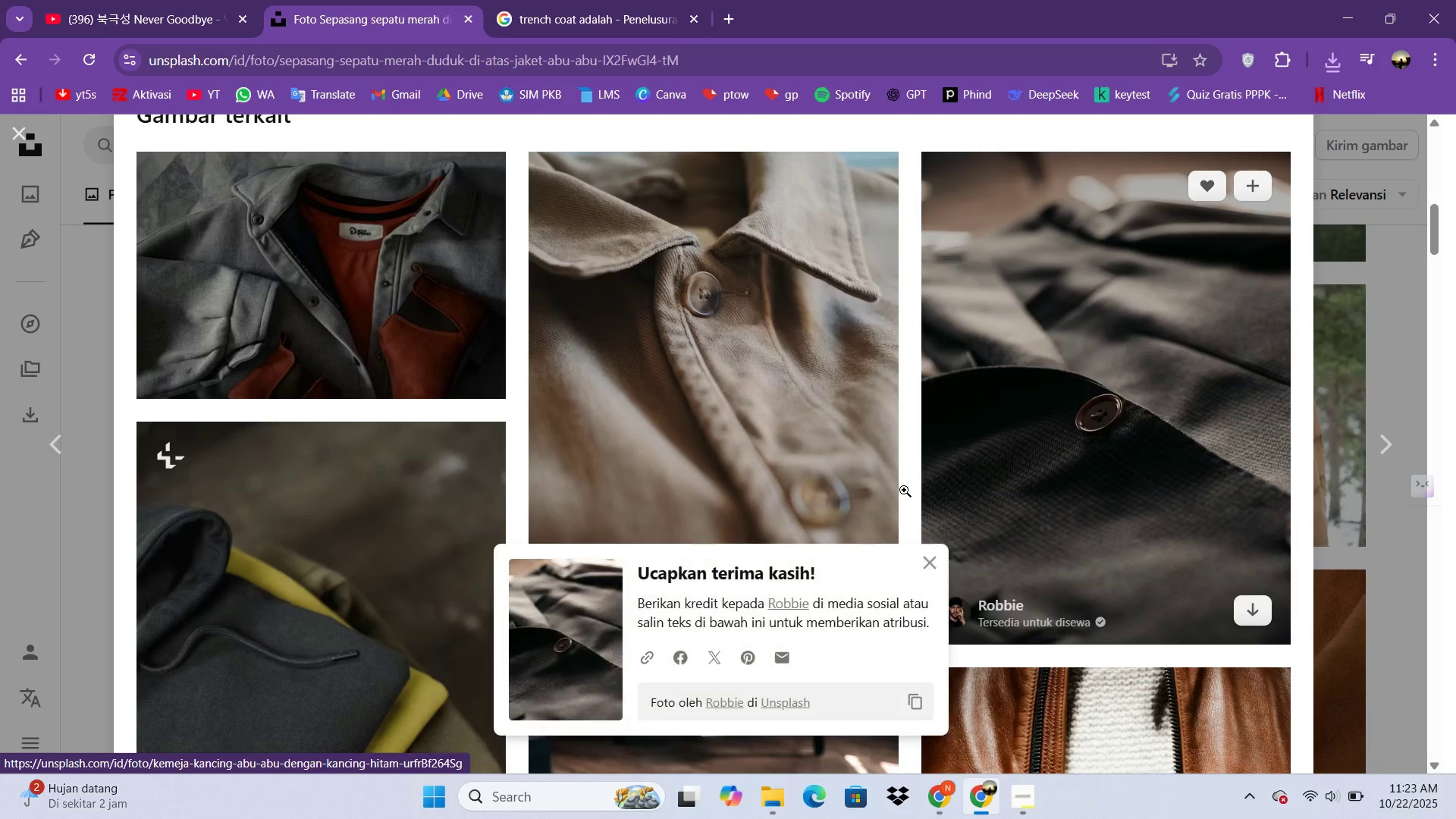 
scroll: coordinate [882, 356], scroll_direction: down, amount: 24.0
 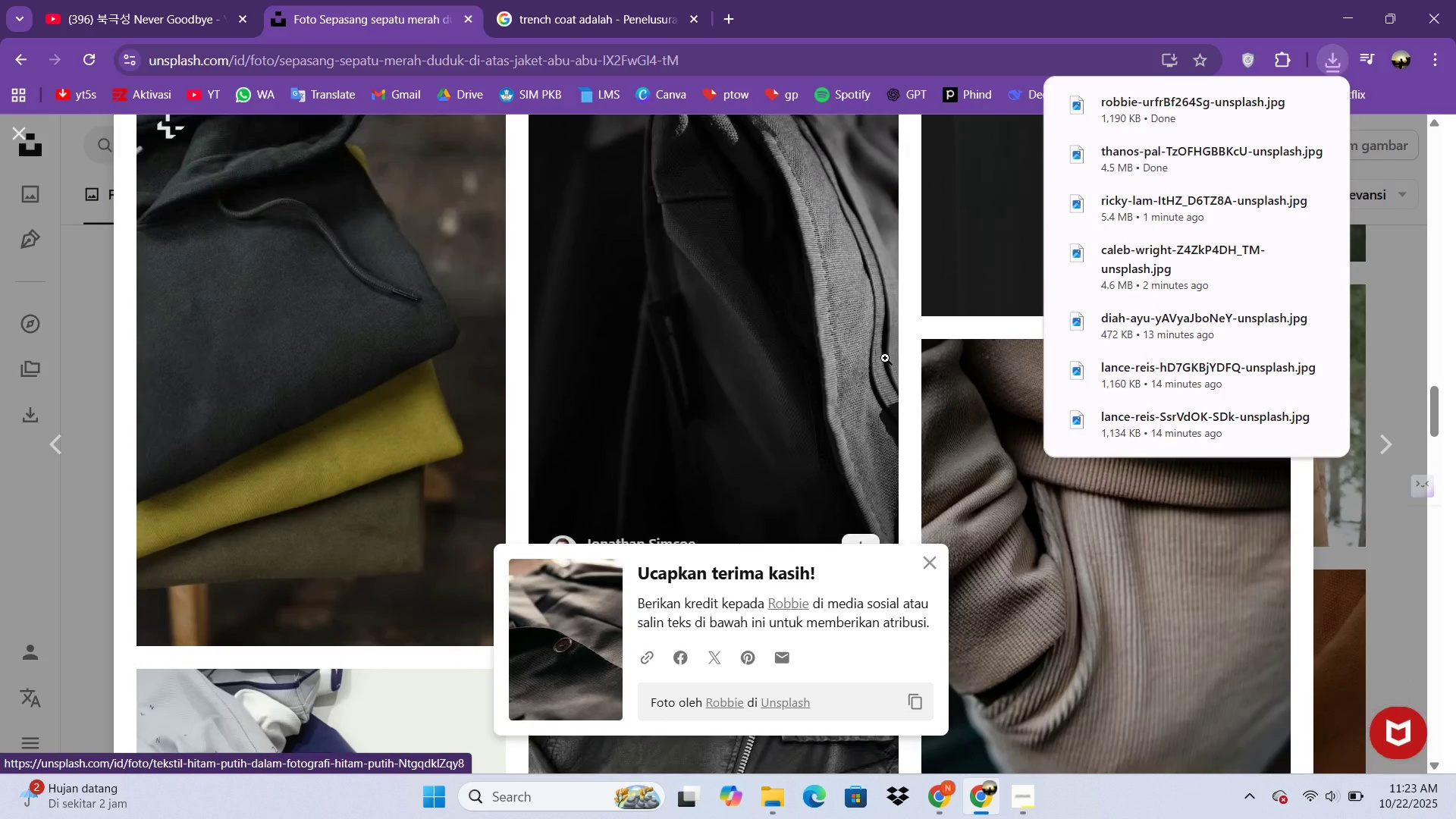 
key(Escape)
 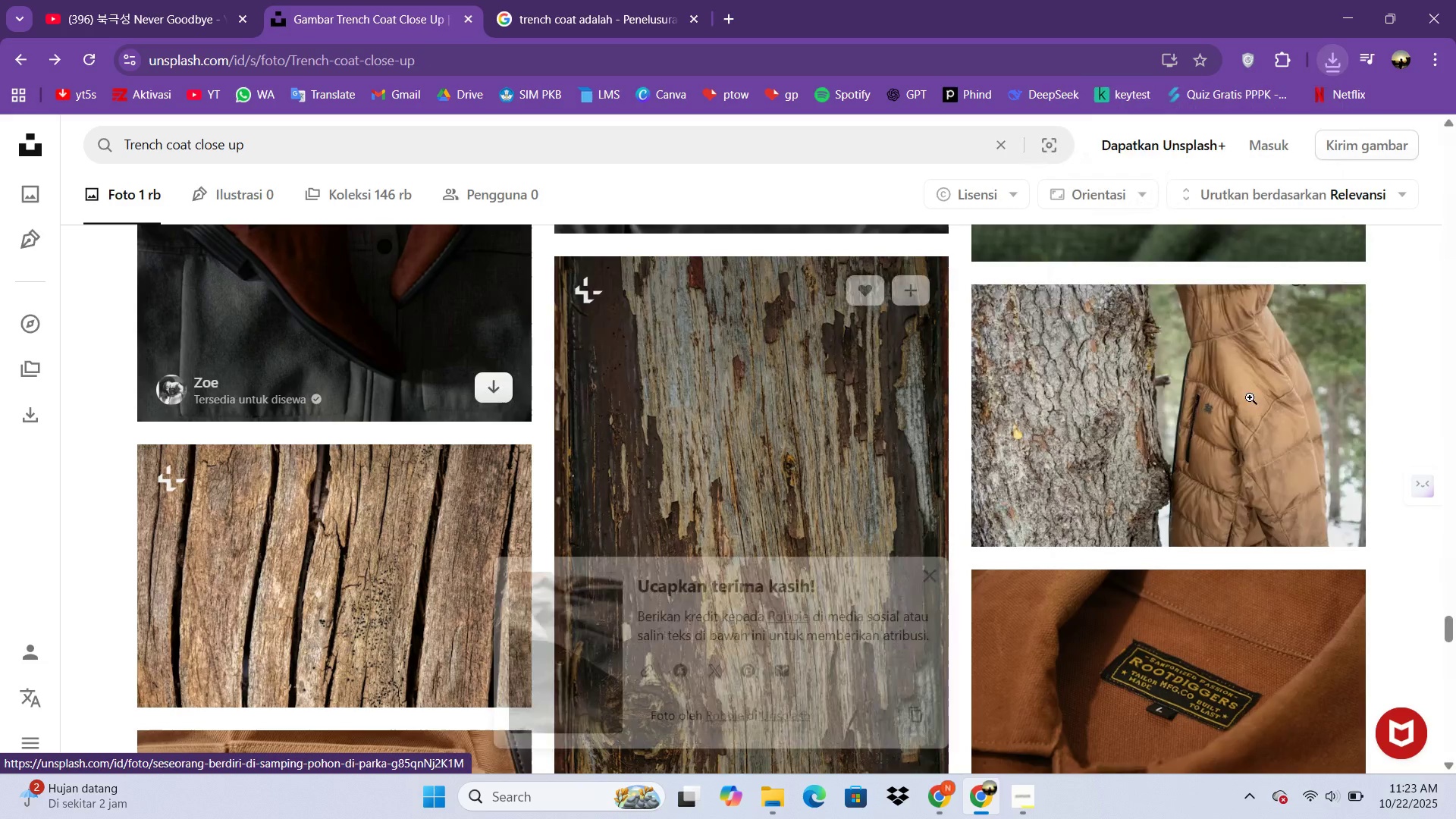 
scroll: coordinate [581, 473], scroll_direction: down, amount: 10.0
 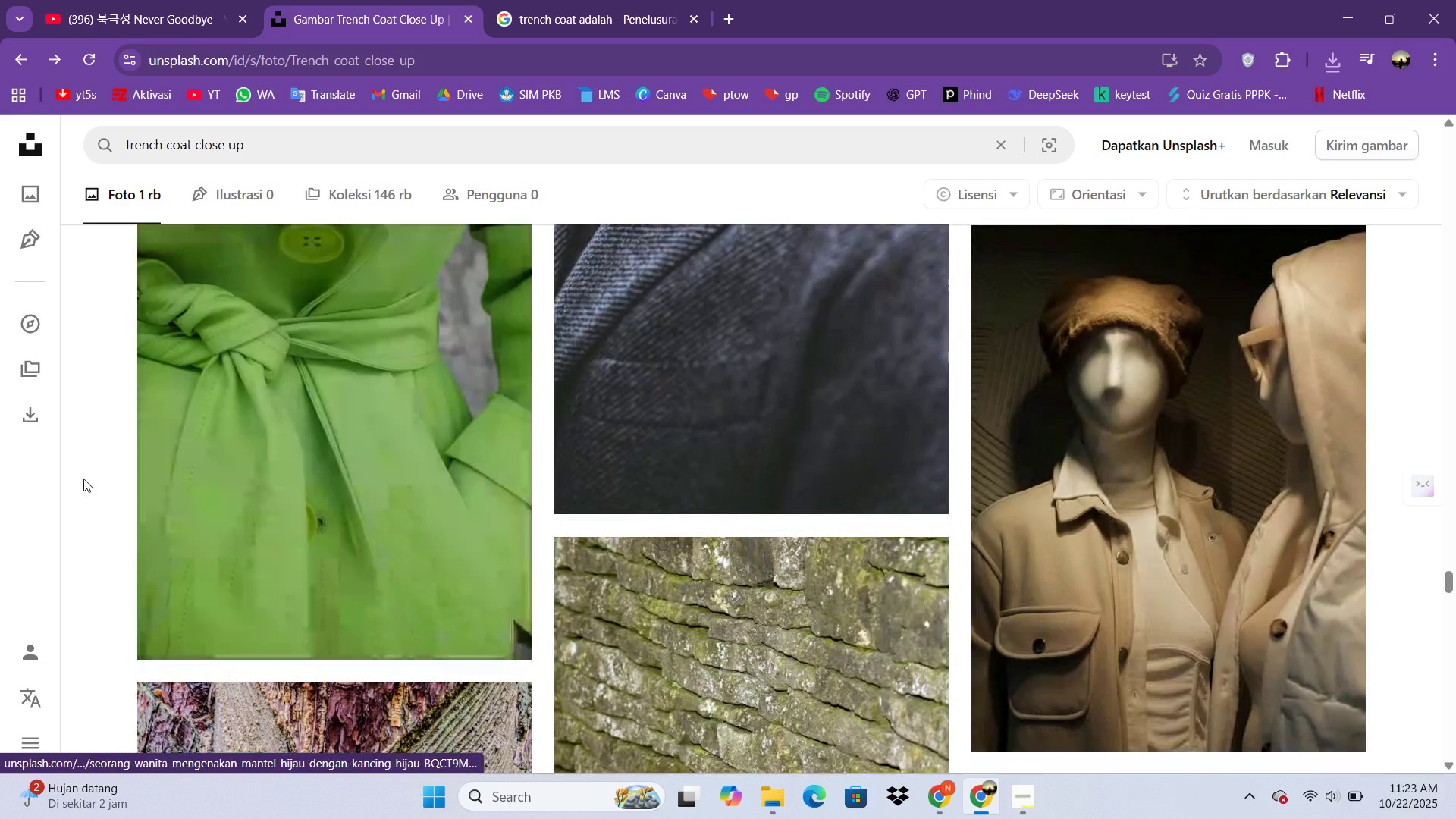 
scroll: coordinate [499, 487], scroll_direction: none, amount: 0.0
 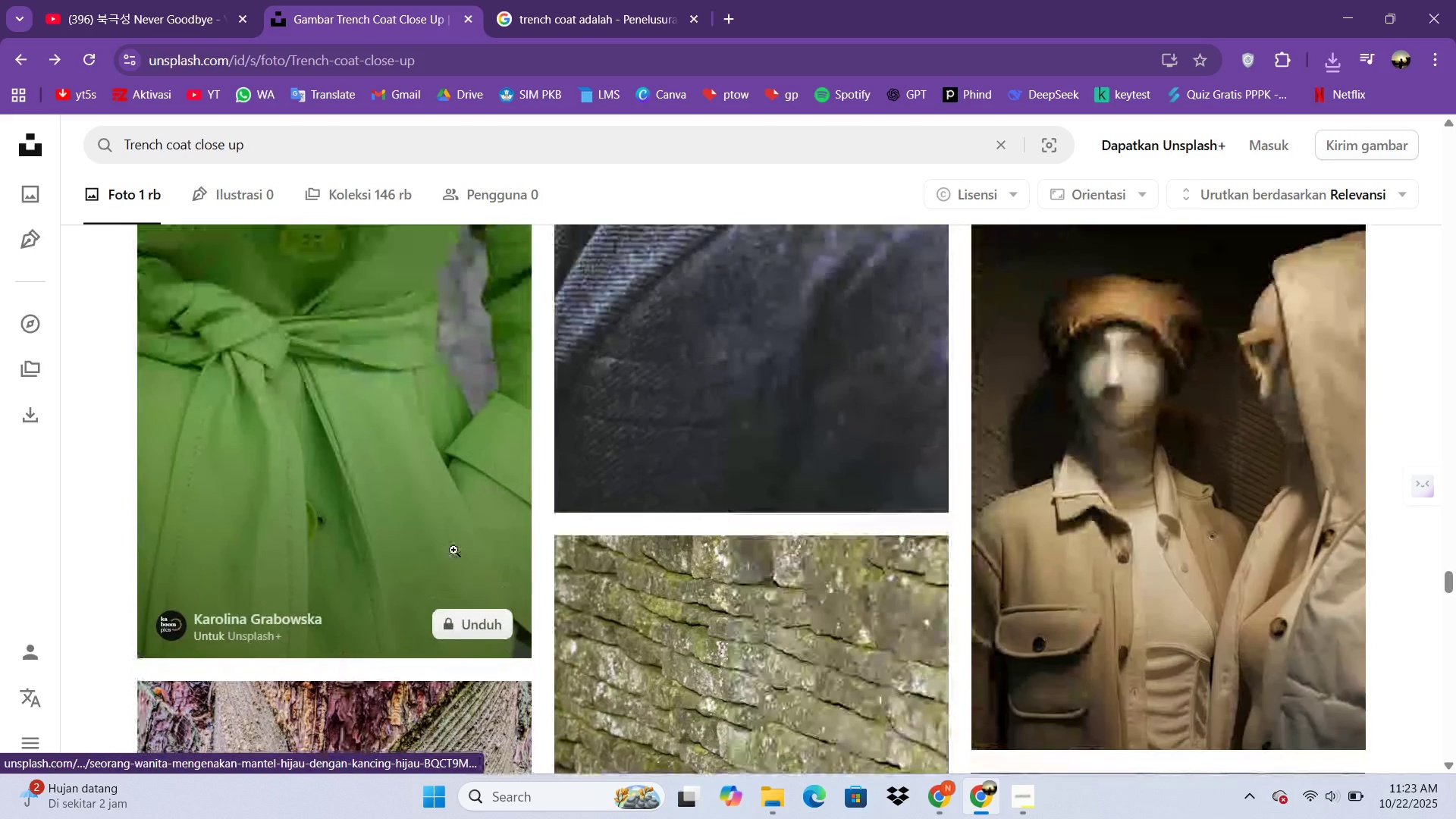 
scroll: coordinate [1150, 457], scroll_direction: down, amount: 7.0
 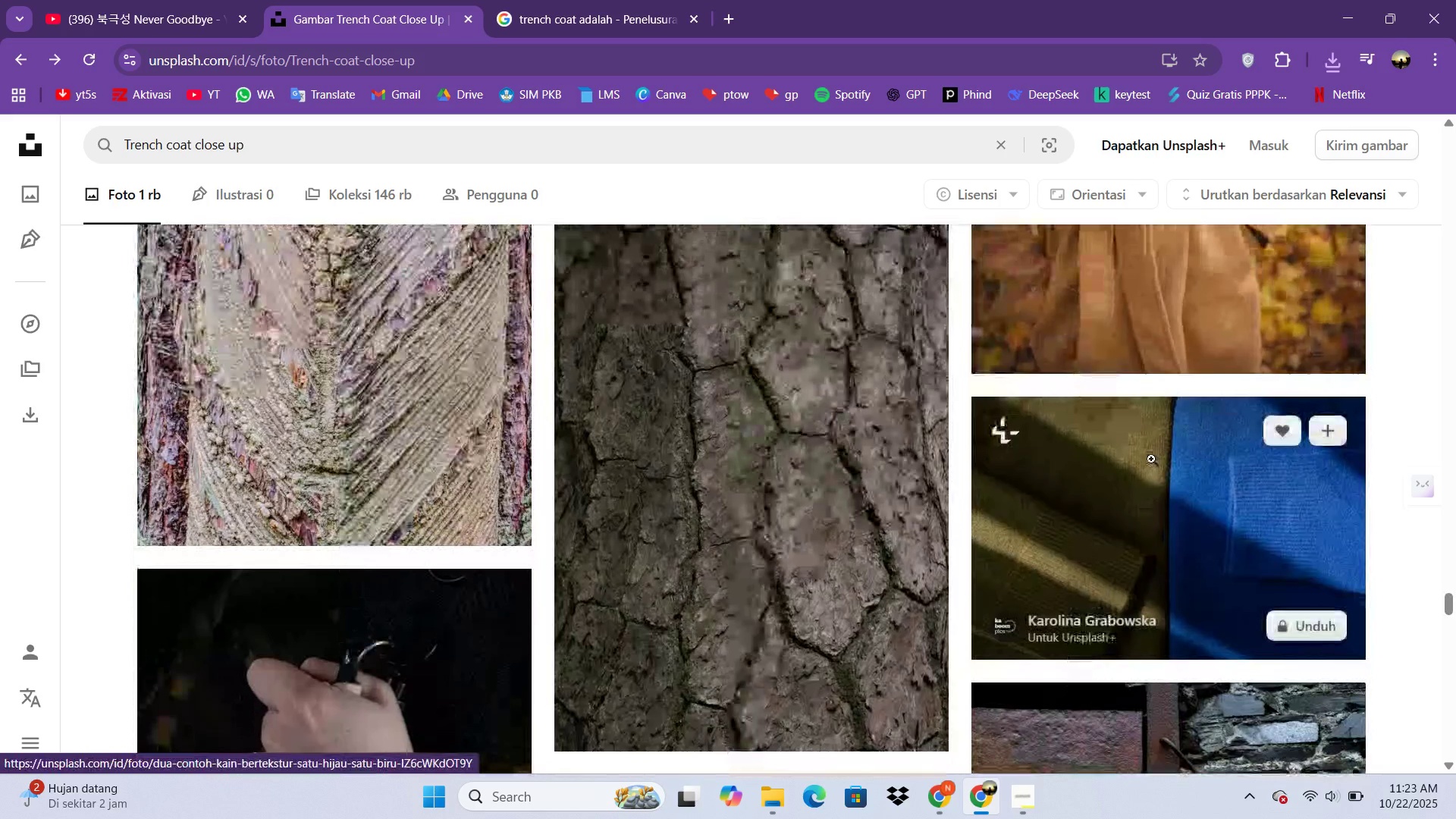 
scroll: coordinate [1151, 459], scroll_direction: up, amount: 2.0
 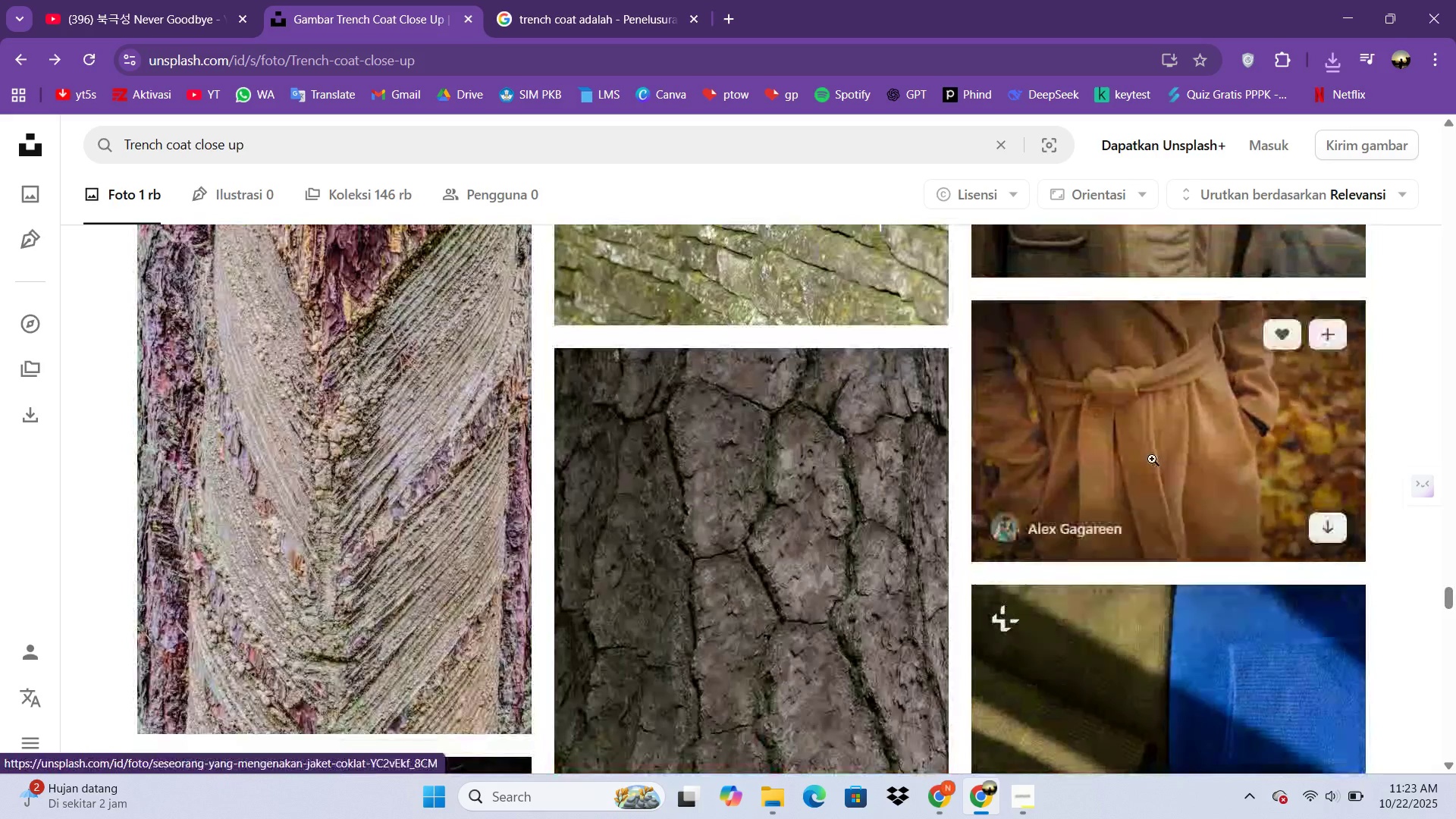 
scroll: coordinate [858, 485], scroll_direction: down, amount: 47.0
 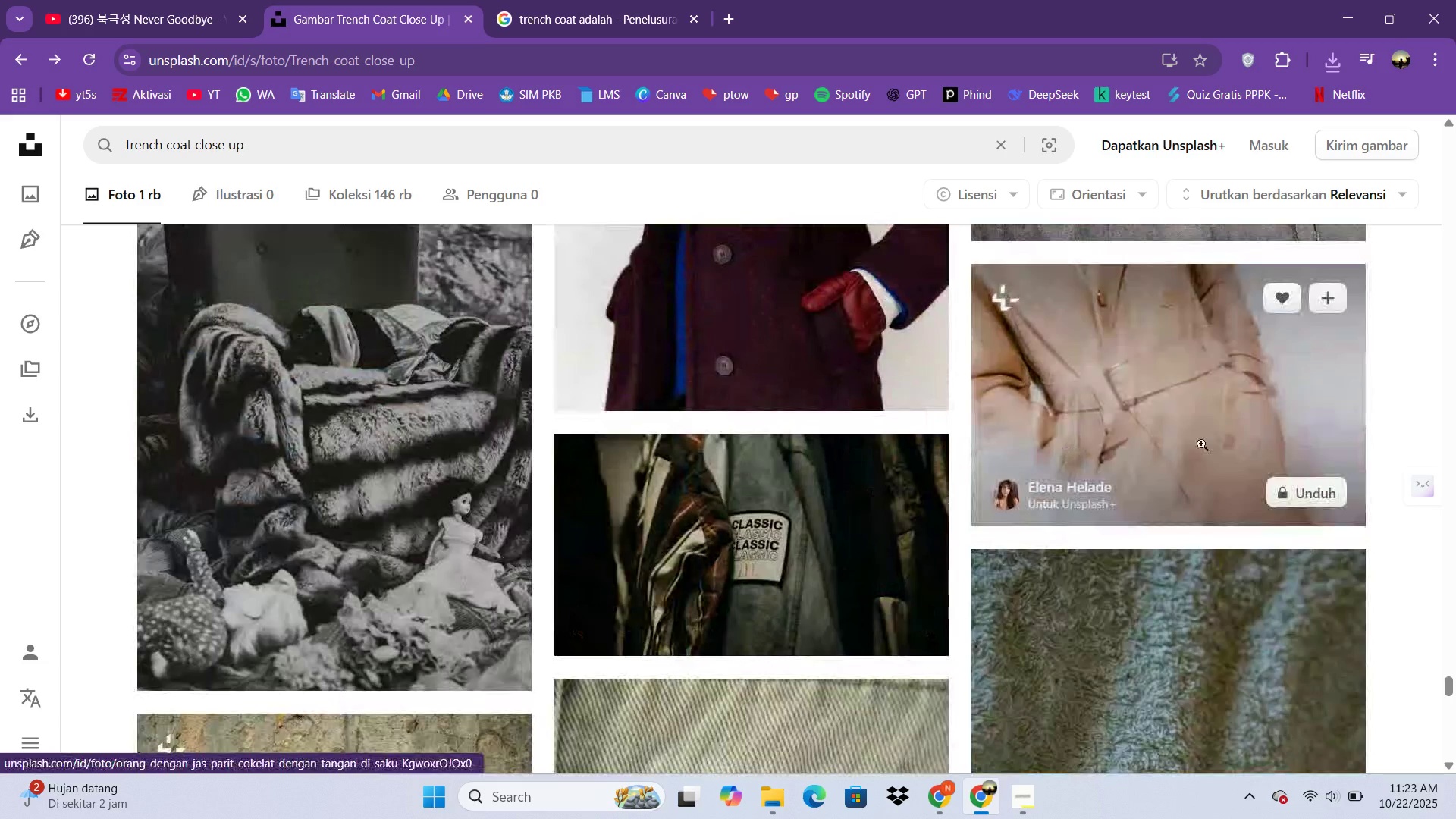 
scroll: coordinate [846, 478], scroll_direction: down, amount: 13.0
 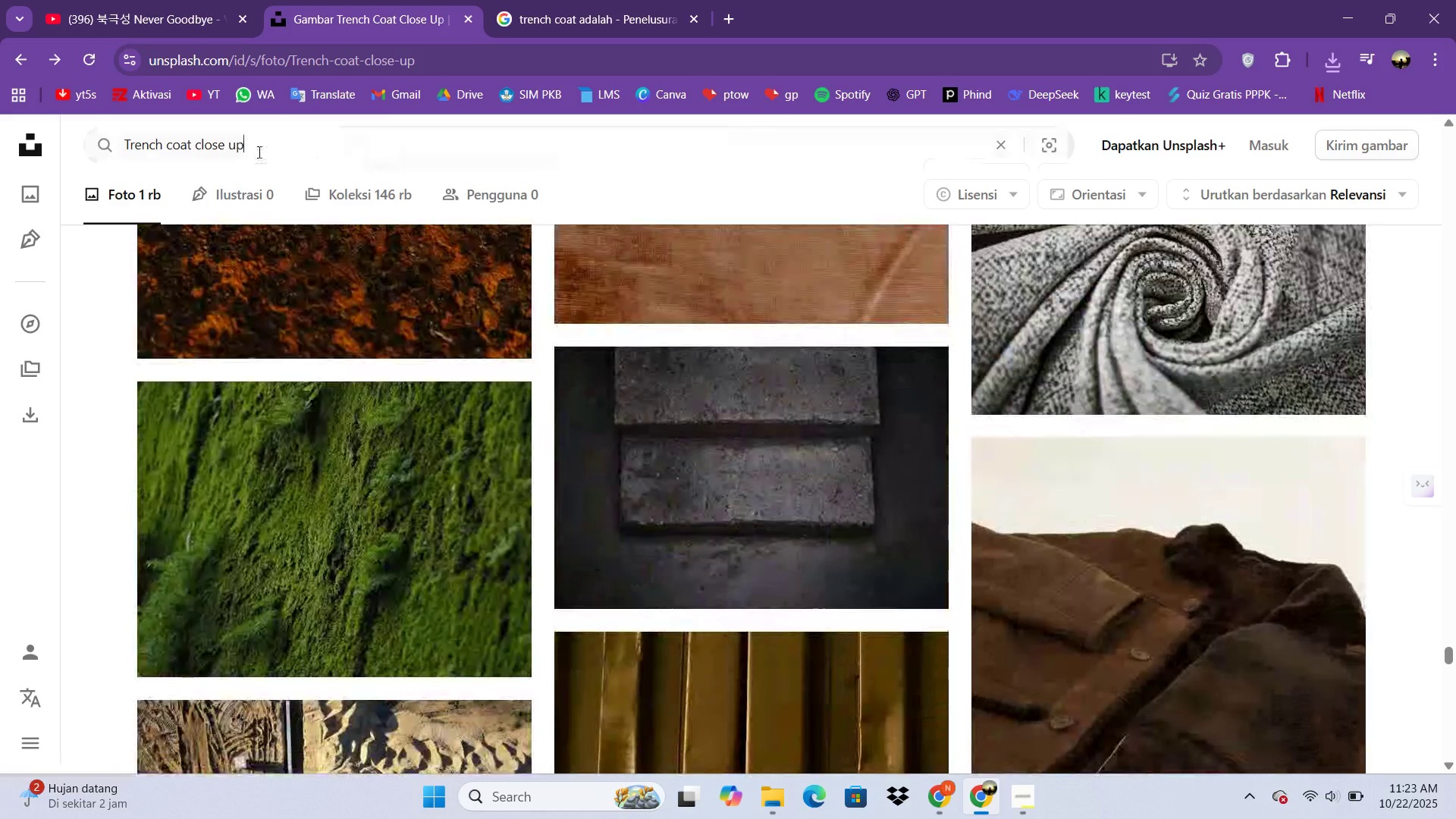 
key(Backspace)
key(Backspace)
key(Backspace)
key(Backspace)
key(Backspace)
key(Backspace)
key(Backspace)
key(Backspace)
type( model)
 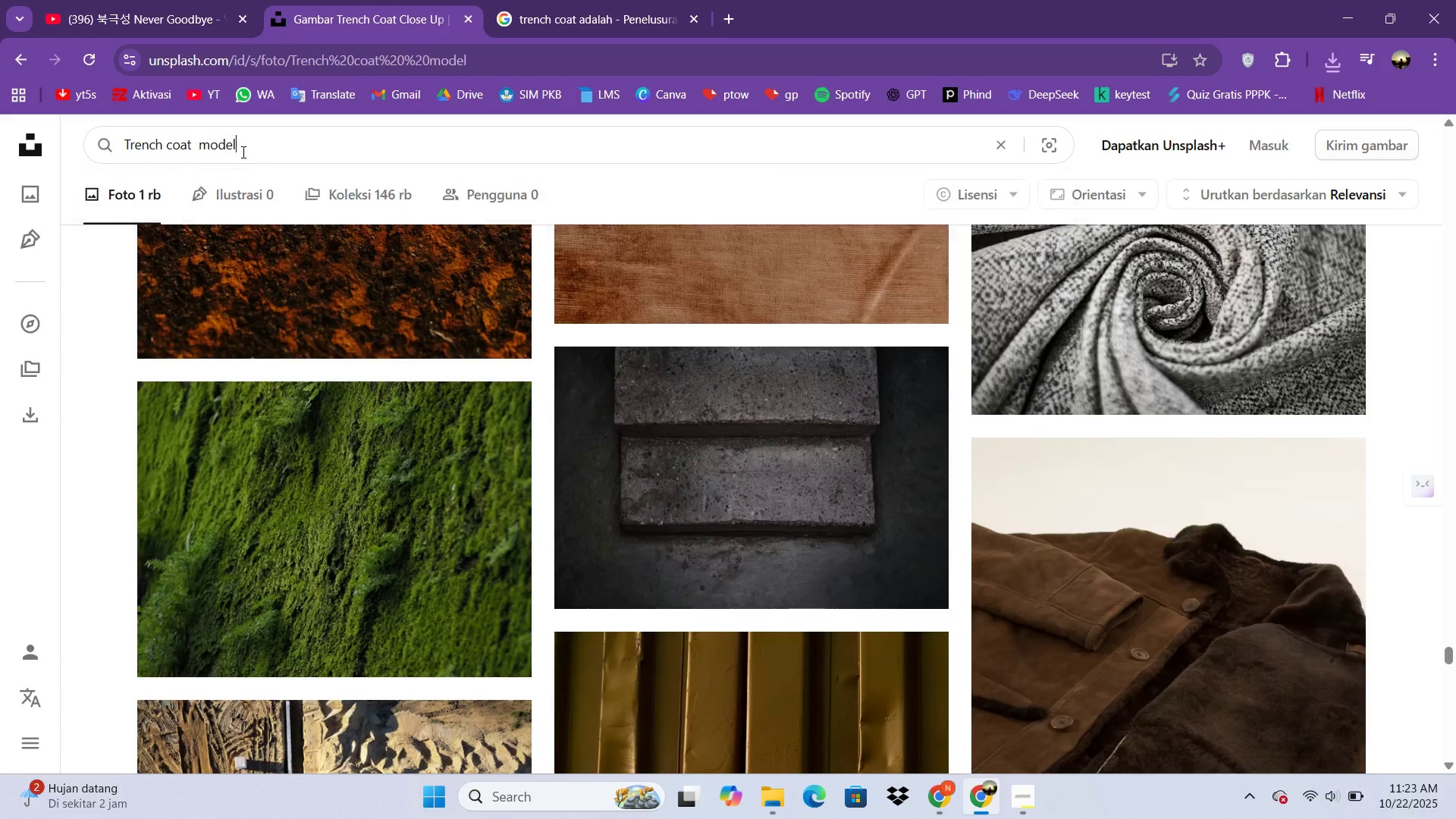 
key(Enter)
 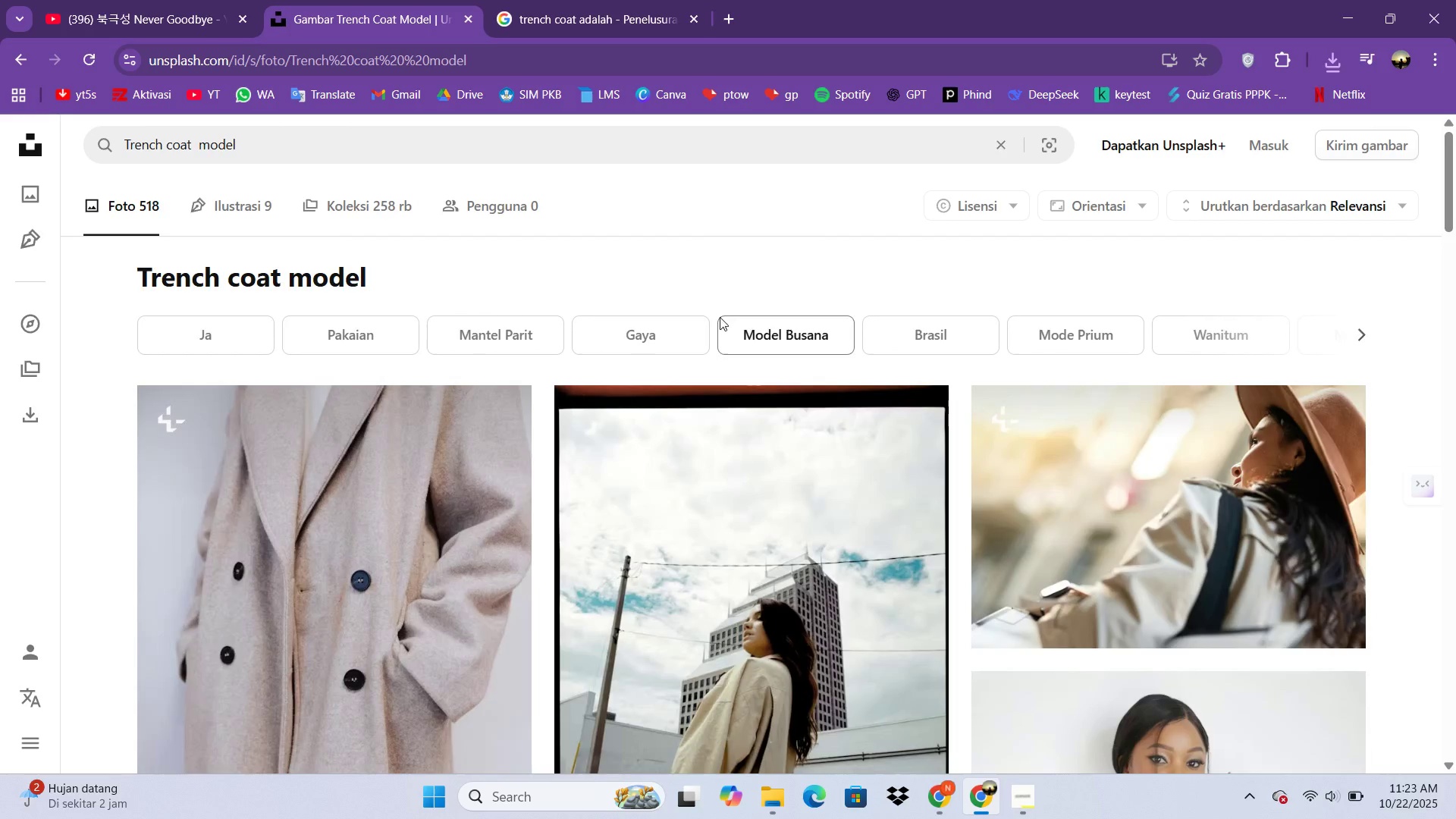 
scroll: coordinate [677, 442], scroll_direction: down, amount: 4.0
 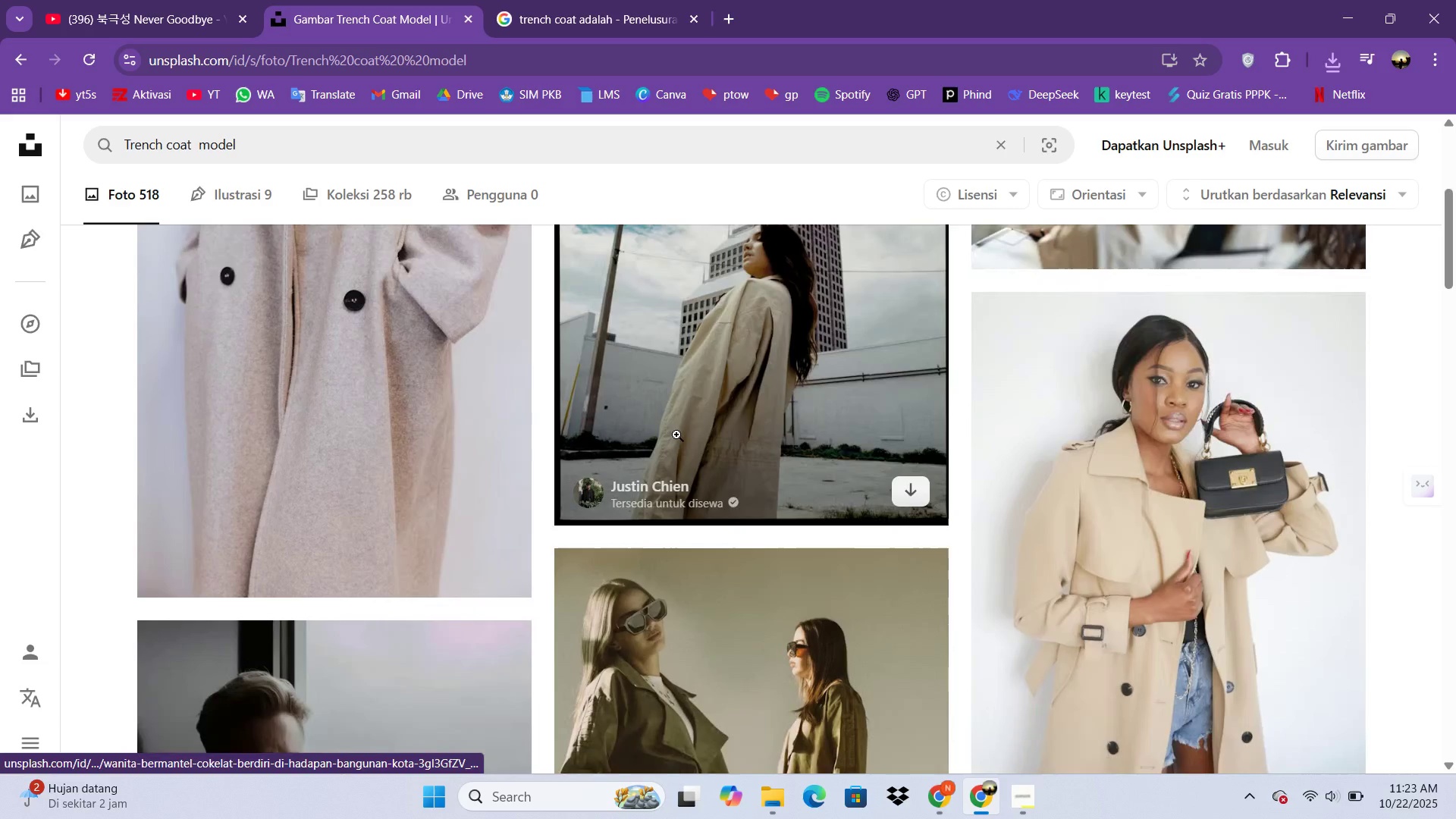 
scroll: coordinate [678, 433], scroll_direction: up, amount: 2.0
 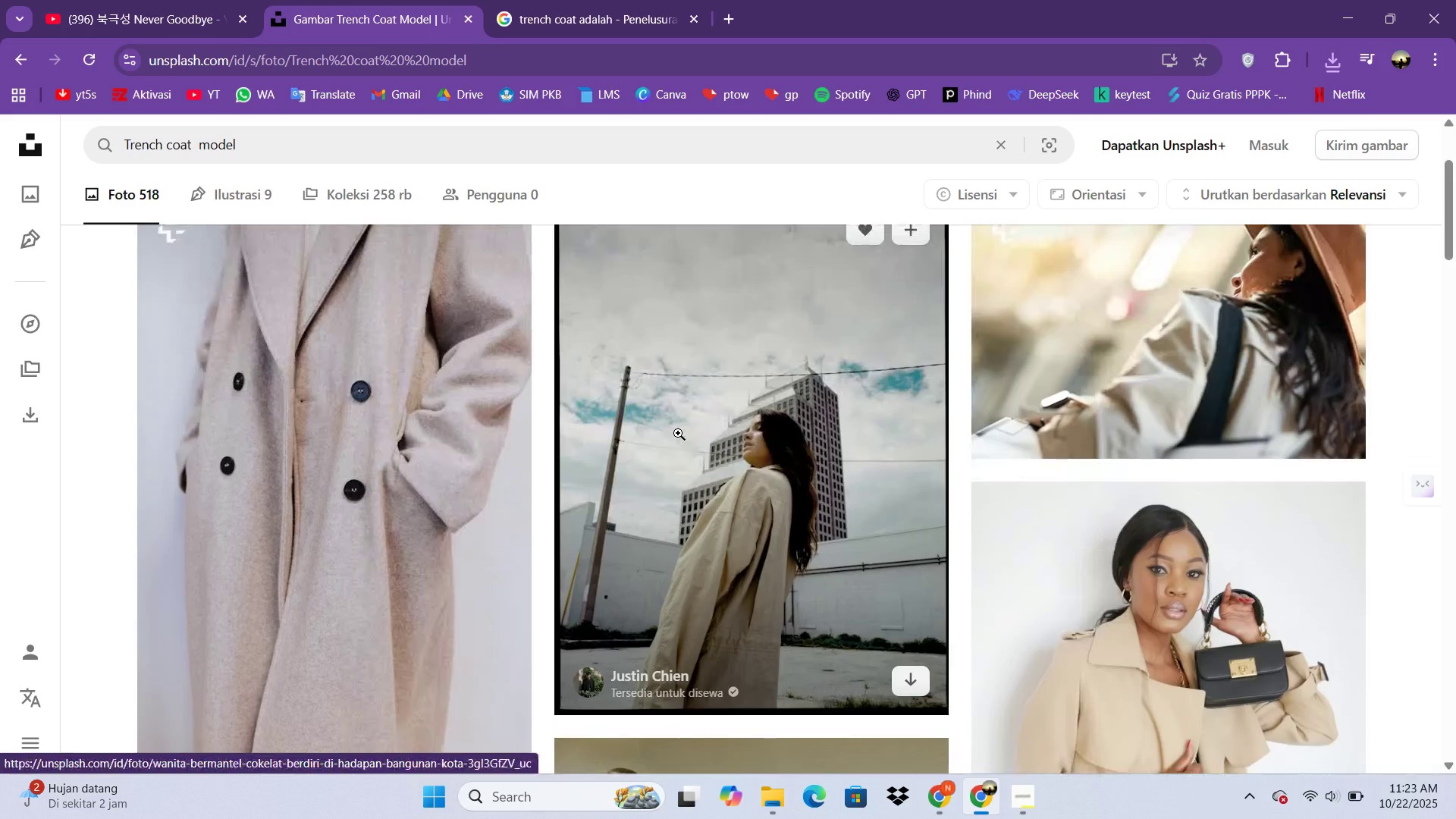 
scroll: coordinate [743, 409], scroll_direction: down, amount: 2.0
 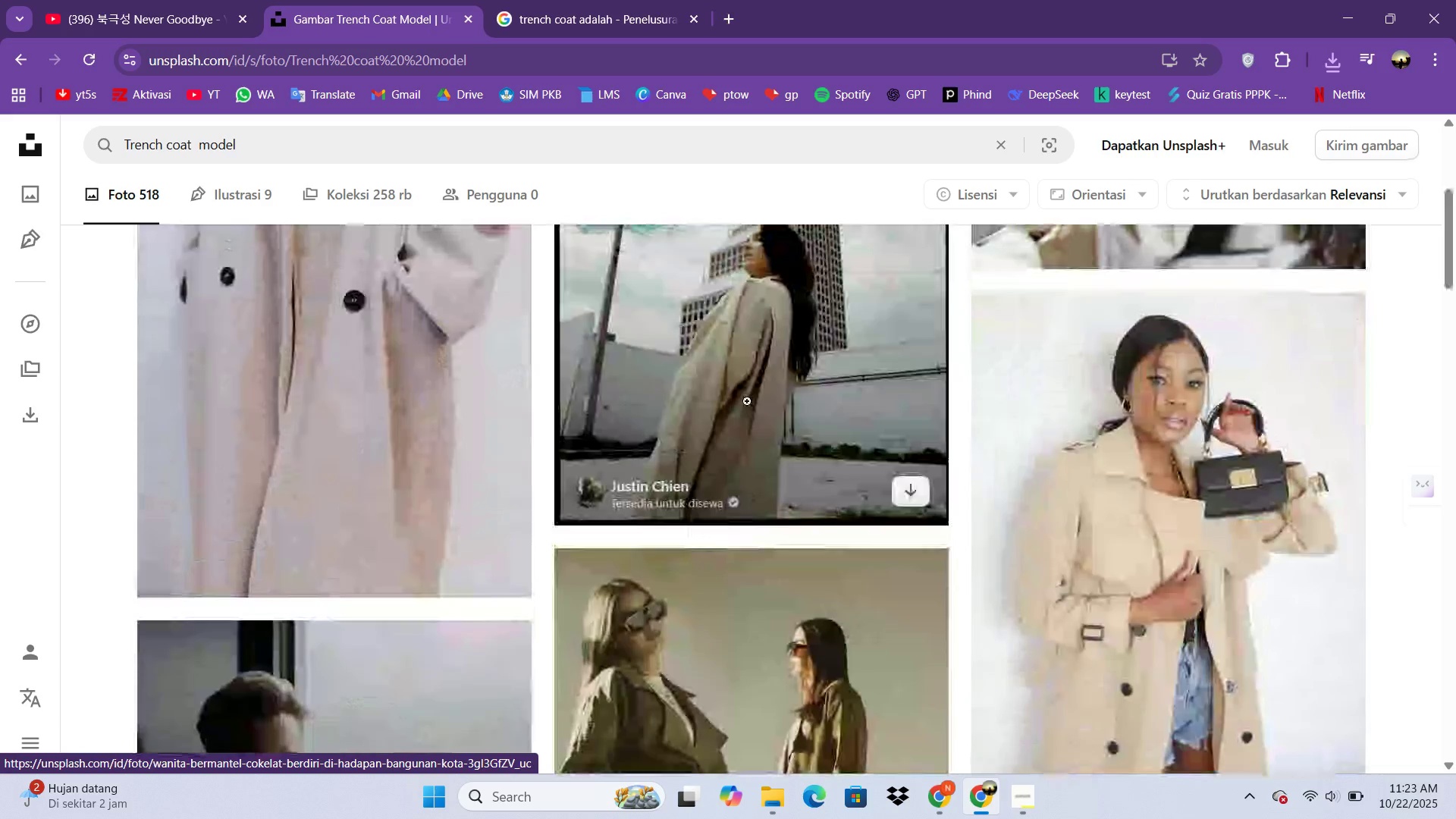 
left_click([747, 401])
 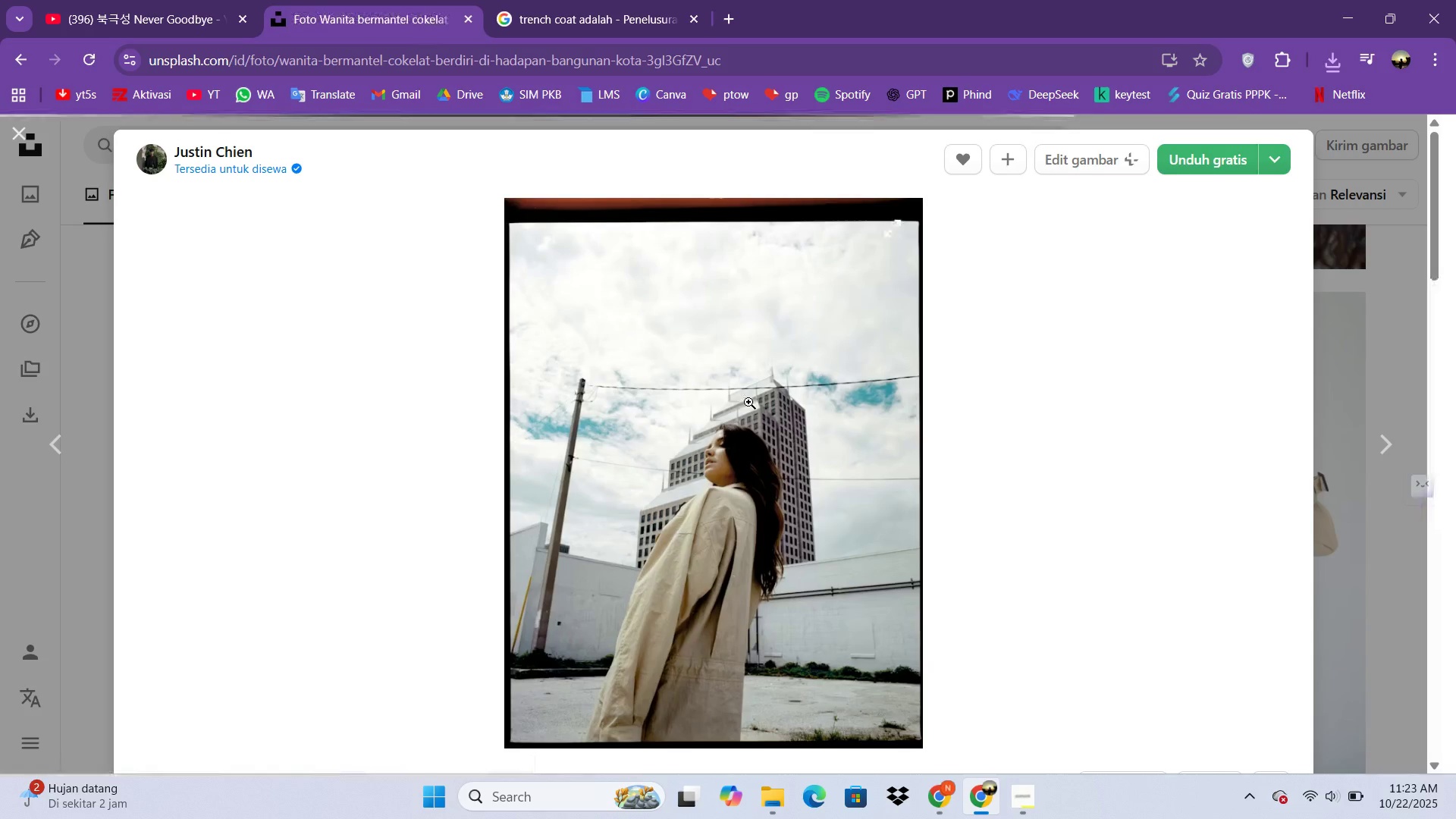 
scroll: coordinate [614, 409], scroll_direction: down, amount: 28.0
 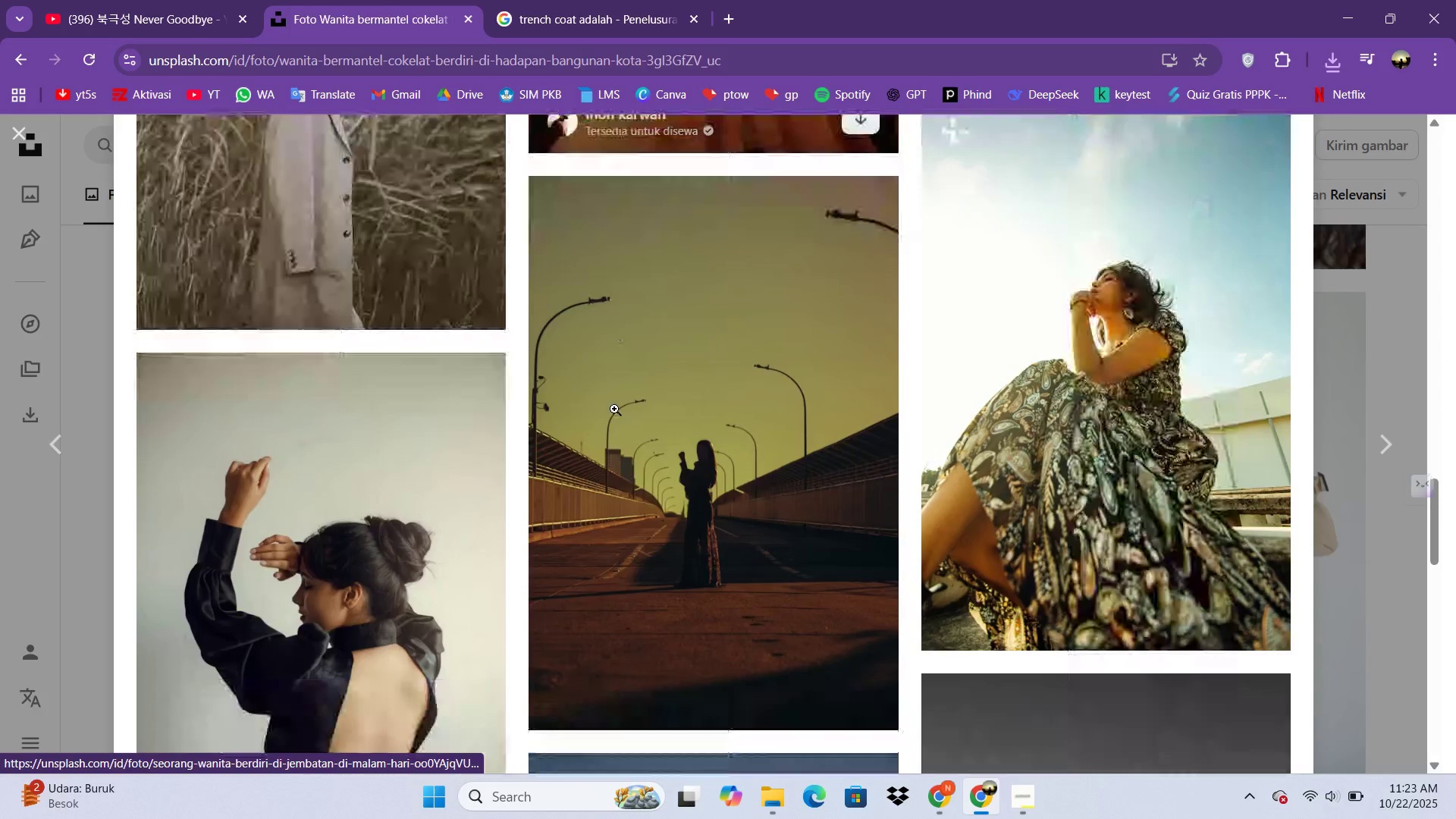 
key(Escape)
 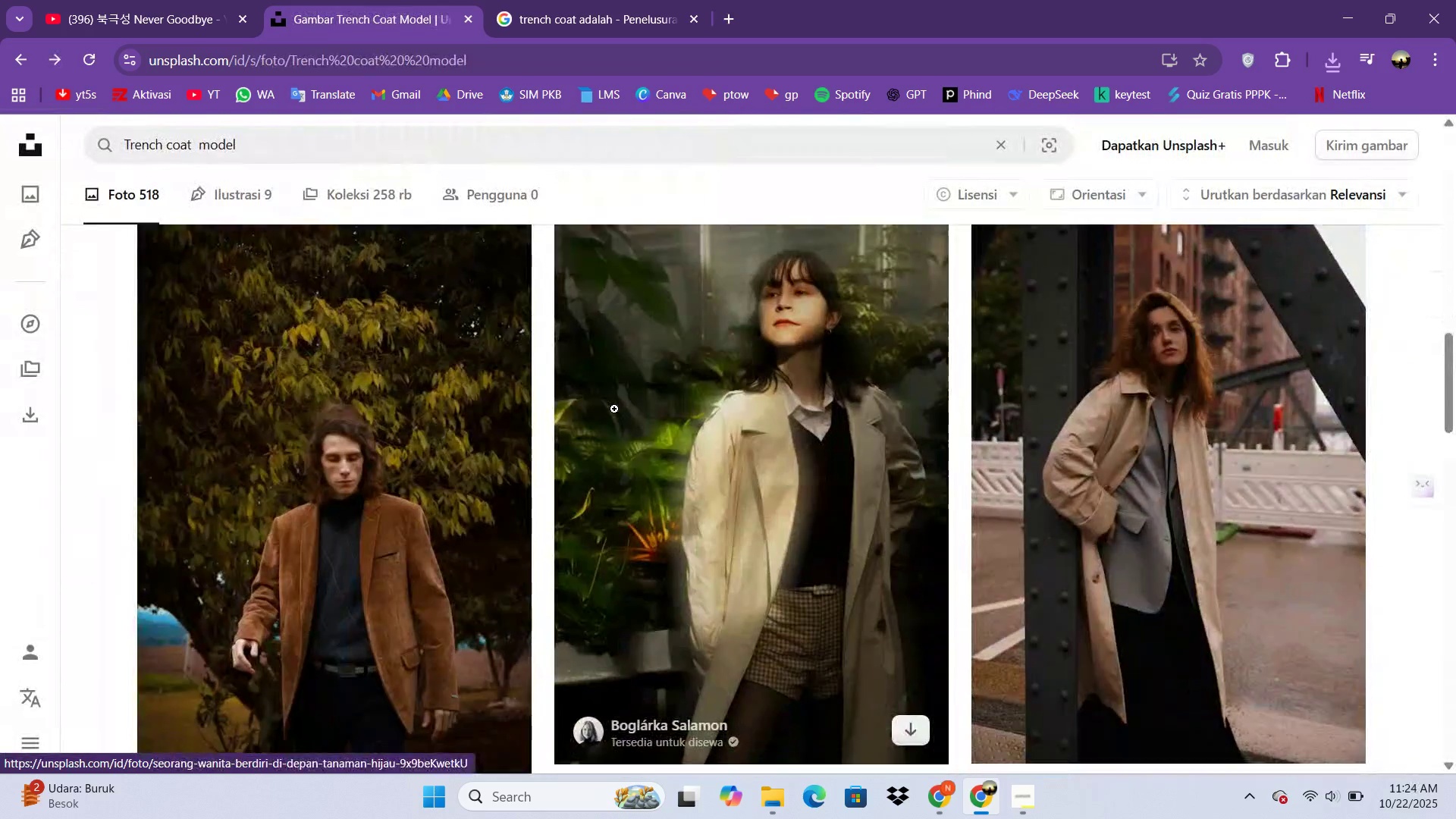 
scroll: coordinate [614, 409], scroll_direction: up, amount: 1.0
 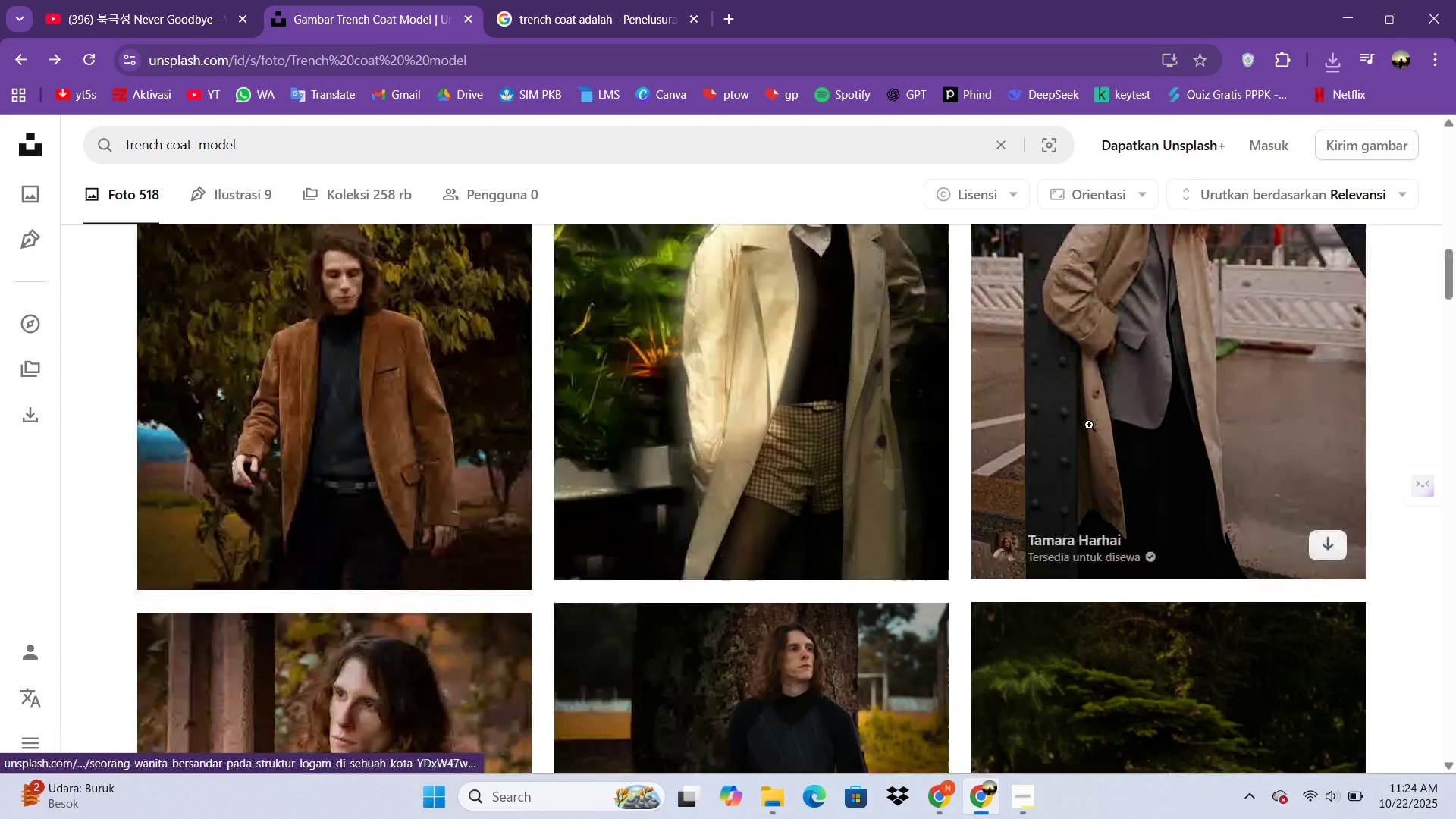 
left_click([1097, 422])
 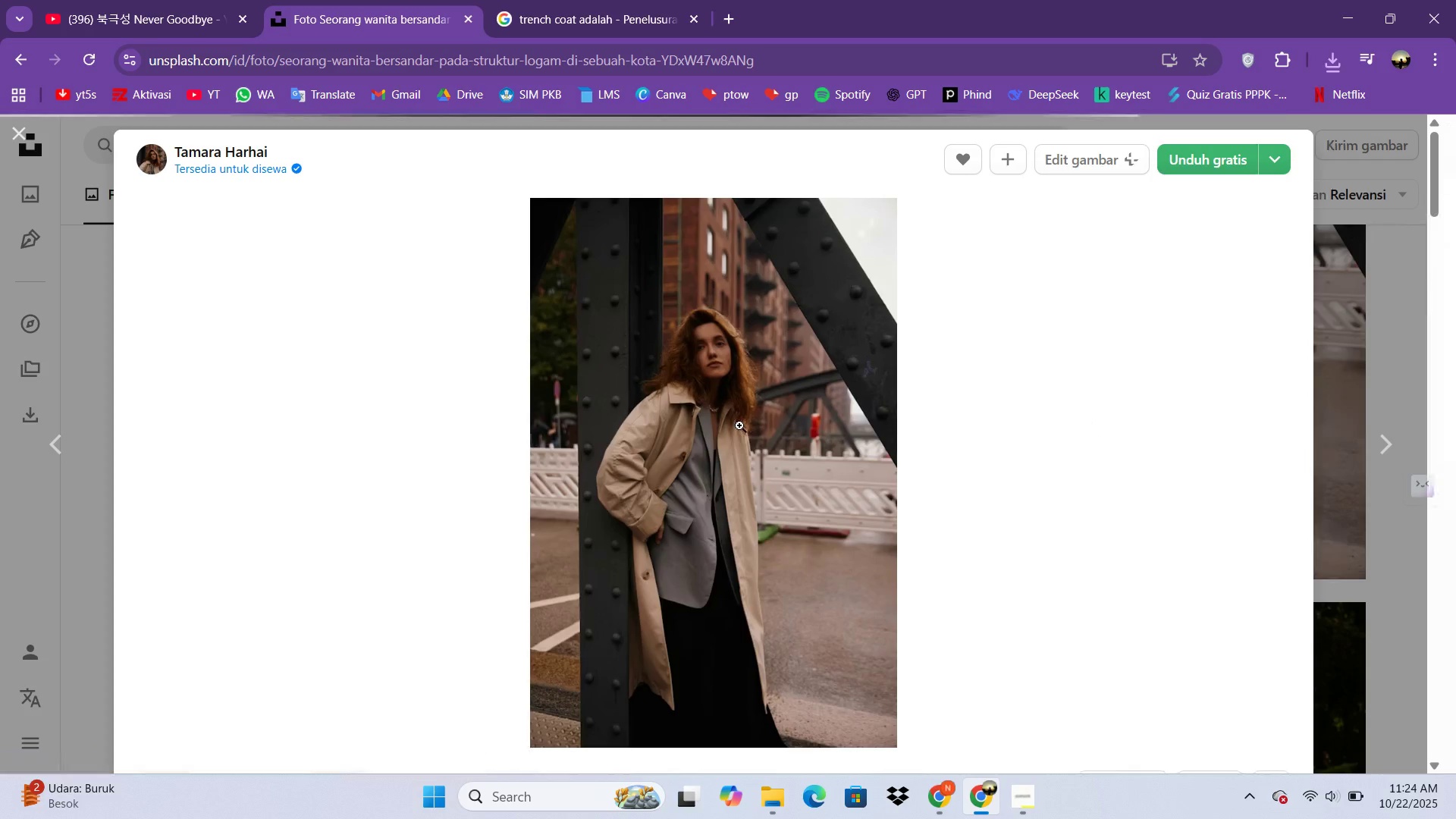 
scroll: coordinate [739, 425], scroll_direction: down, amount: 10.0
 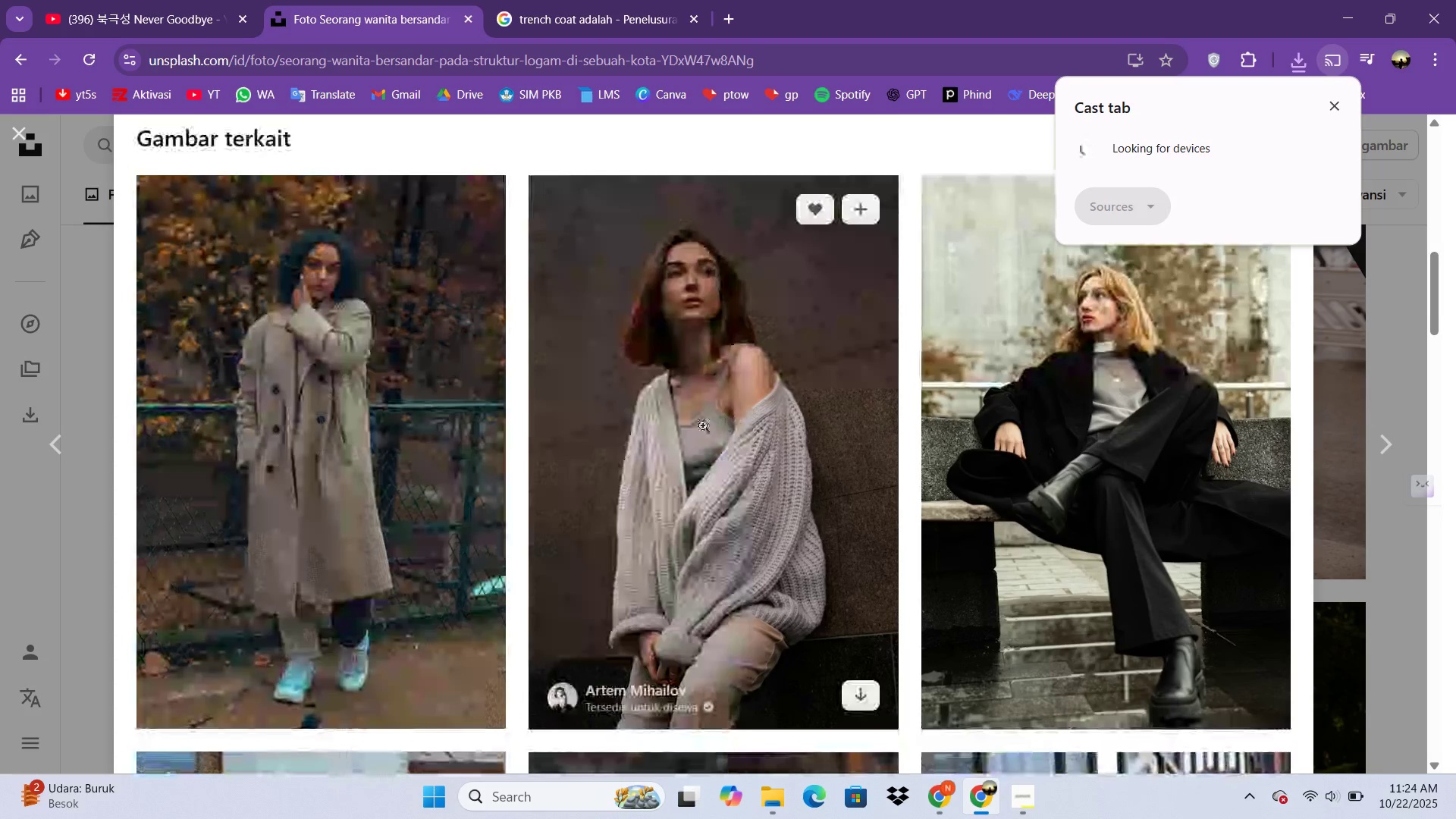 
double_click([739, 425])
 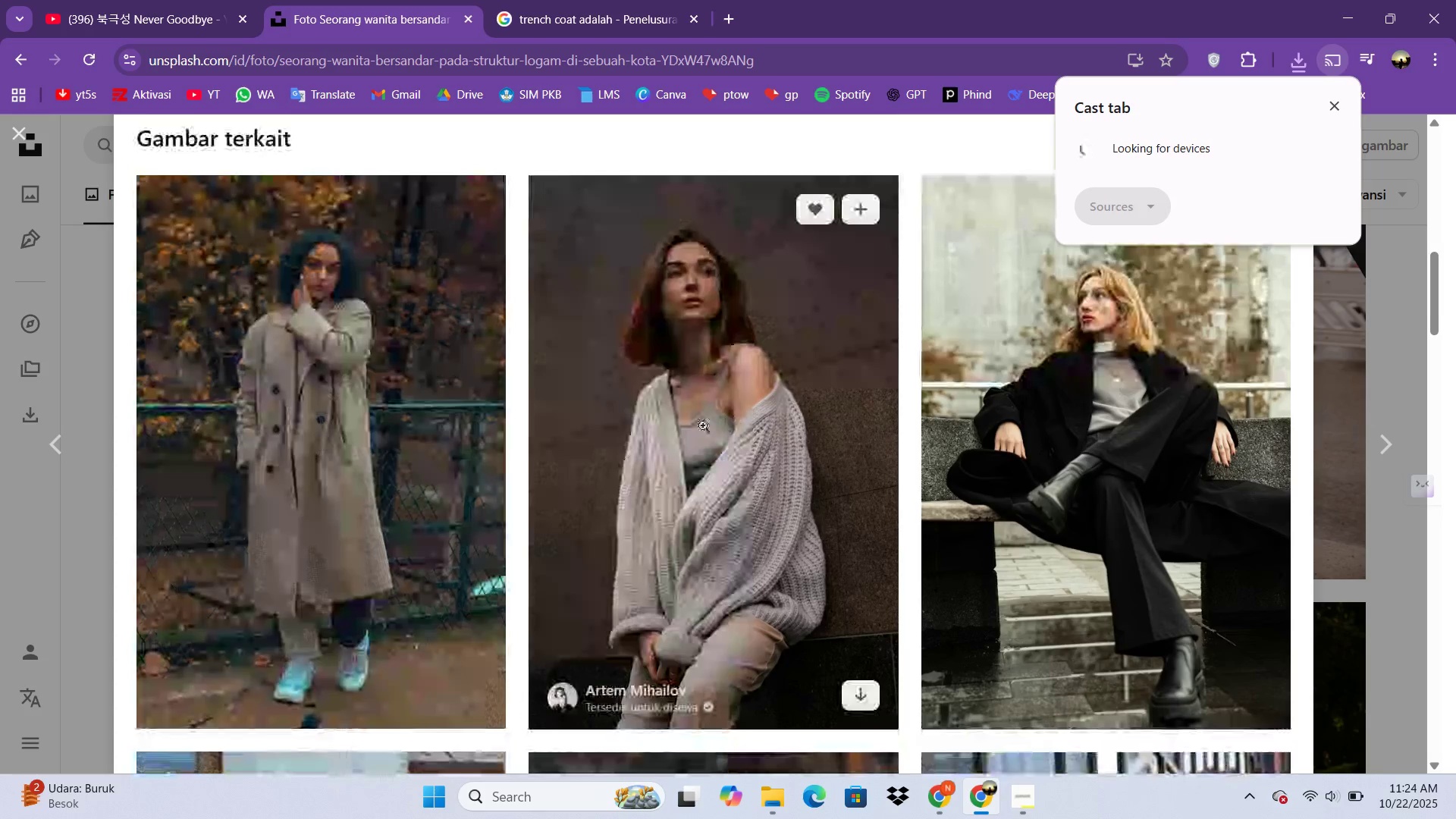 
scroll: coordinate [740, 497], scroll_direction: down, amount: 26.0
 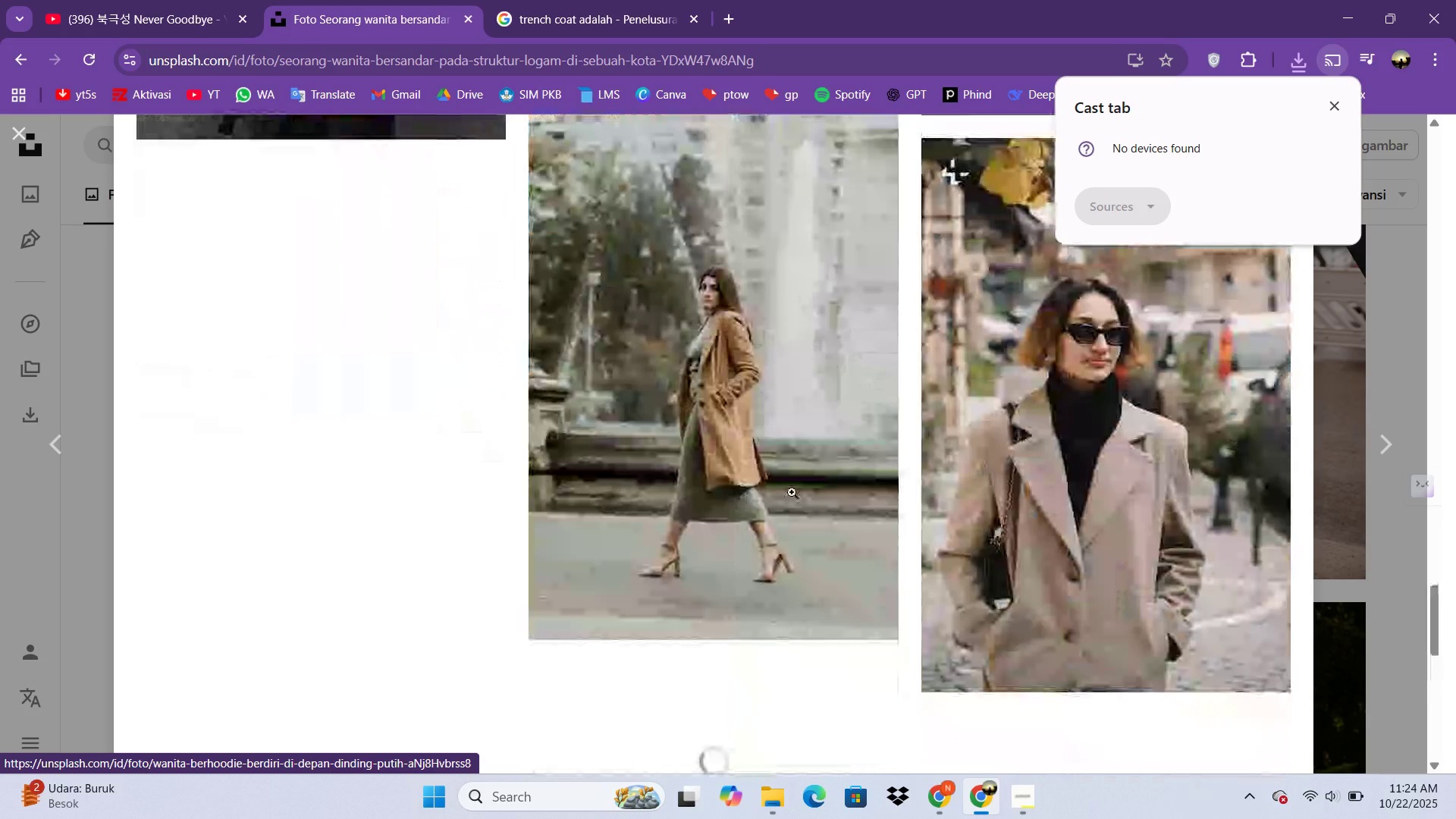 
scroll: coordinate [881, 500], scroll_direction: none, amount: 0.0
 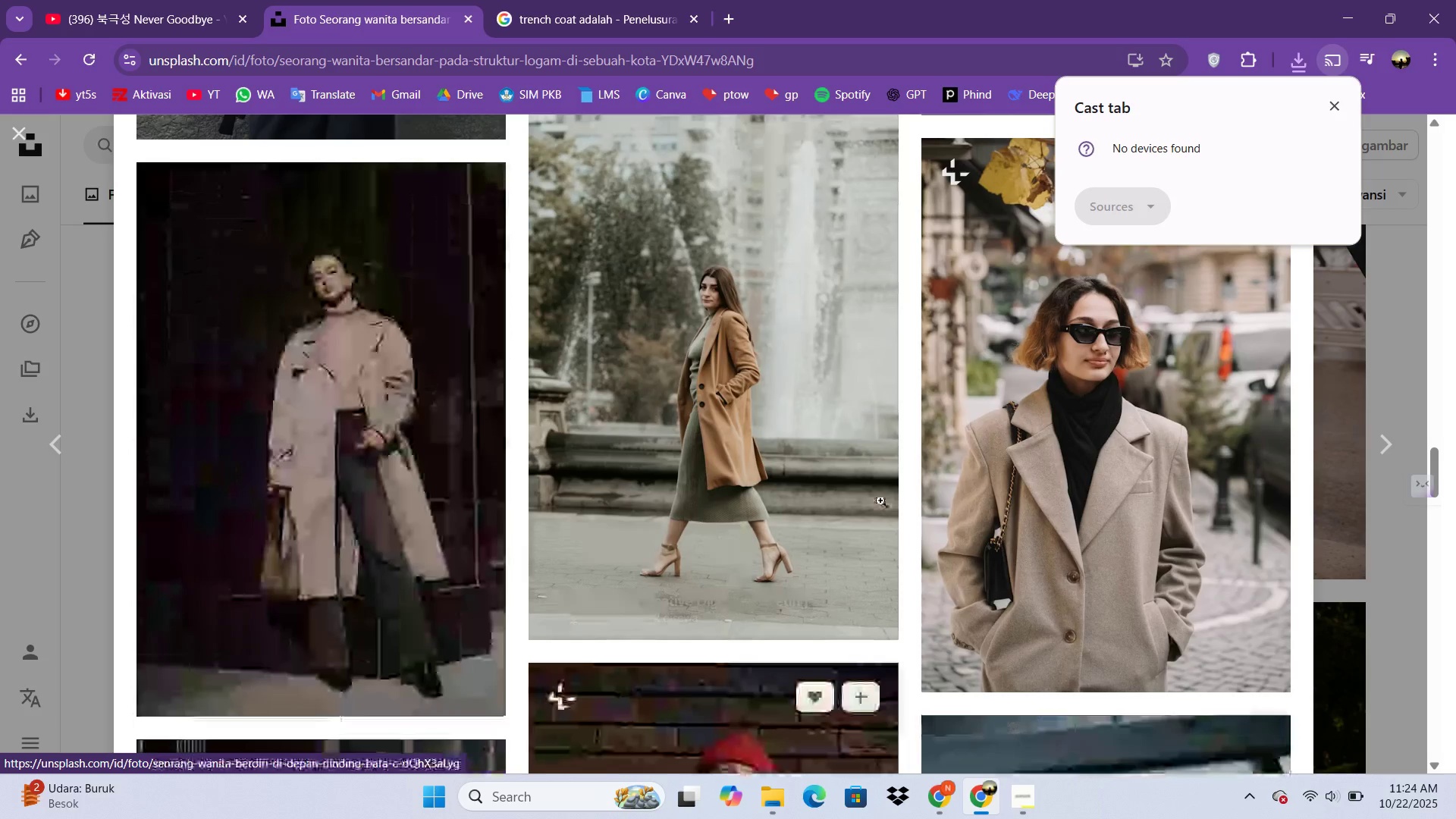 
scroll: coordinate [878, 500], scroll_direction: down, amount: 16.0
 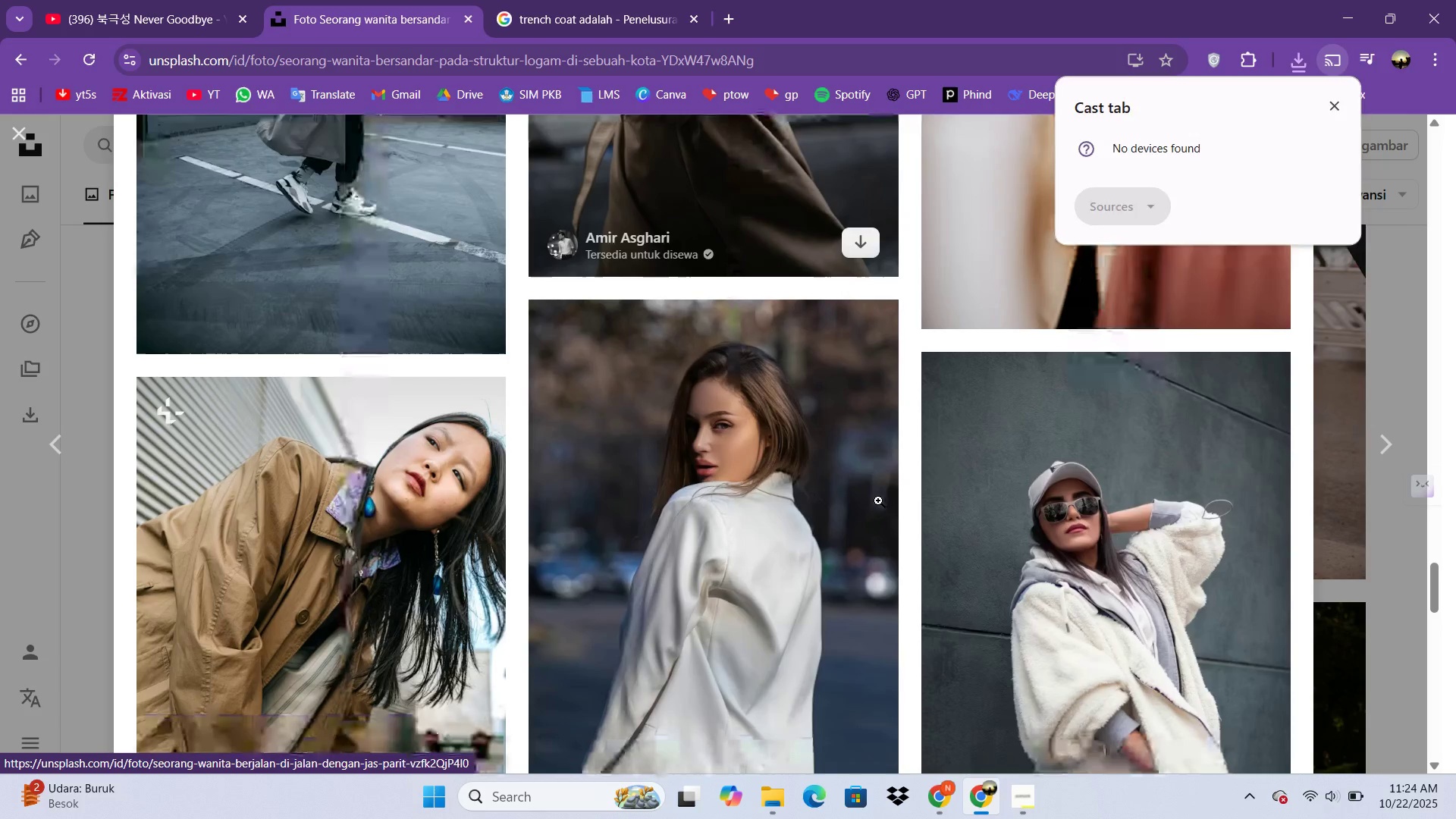 
key(Escape)
 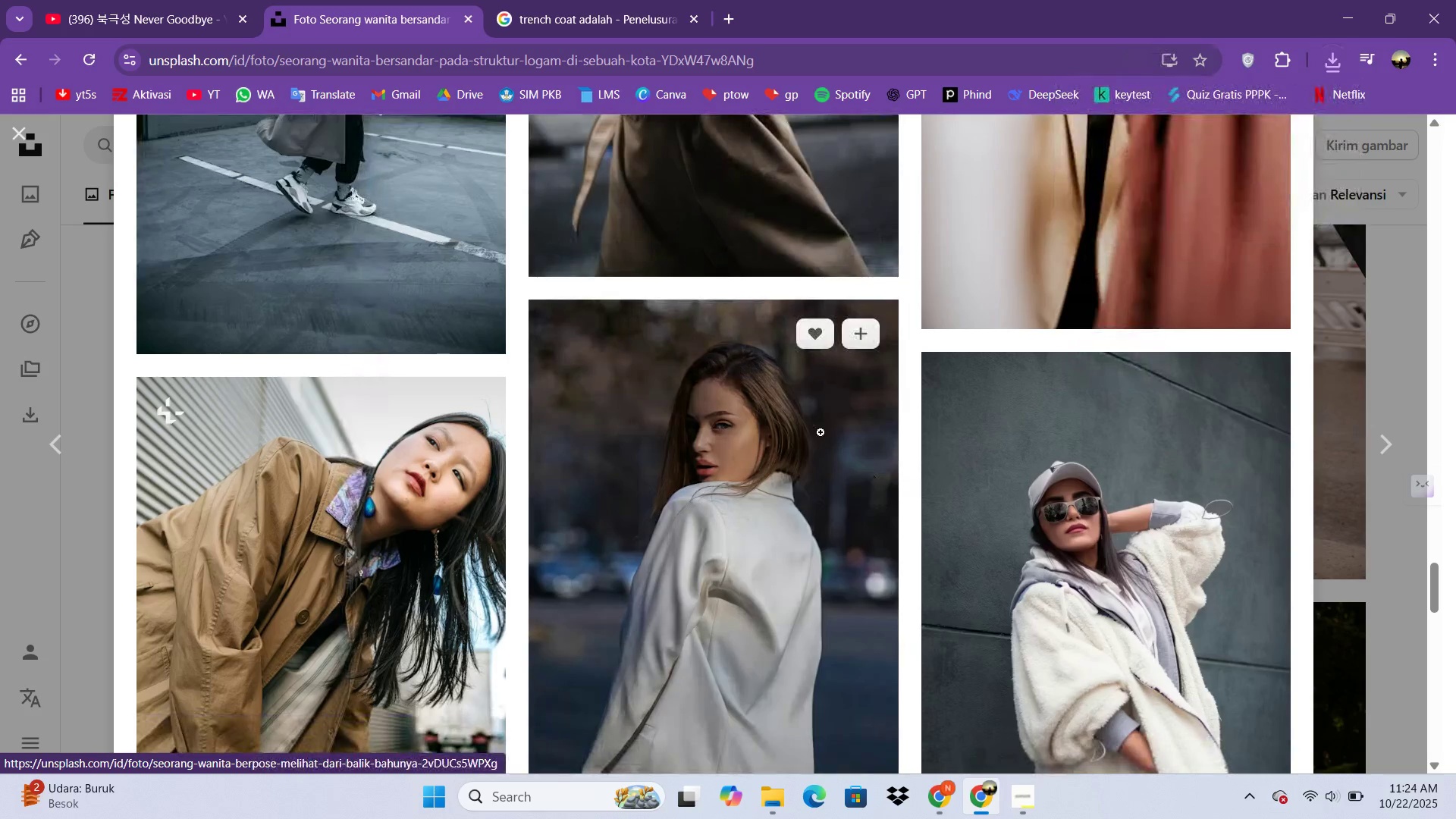 
key(Escape)
 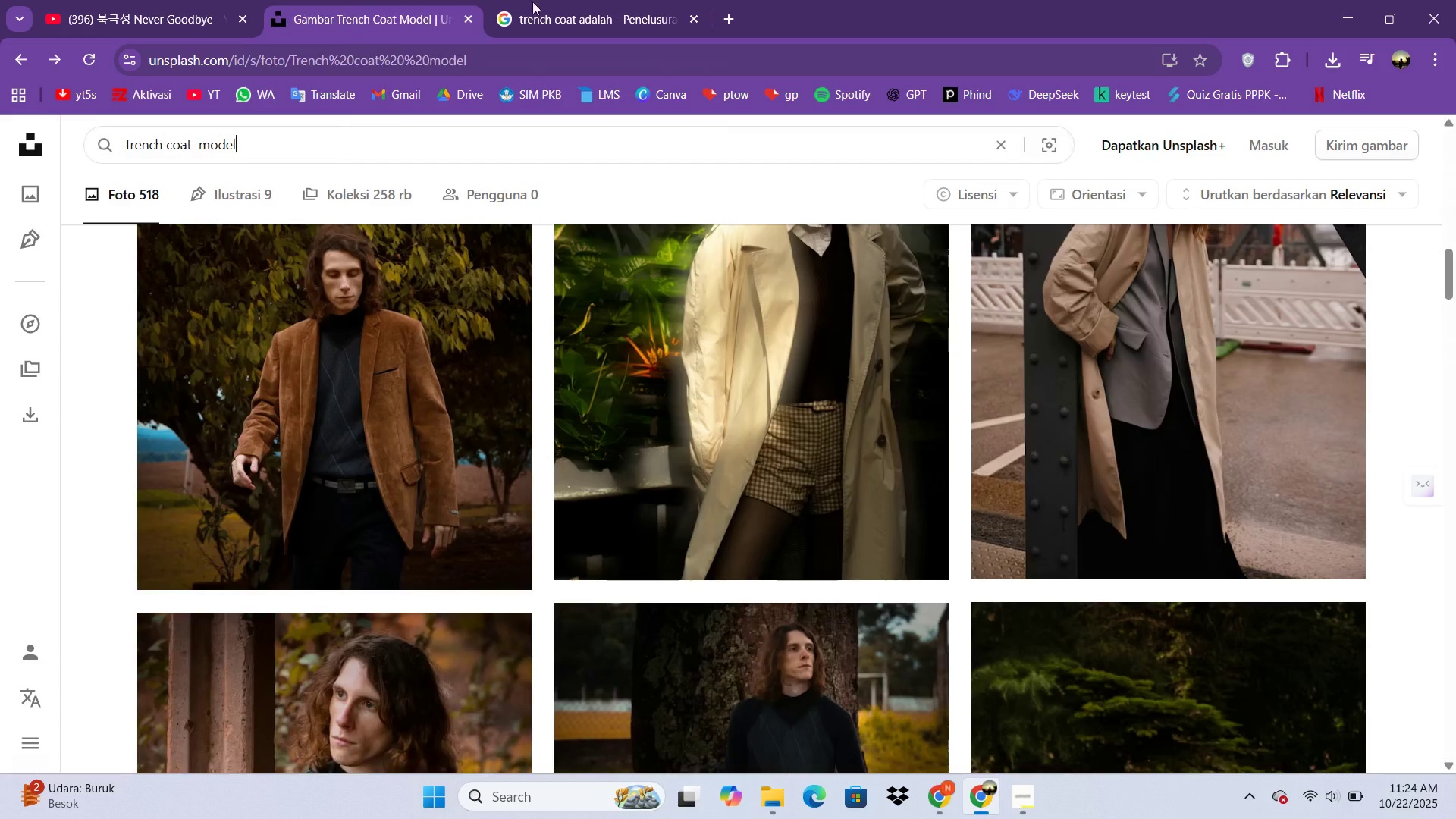 
left_click([617, 0])
 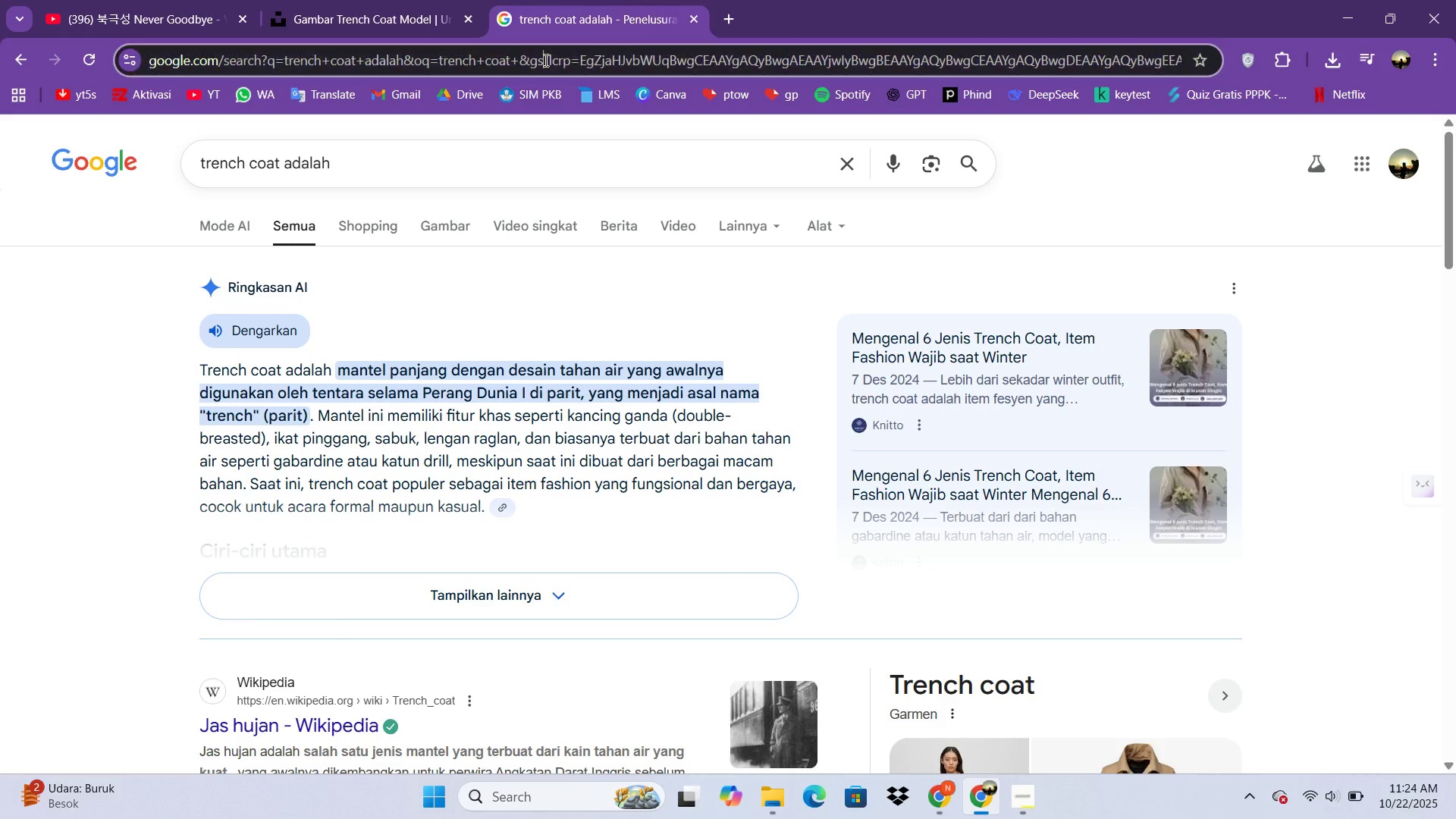 
left_click([544, 60])
 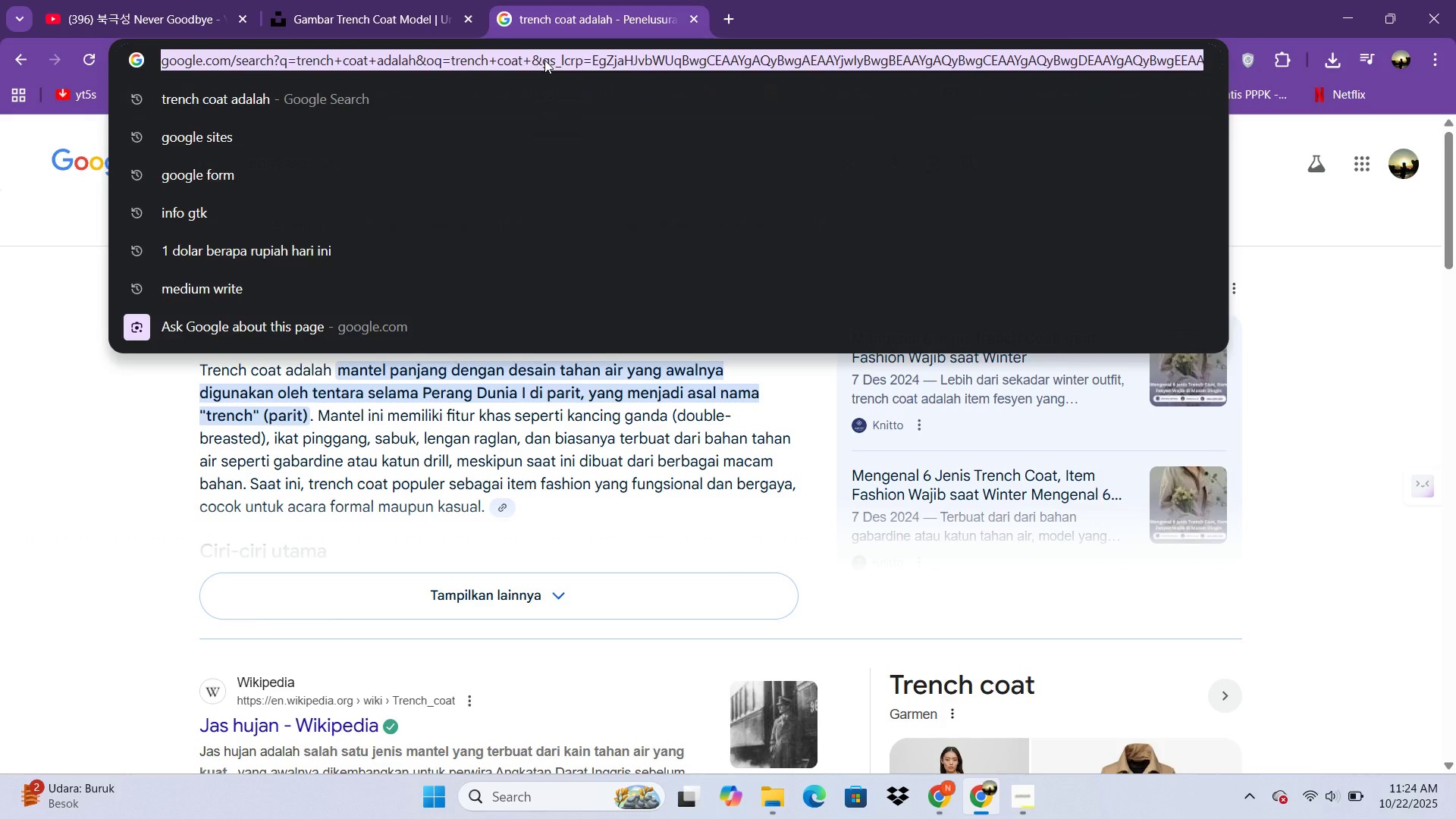 
type(l)
key(Backspace)
type(kain bhs)
 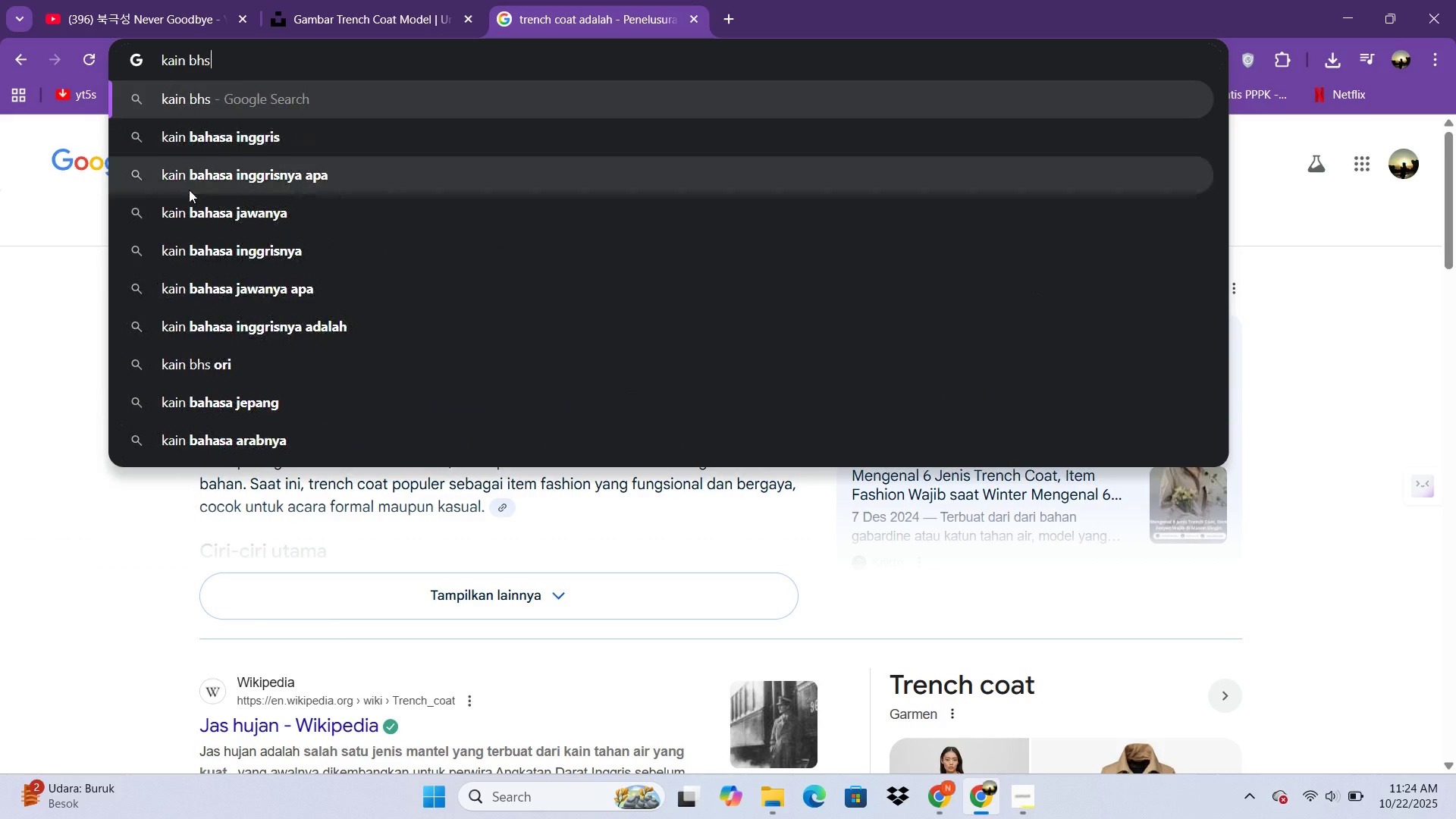 
left_click([187, 190])
 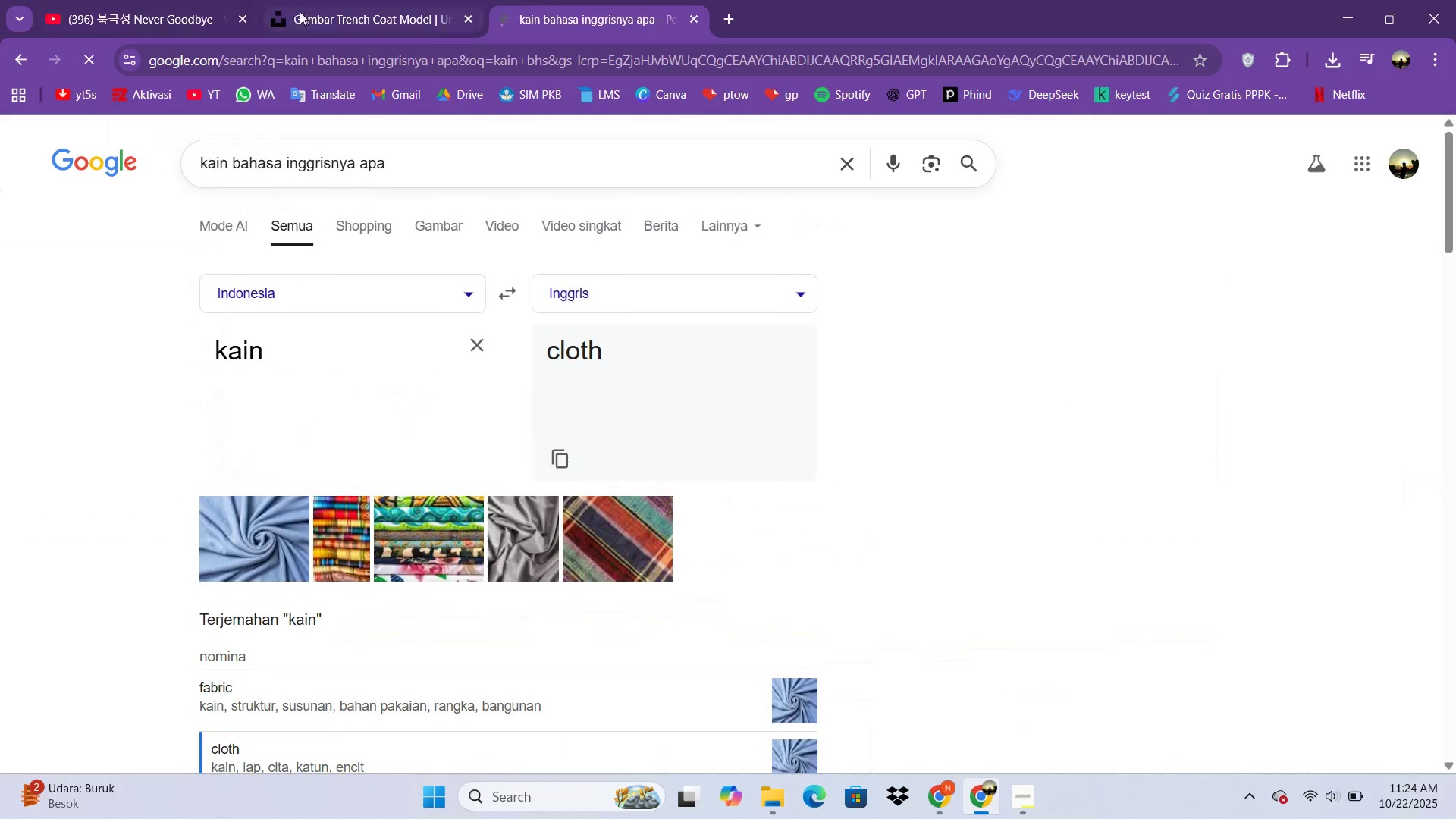 
left_click([300, 11])
 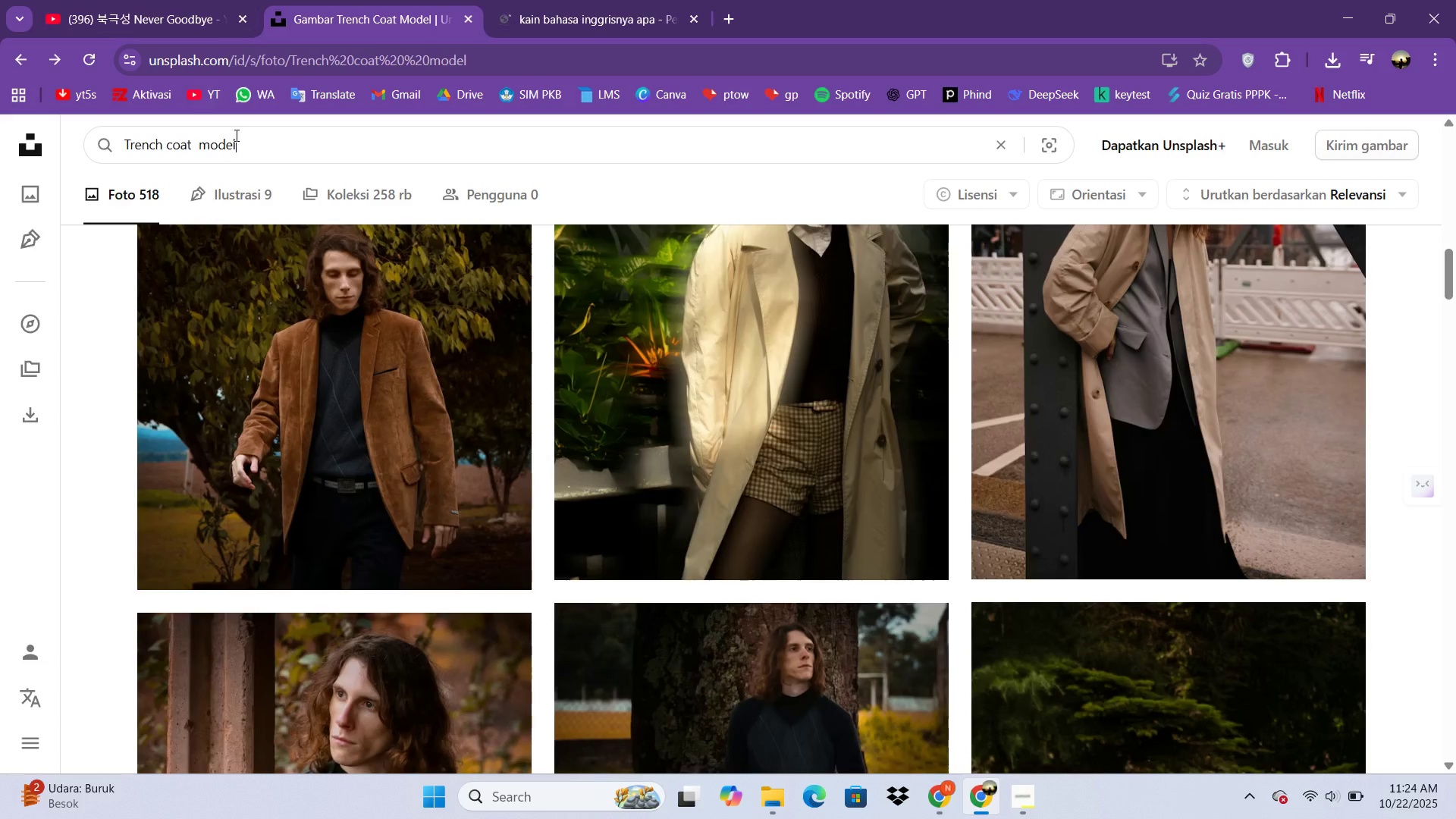 
left_click([237, 135])
 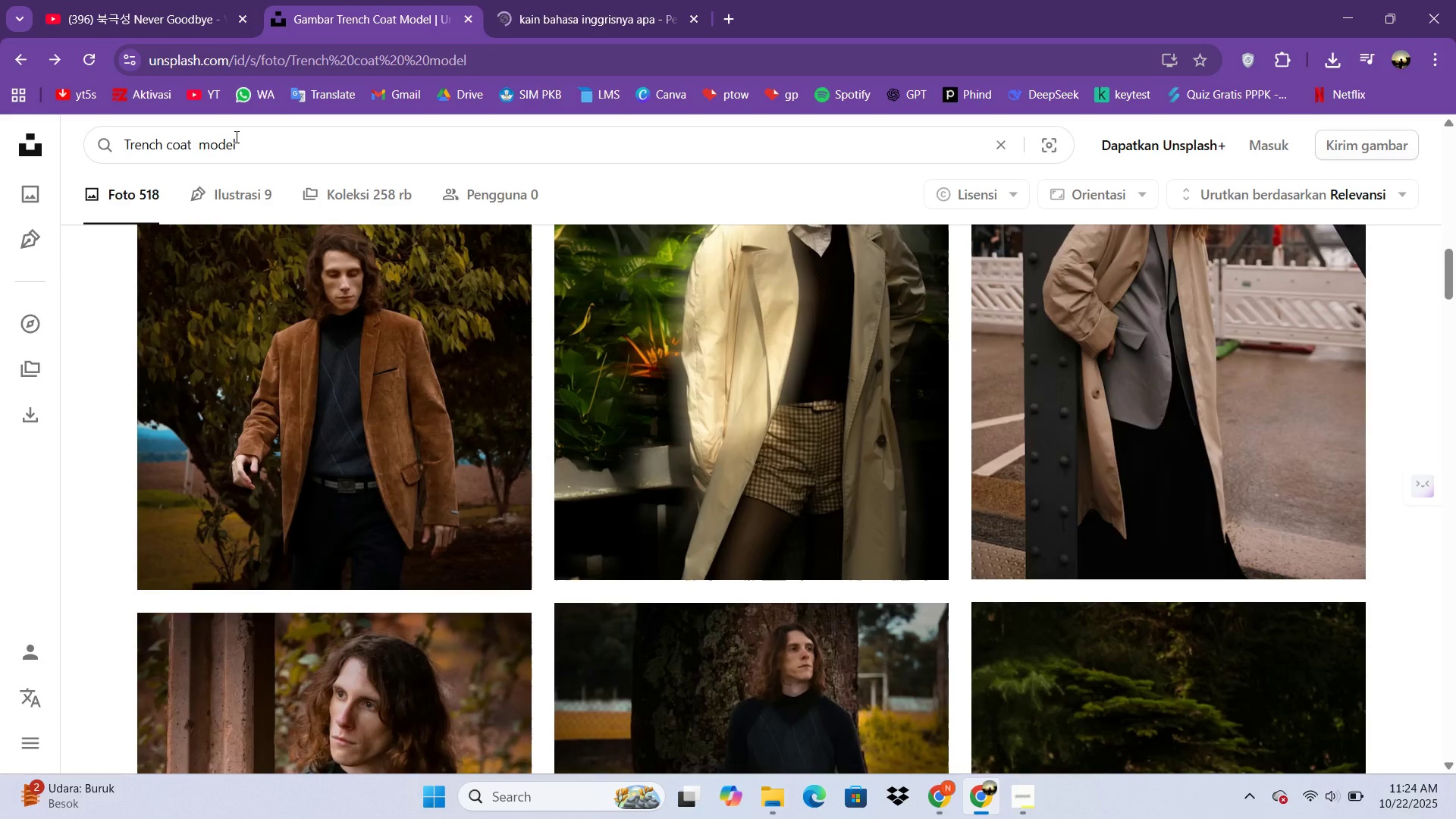 
type( cloth)
 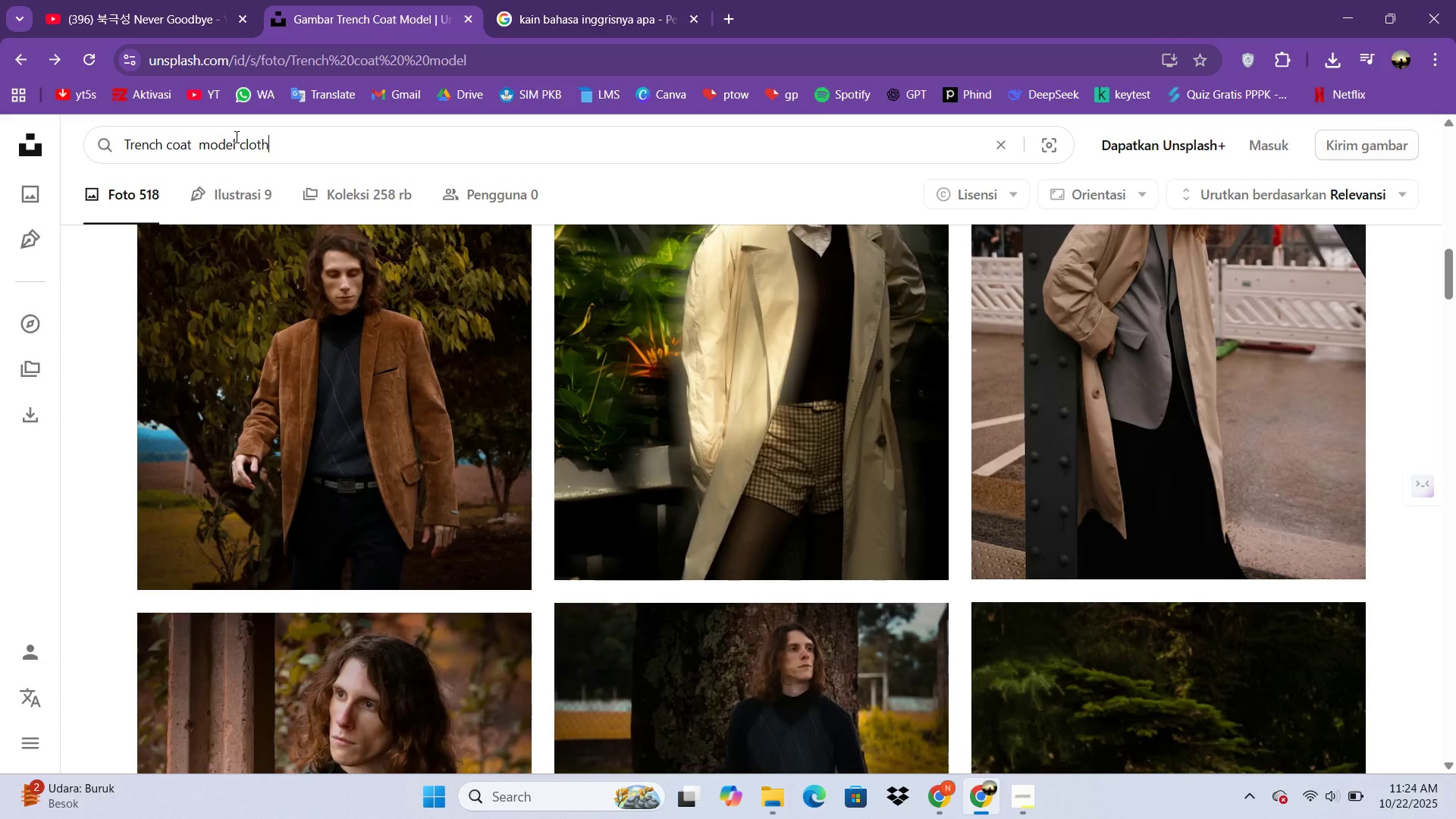 
key(Enter)
 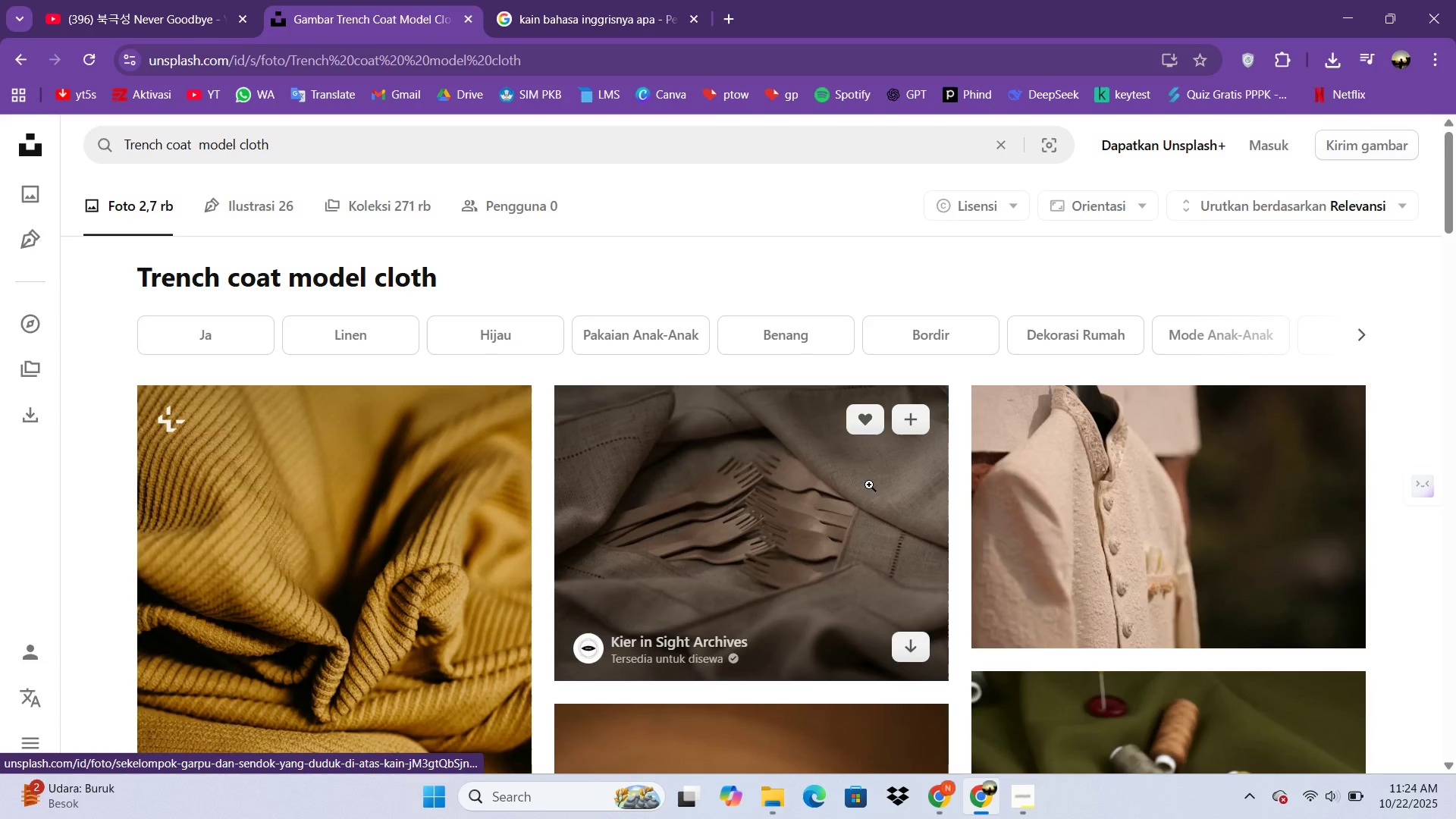 
scroll: coordinate [1130, 425], scroll_direction: down, amount: 17.0
 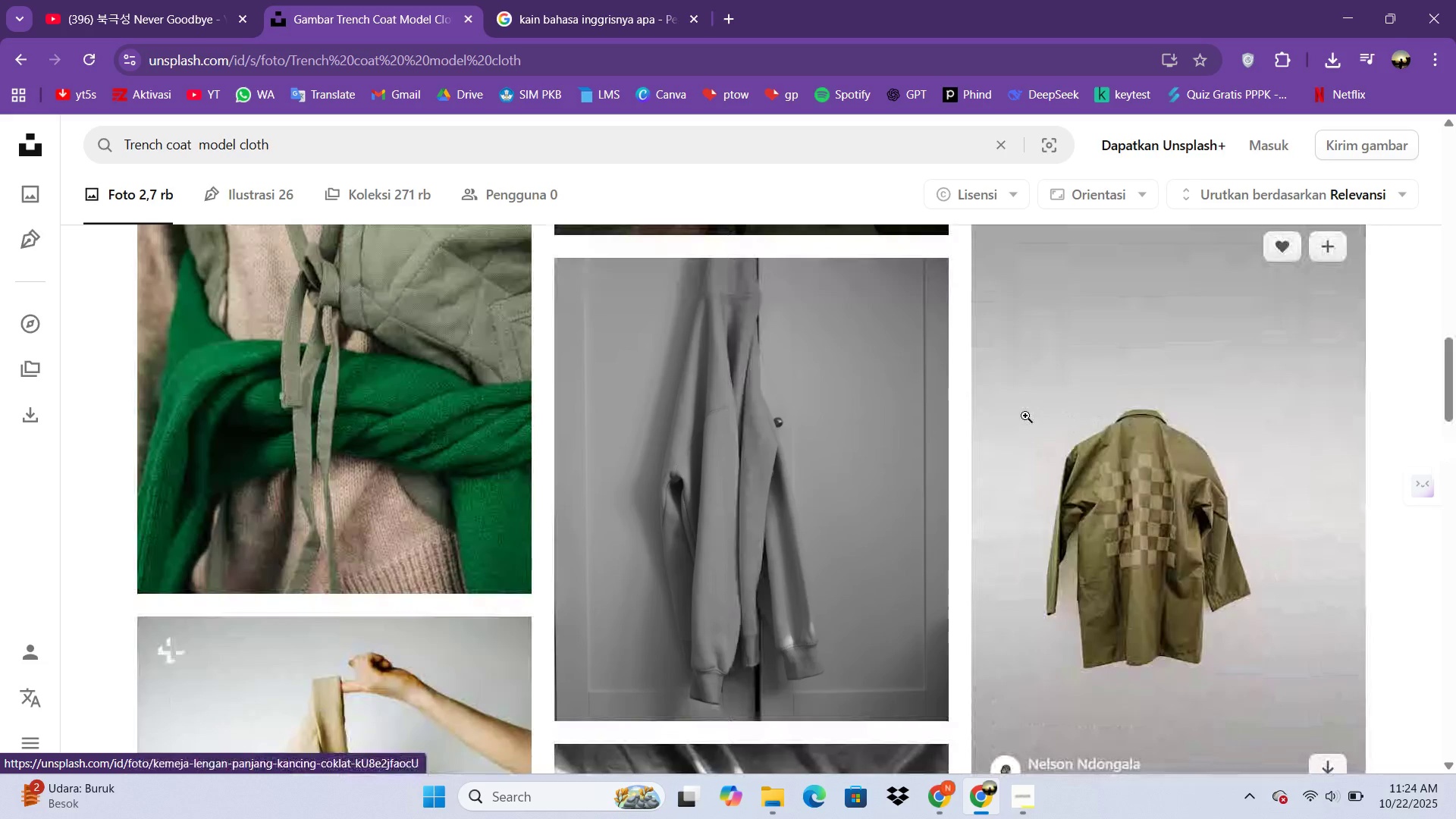 
scroll: coordinate [1007, 418], scroll_direction: down, amount: 4.0
 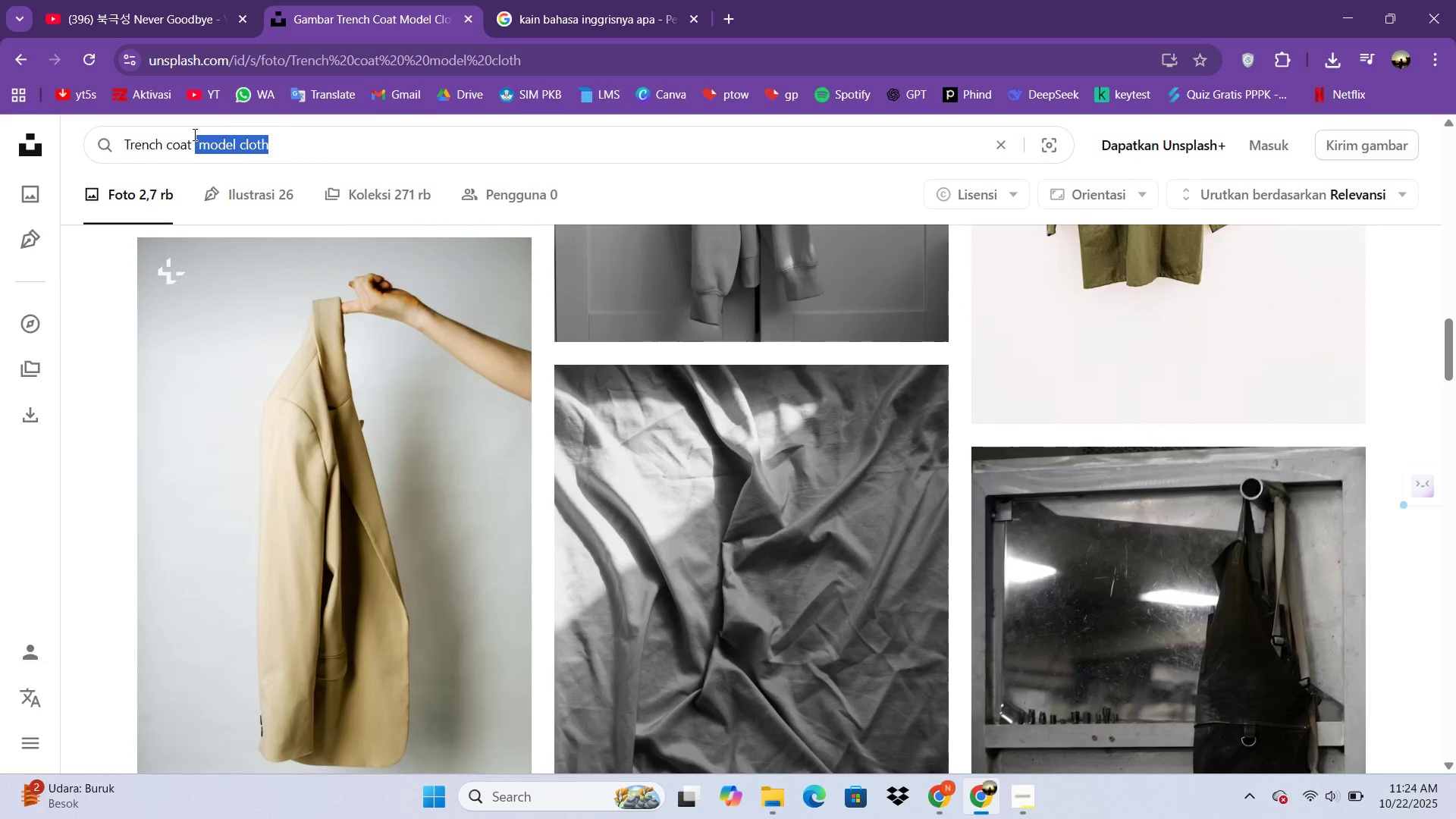 
type(cloth )
key(Backspace)
key(Backspace)
key(Backspace)
key(Backspace)
key(Backspace)
type( )
key(Backspace)
key(Backspace)
type( cloth )
 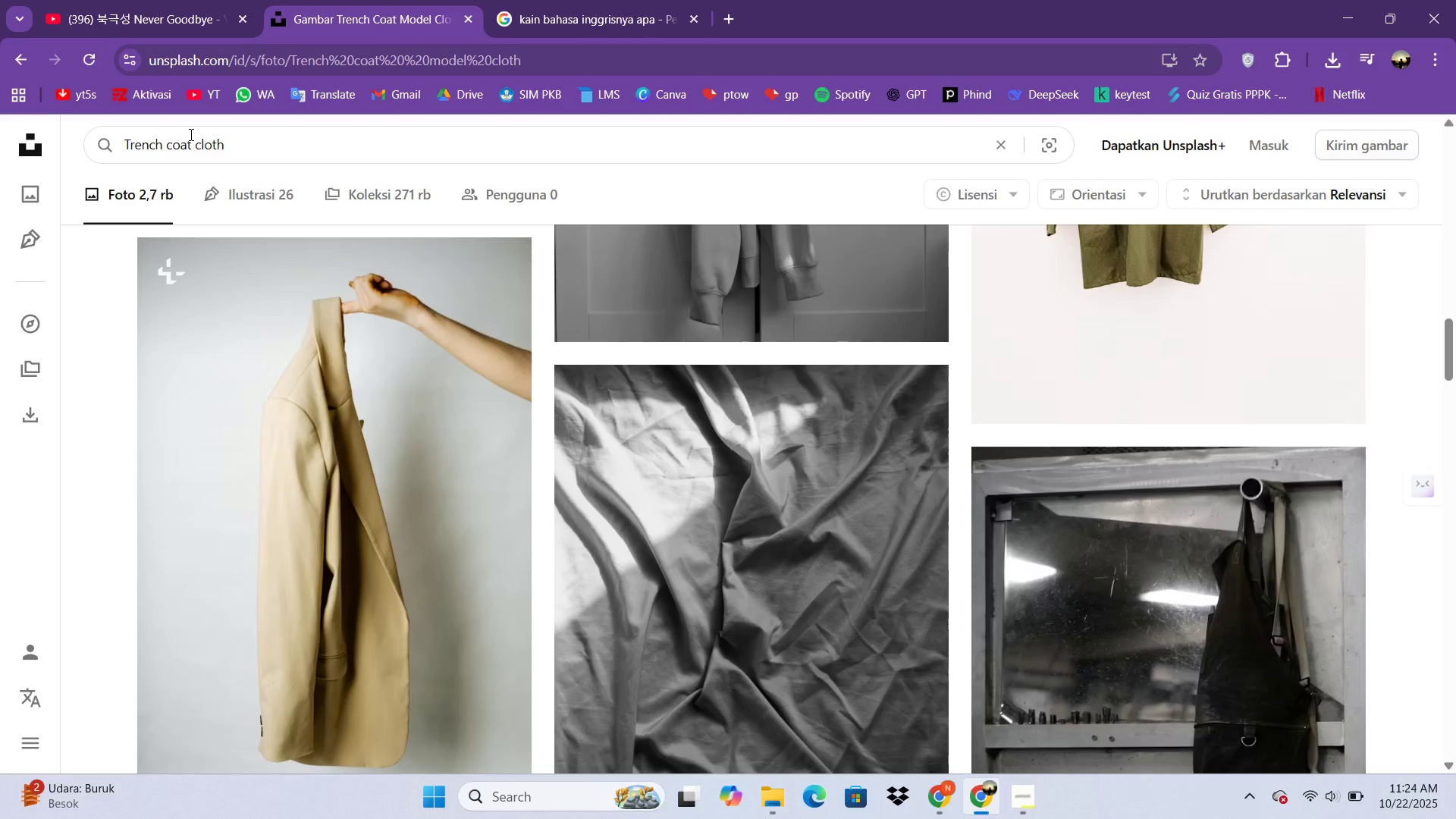 
type(waterproof)
 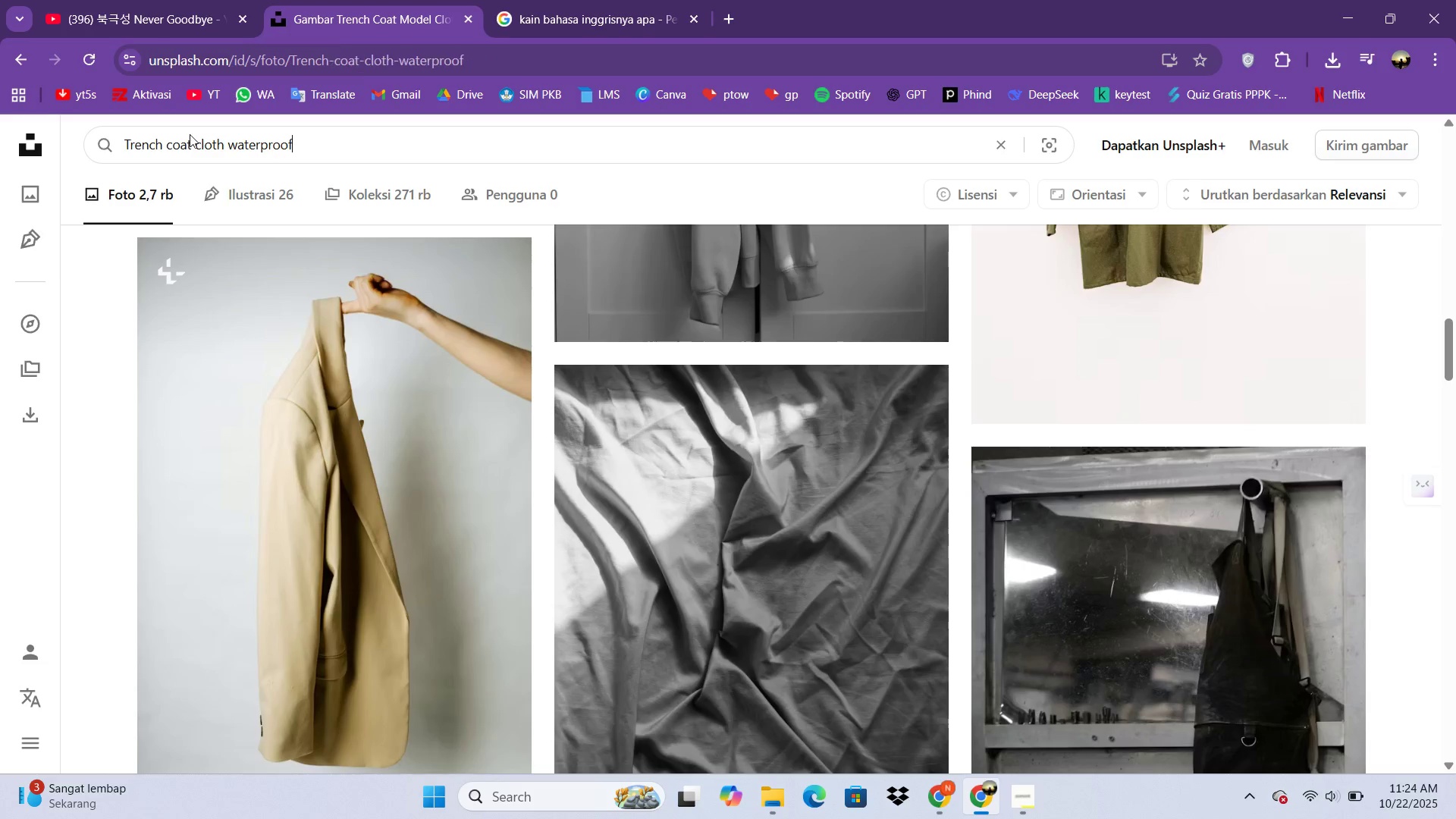 
key(Enter)
 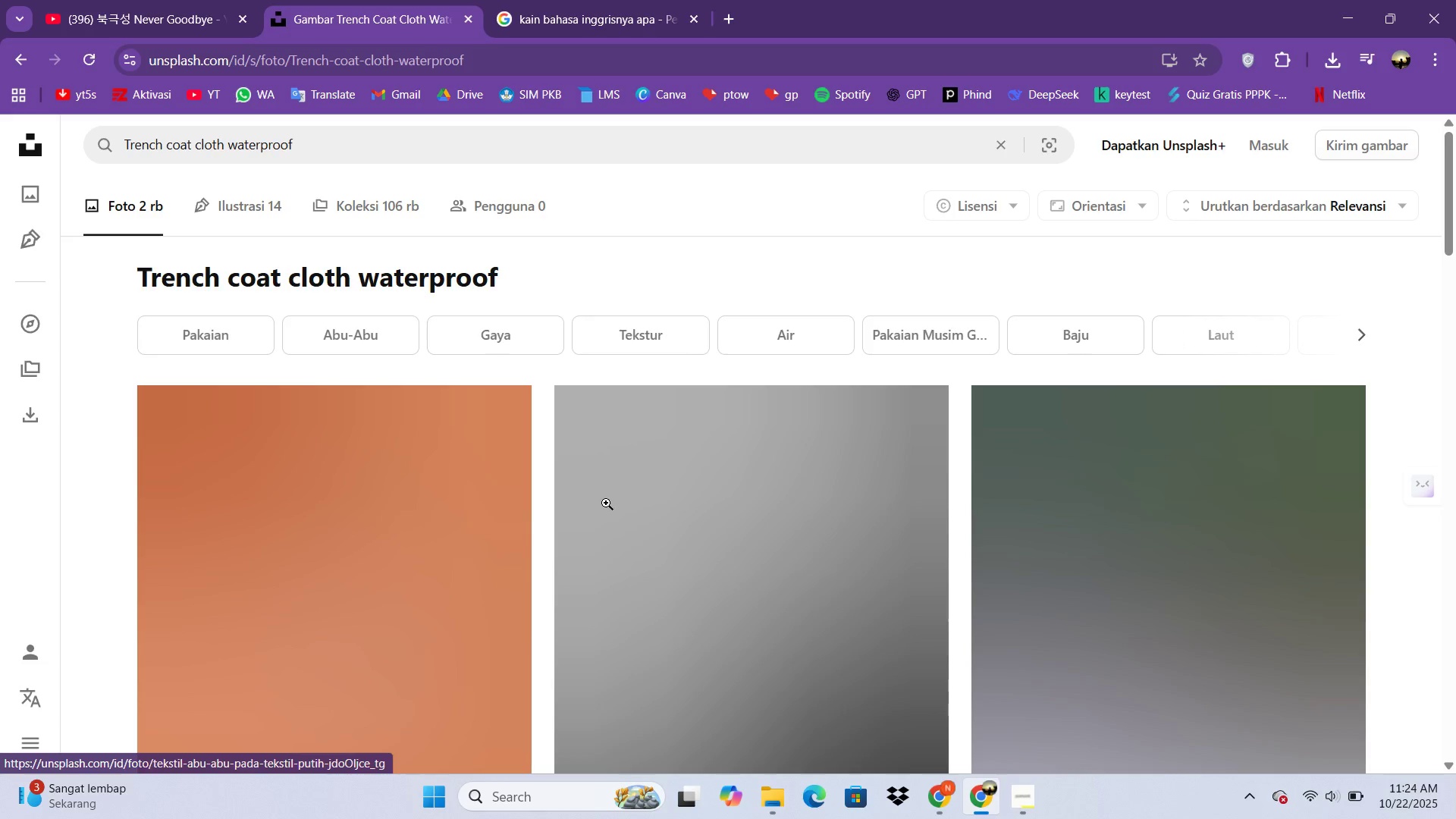 
scroll: coordinate [856, 518], scroll_direction: down, amount: 40.0
 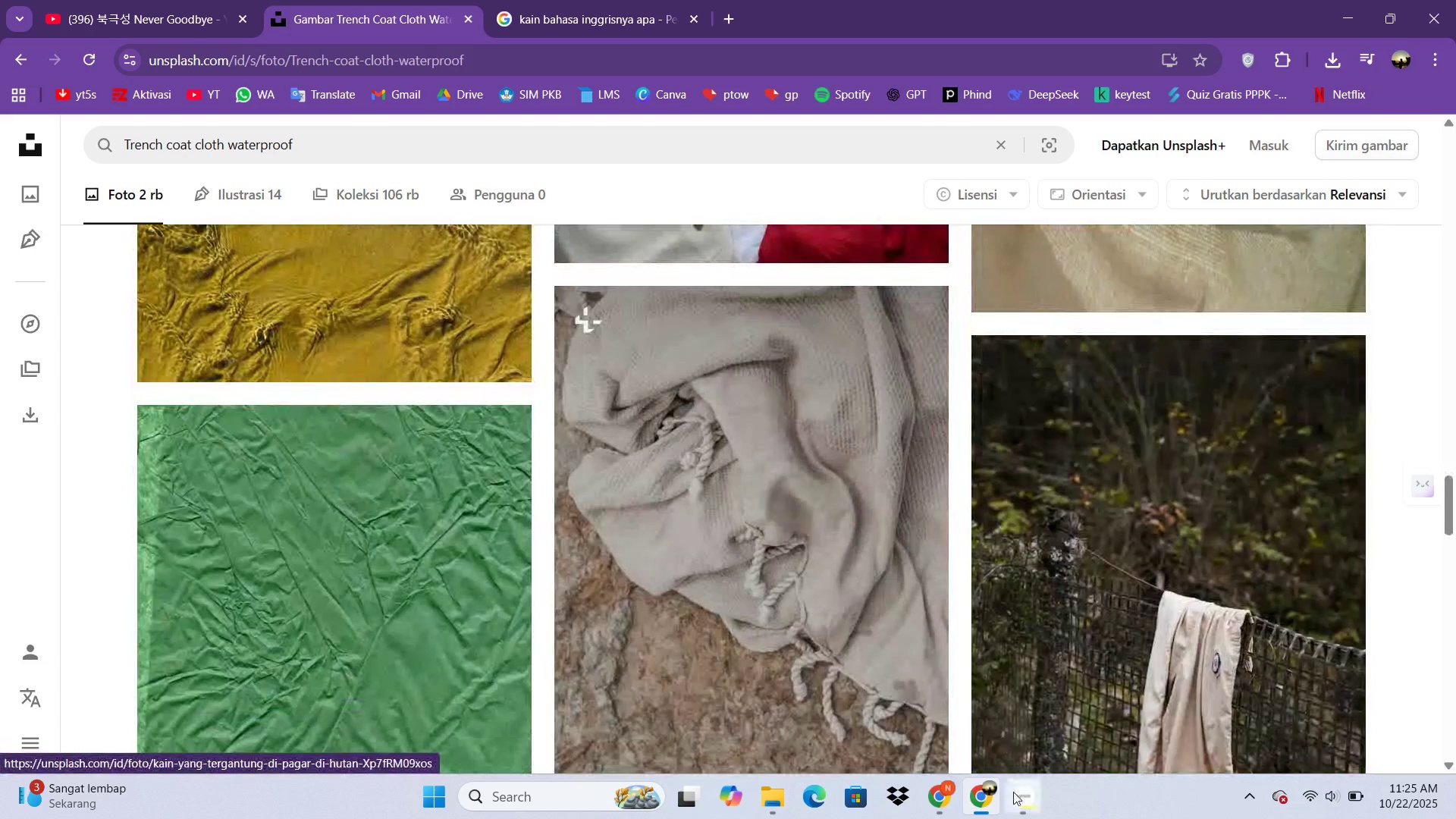 
scroll: coordinate [436, 493], scroll_direction: down, amount: 13.0
 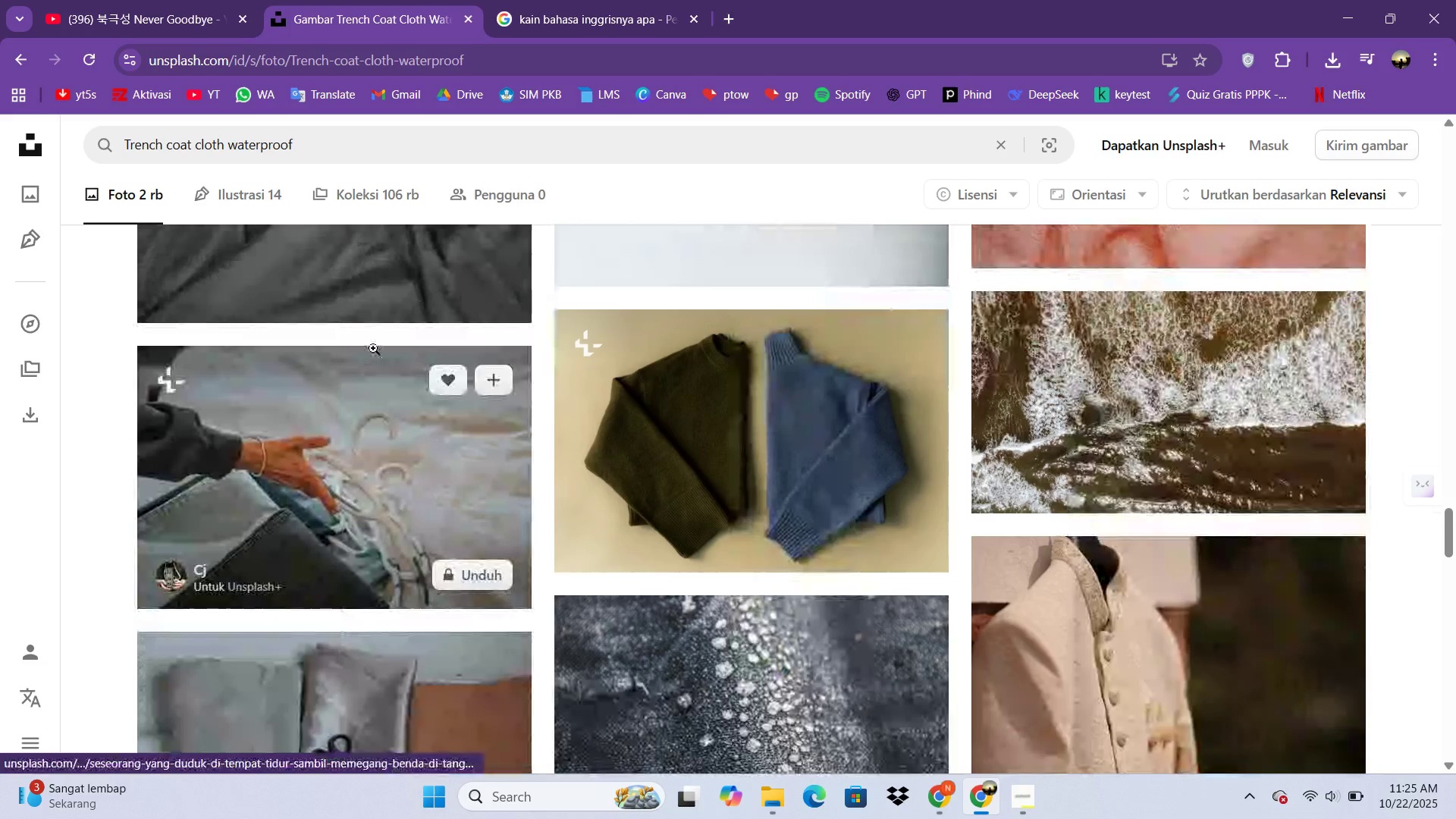 
scroll: coordinate [373, 348], scroll_direction: up, amount: 2.0
 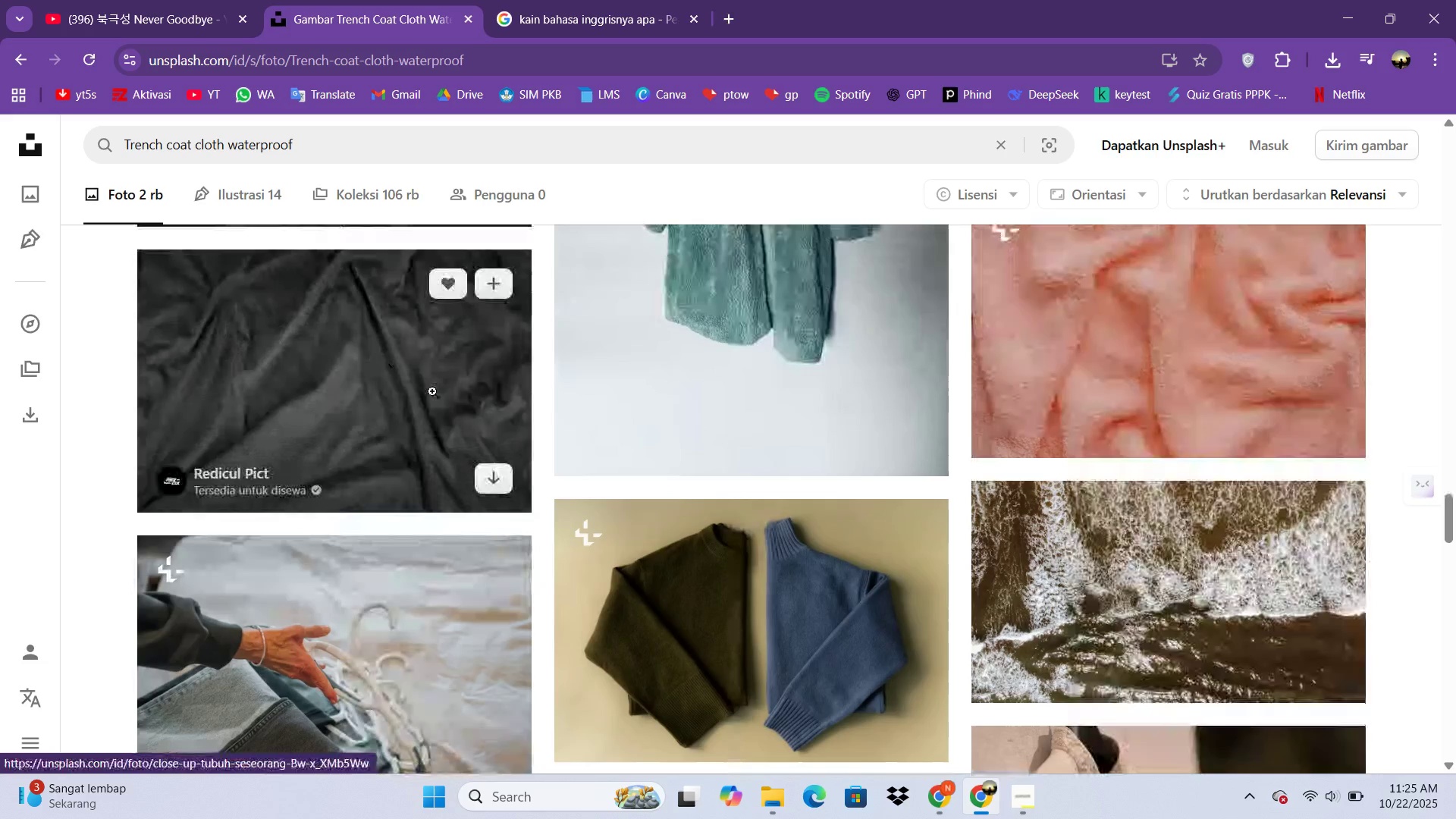 
scroll: coordinate [720, 498], scroll_direction: down, amount: 26.0
 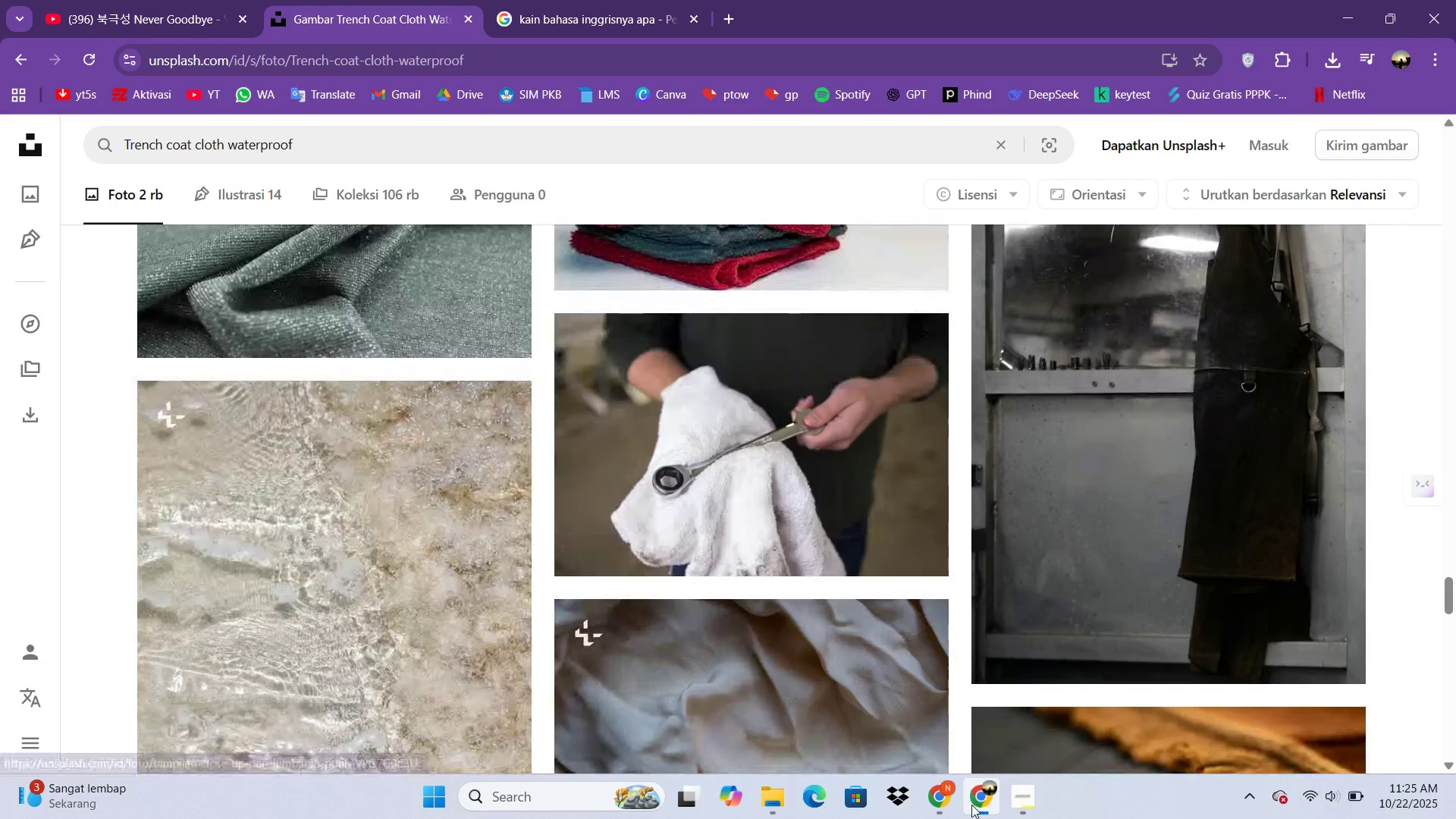 
left_click([940, 803])
 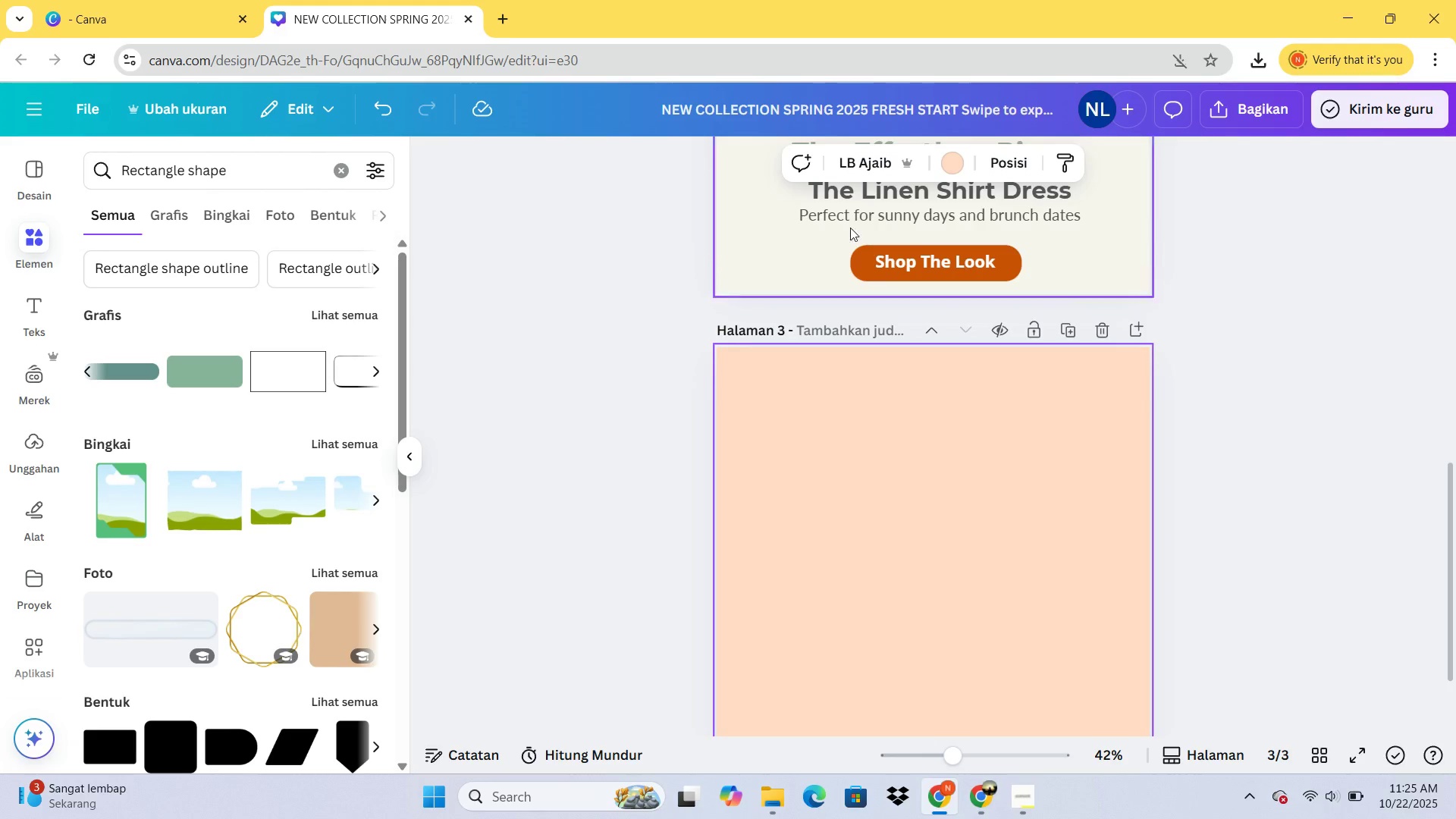 
left_click([962, 157])
 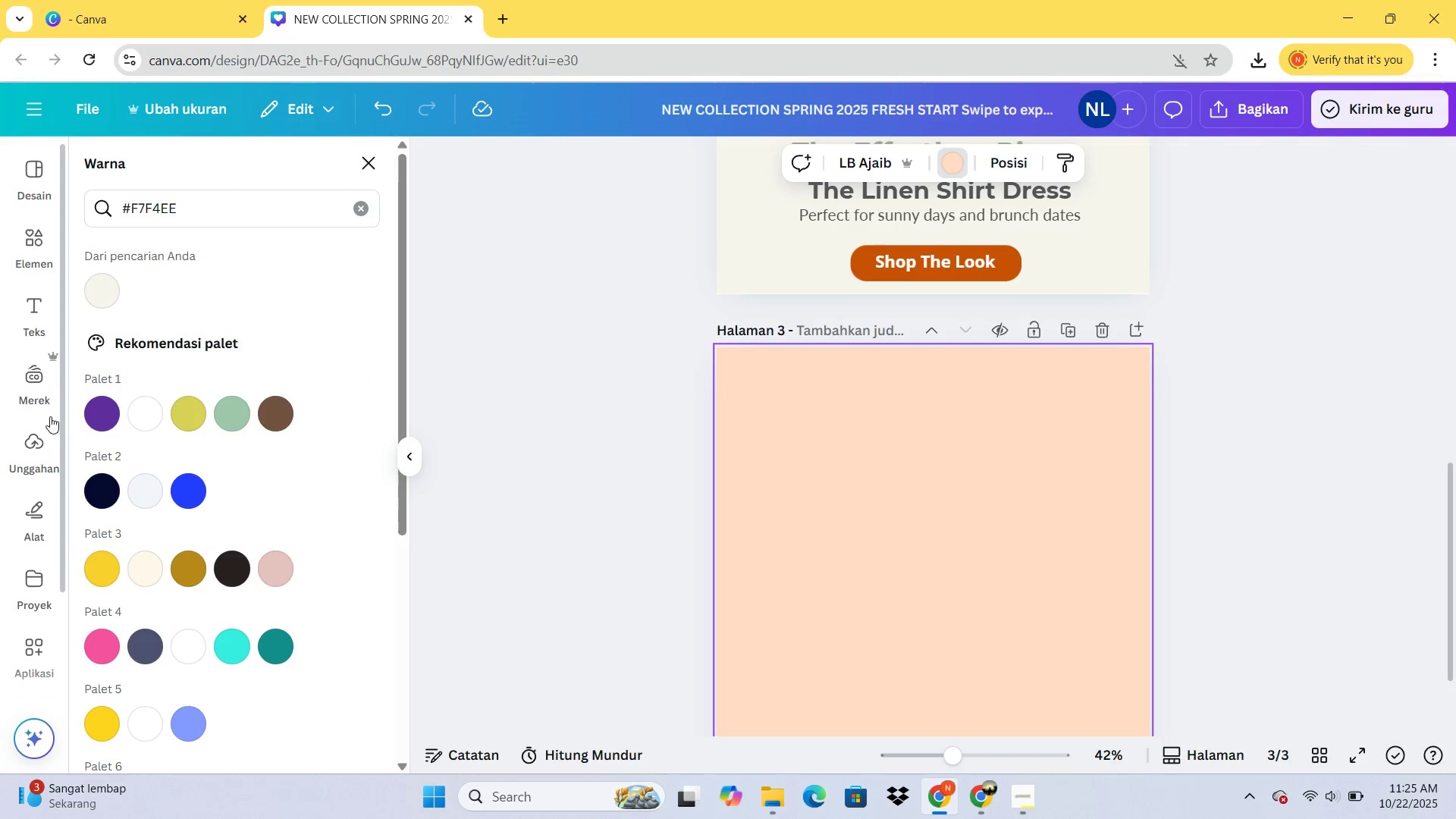 
left_click([40, 444])
 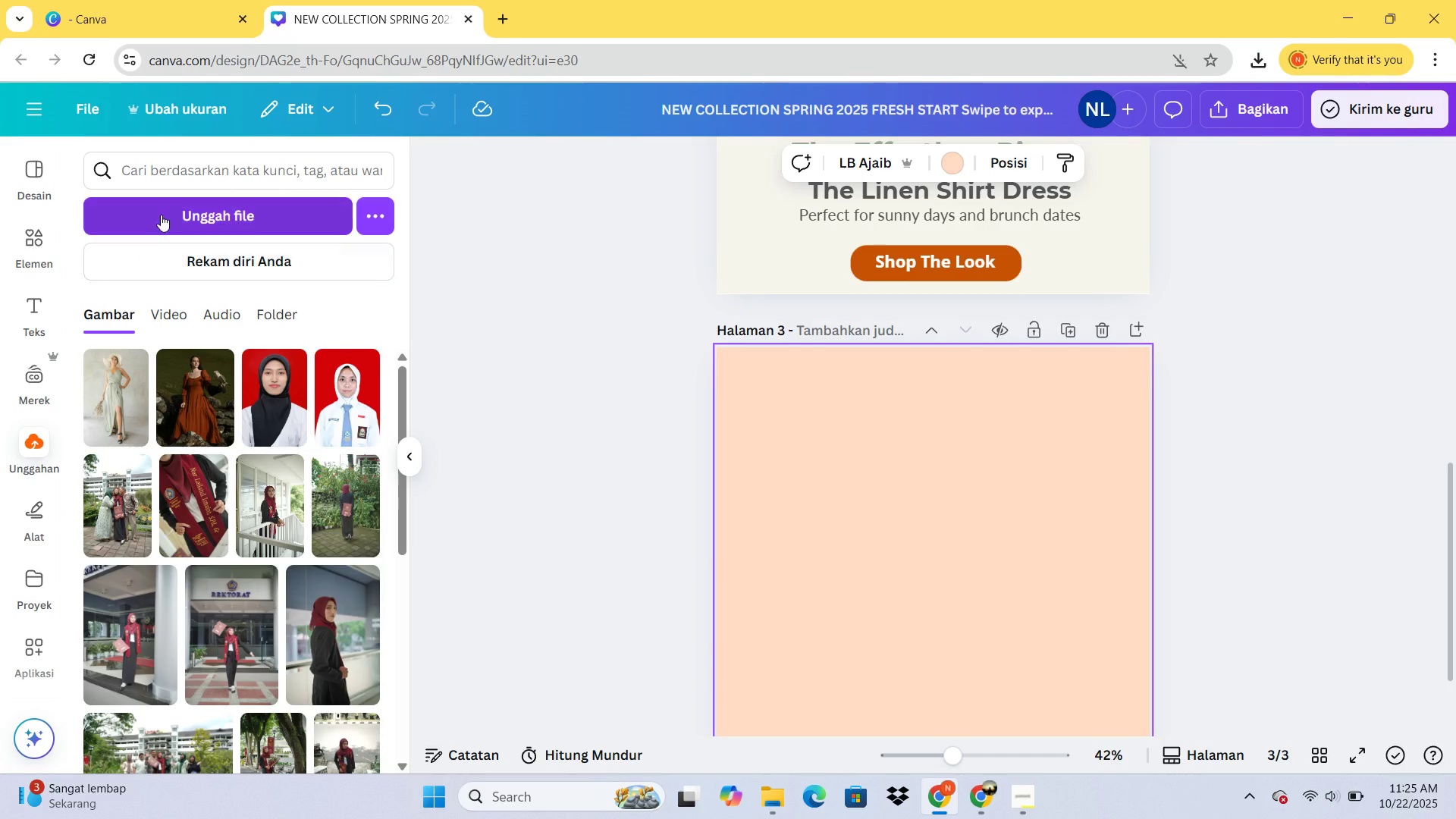 
left_click([161, 215])
 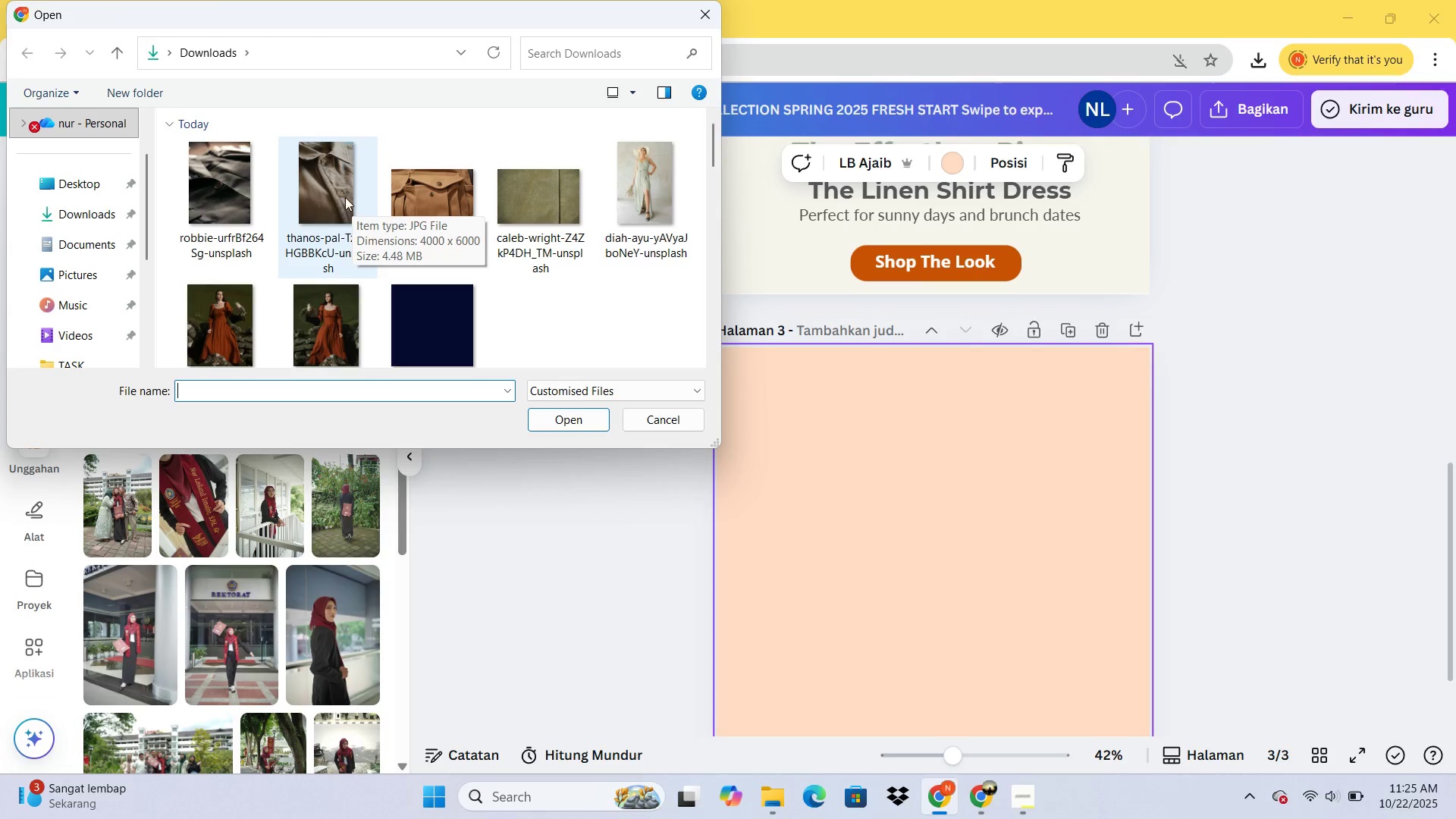 
wait(5.26)
 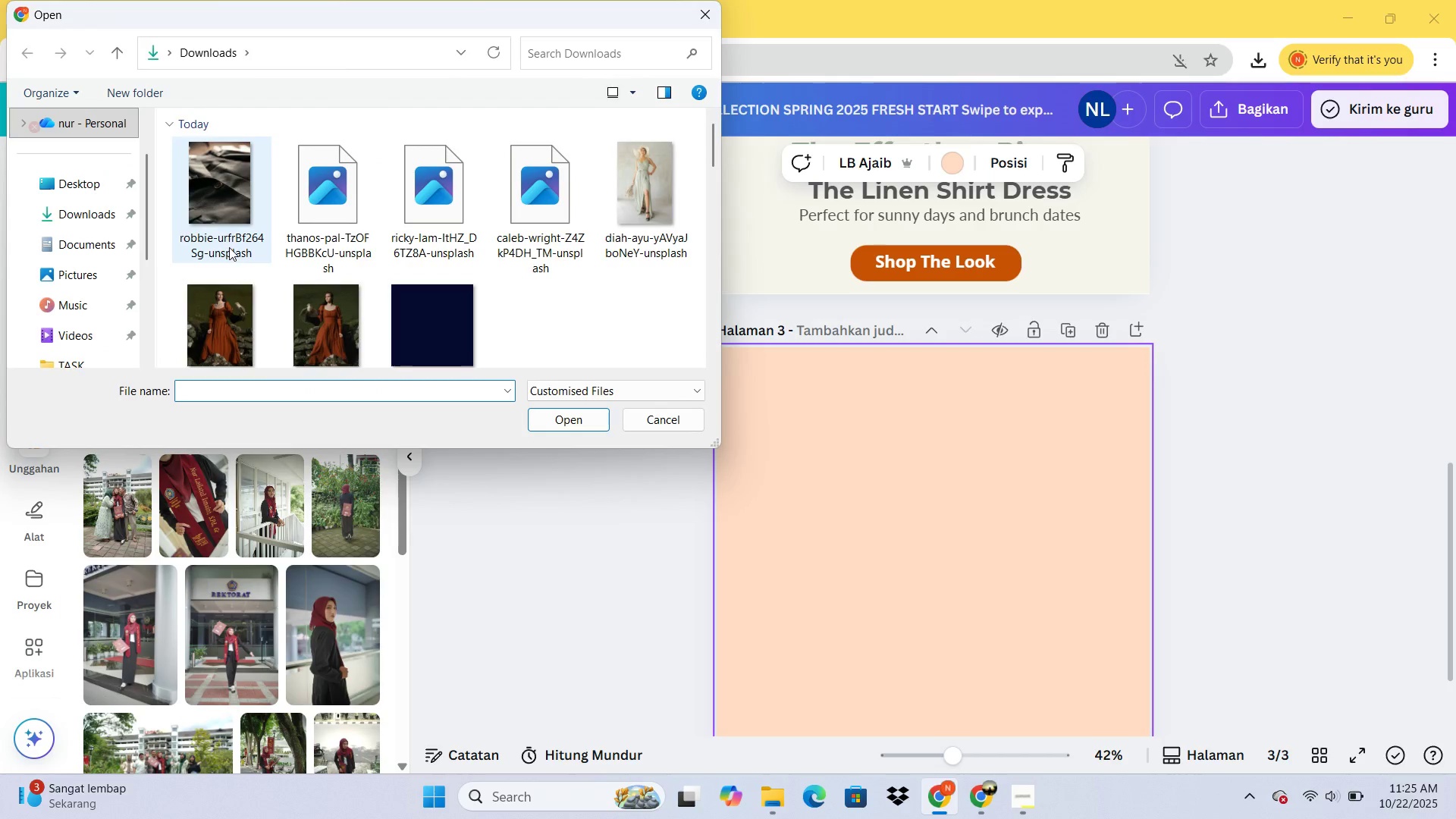 
double_click([519, 199])
 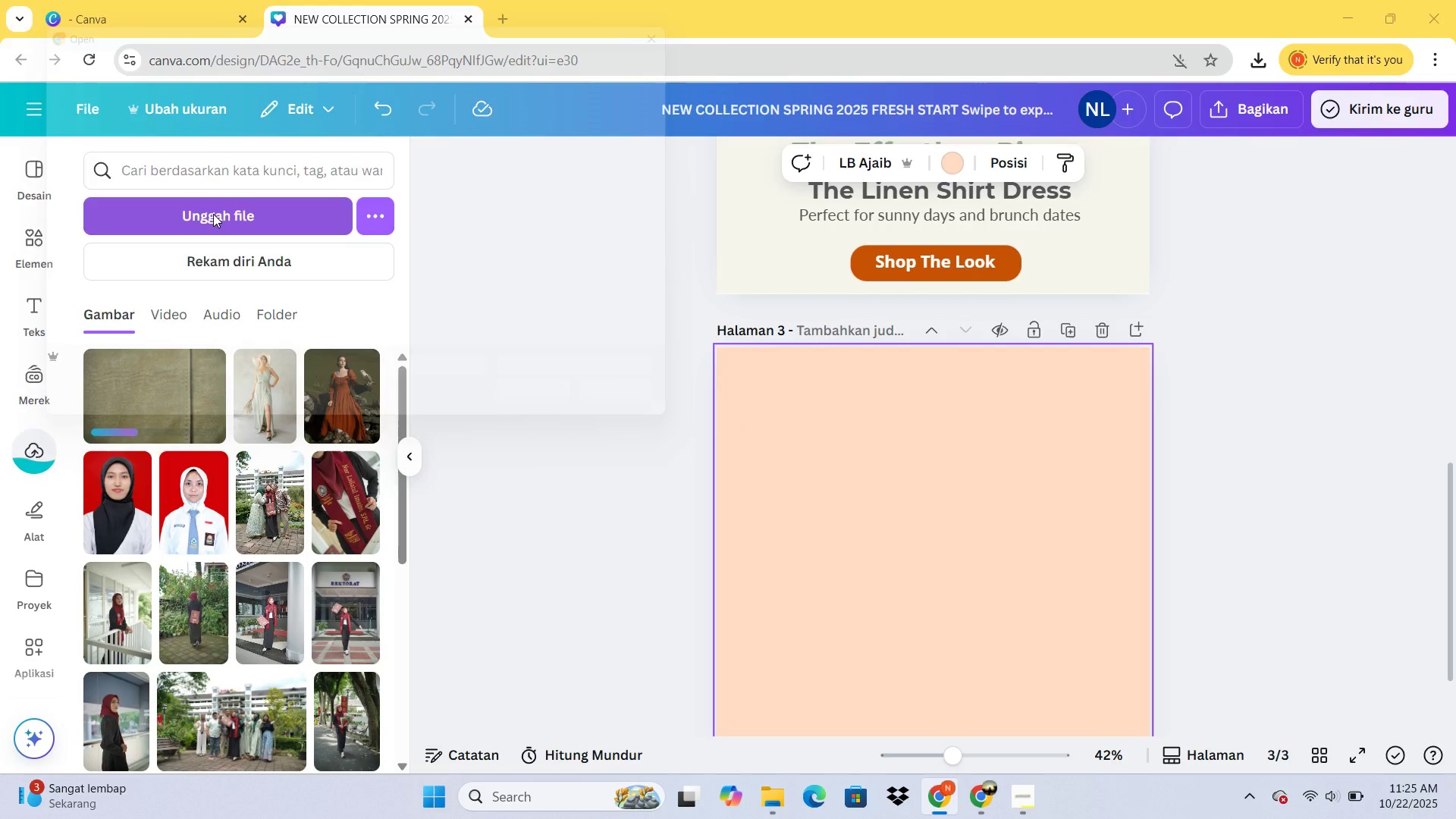 
wait(5.02)
 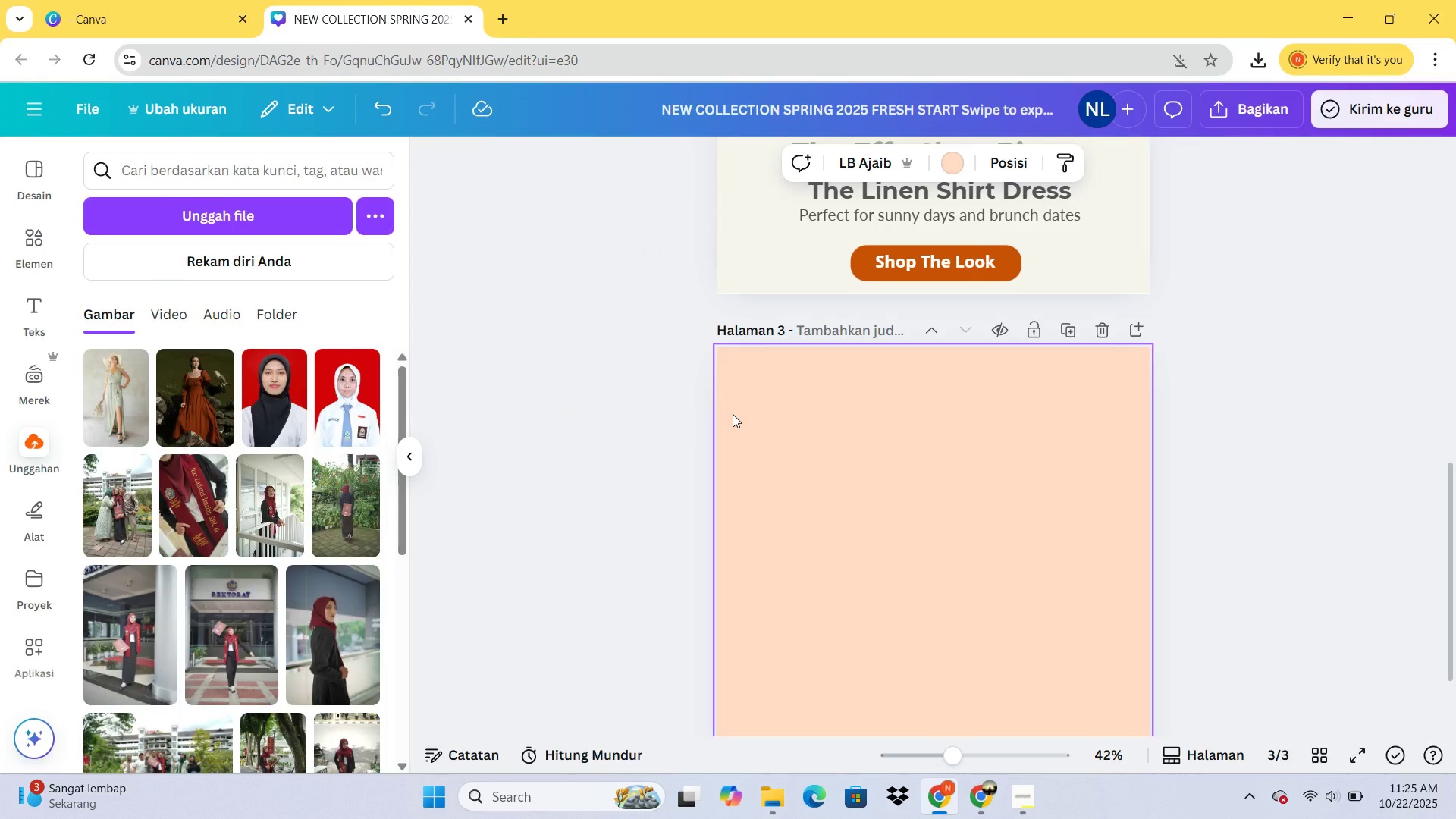 
double_click([308, 202])
 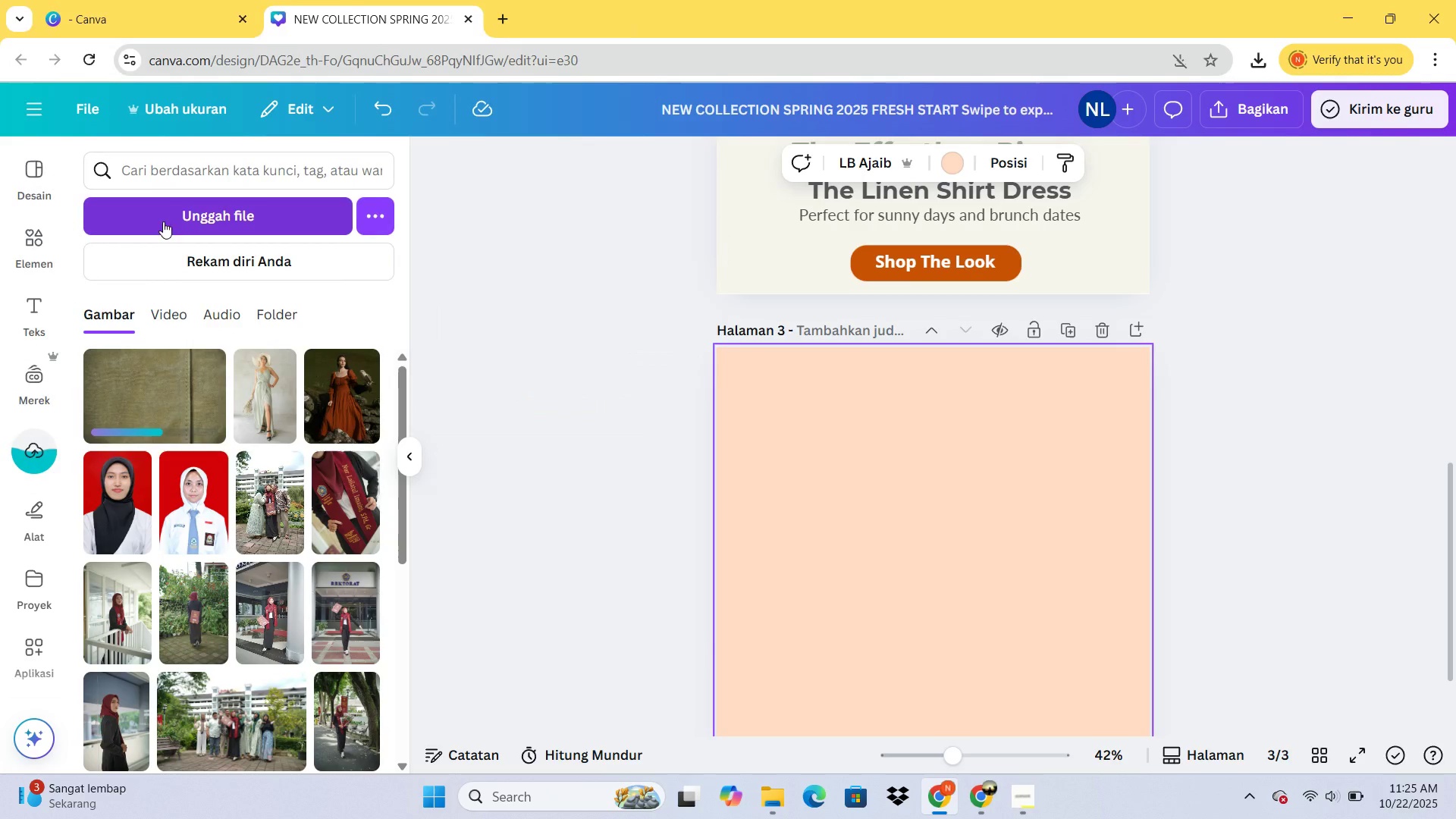 
left_click([163, 221])
 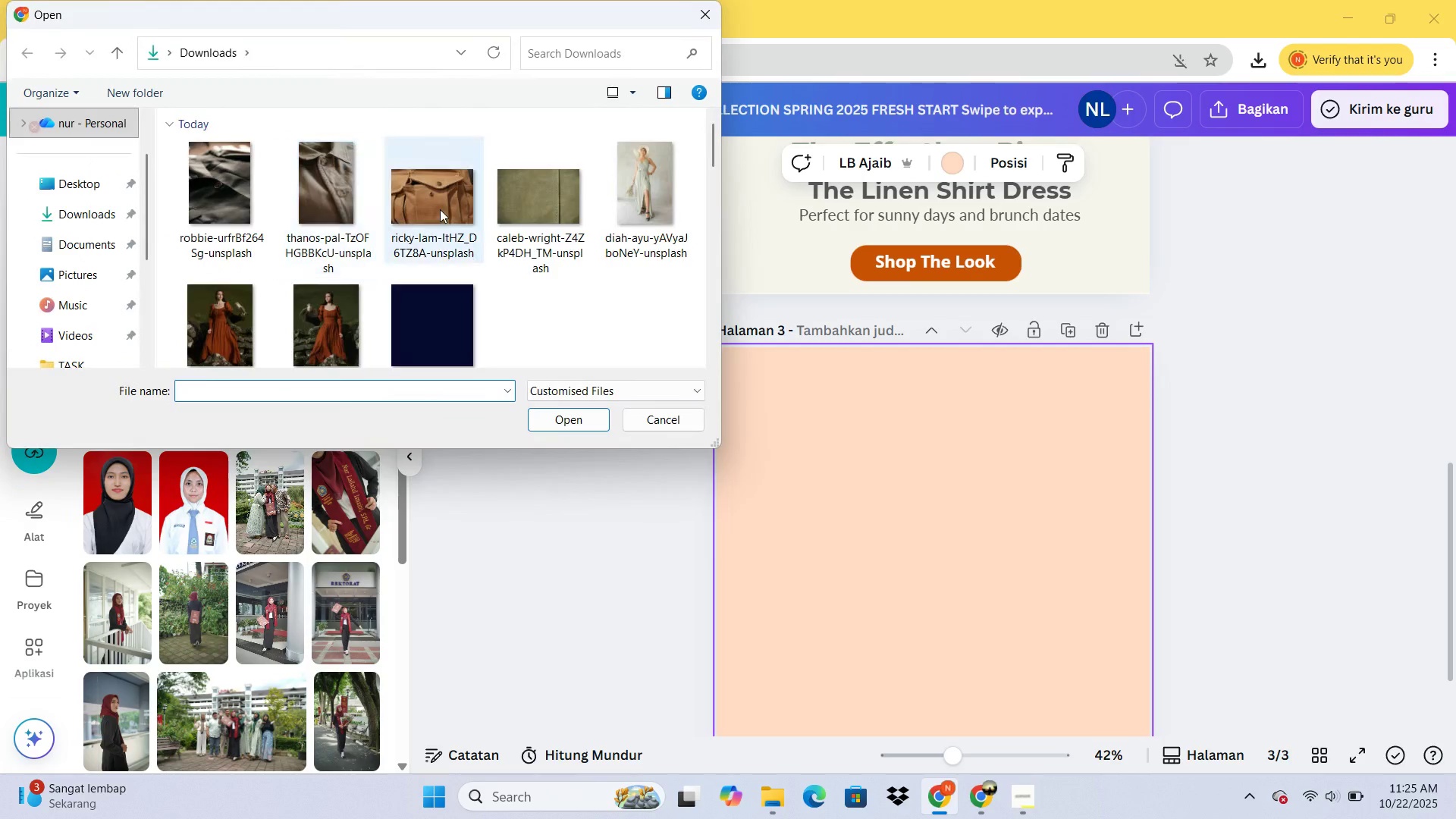 
double_click([441, 209])
 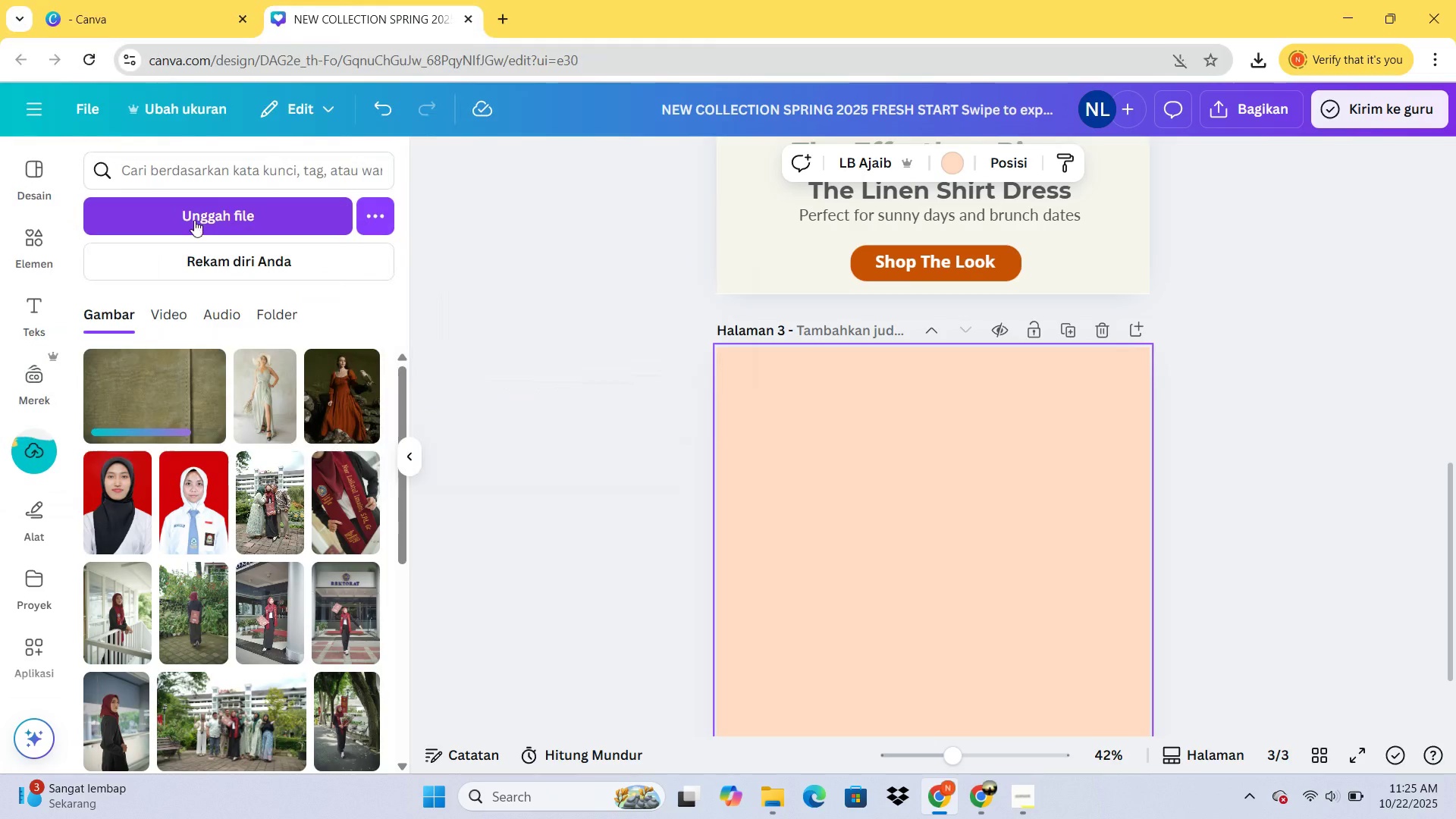 
left_click([194, 220])
 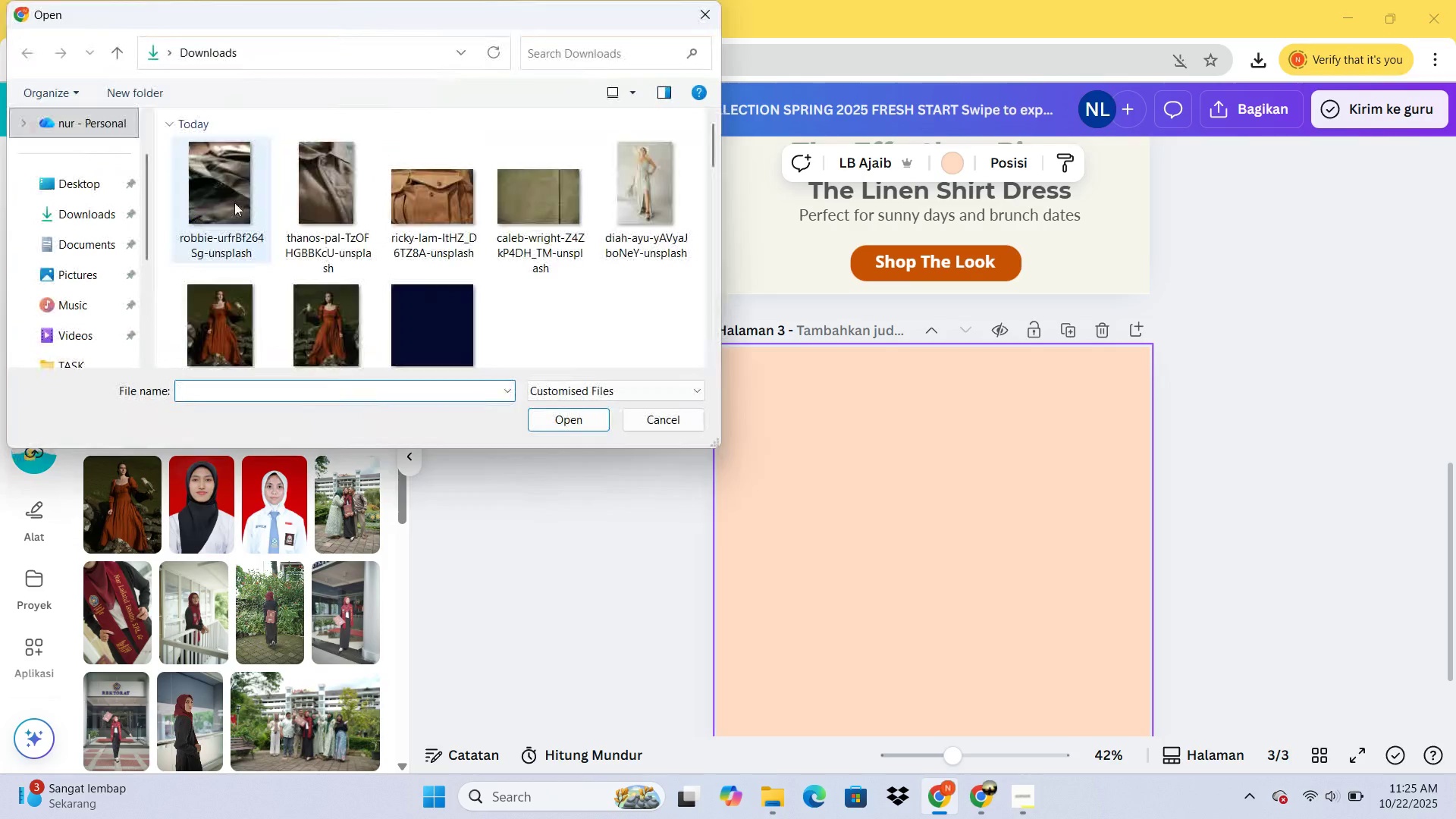 
left_click([237, 202])
 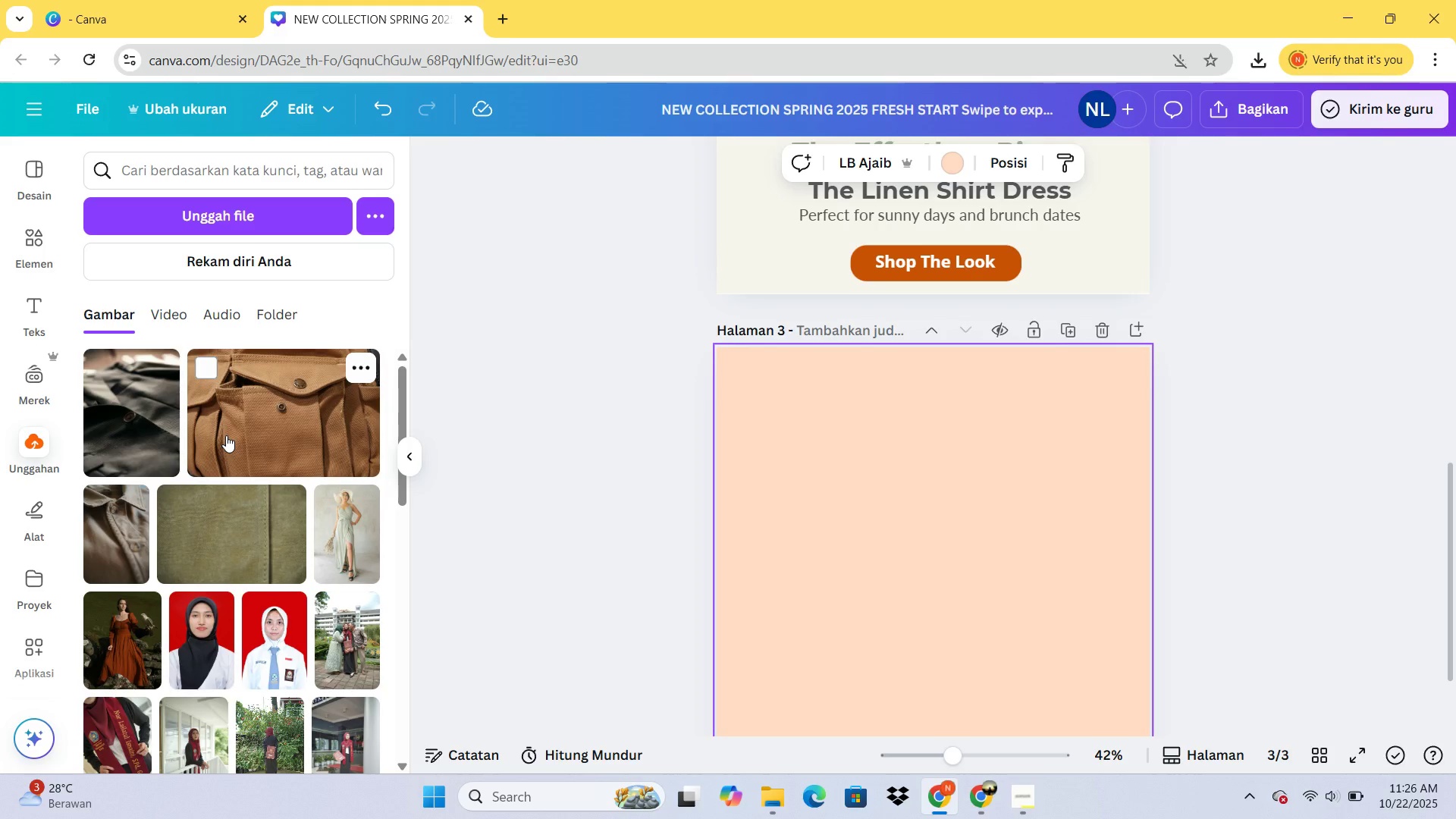 
wait(39.97)
 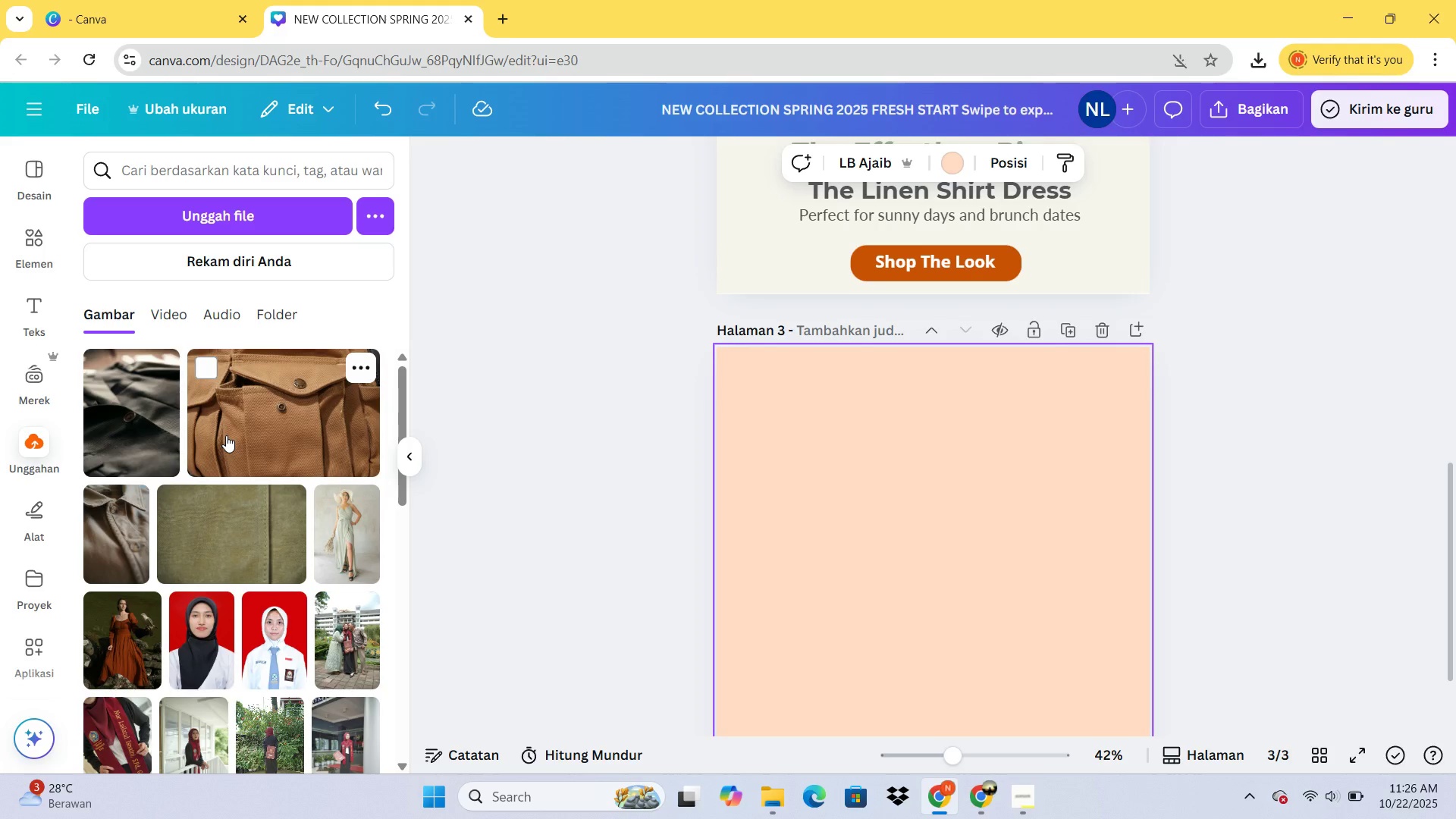 
left_click([152, 534])
 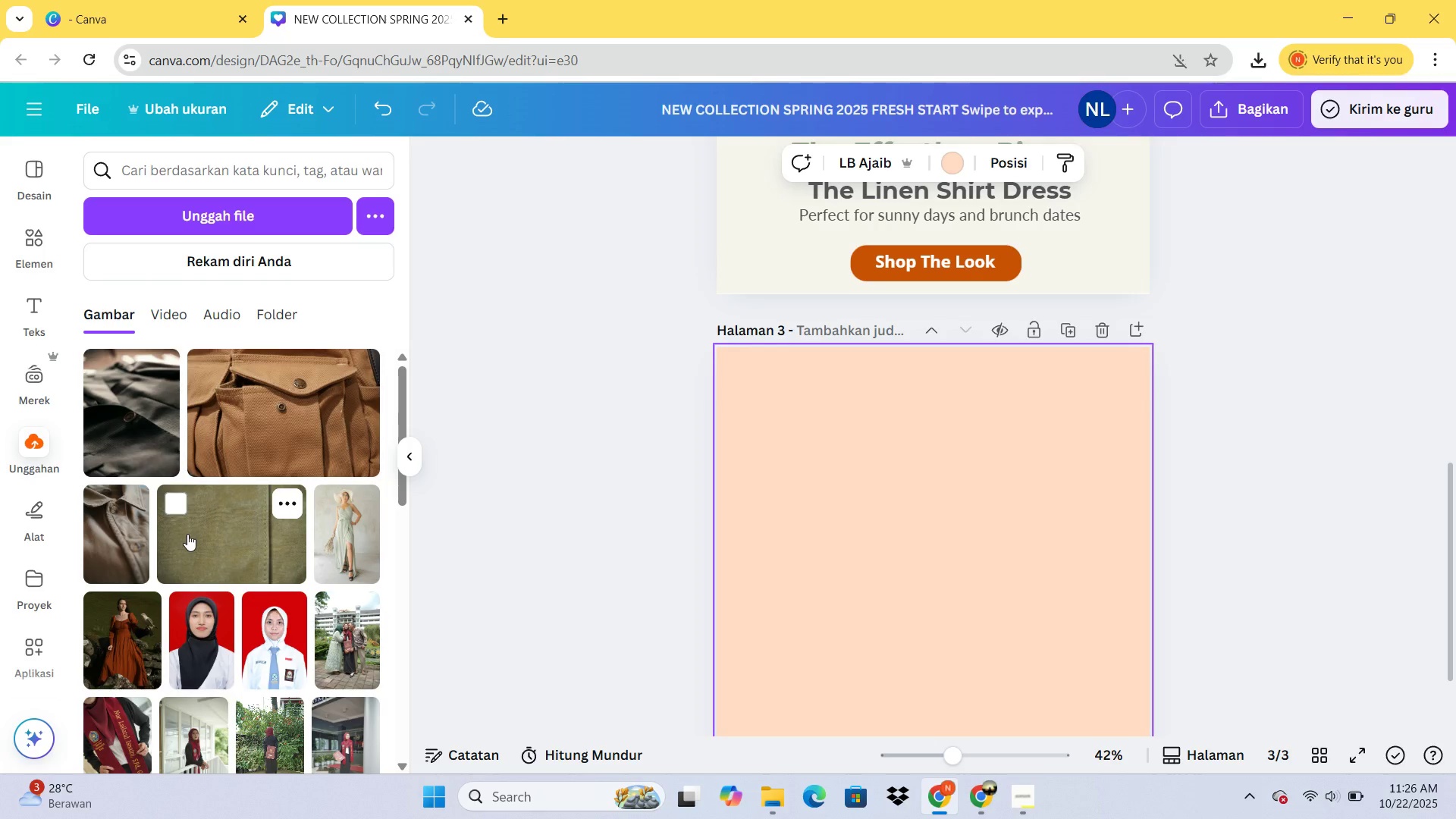 
left_click([187, 534])
 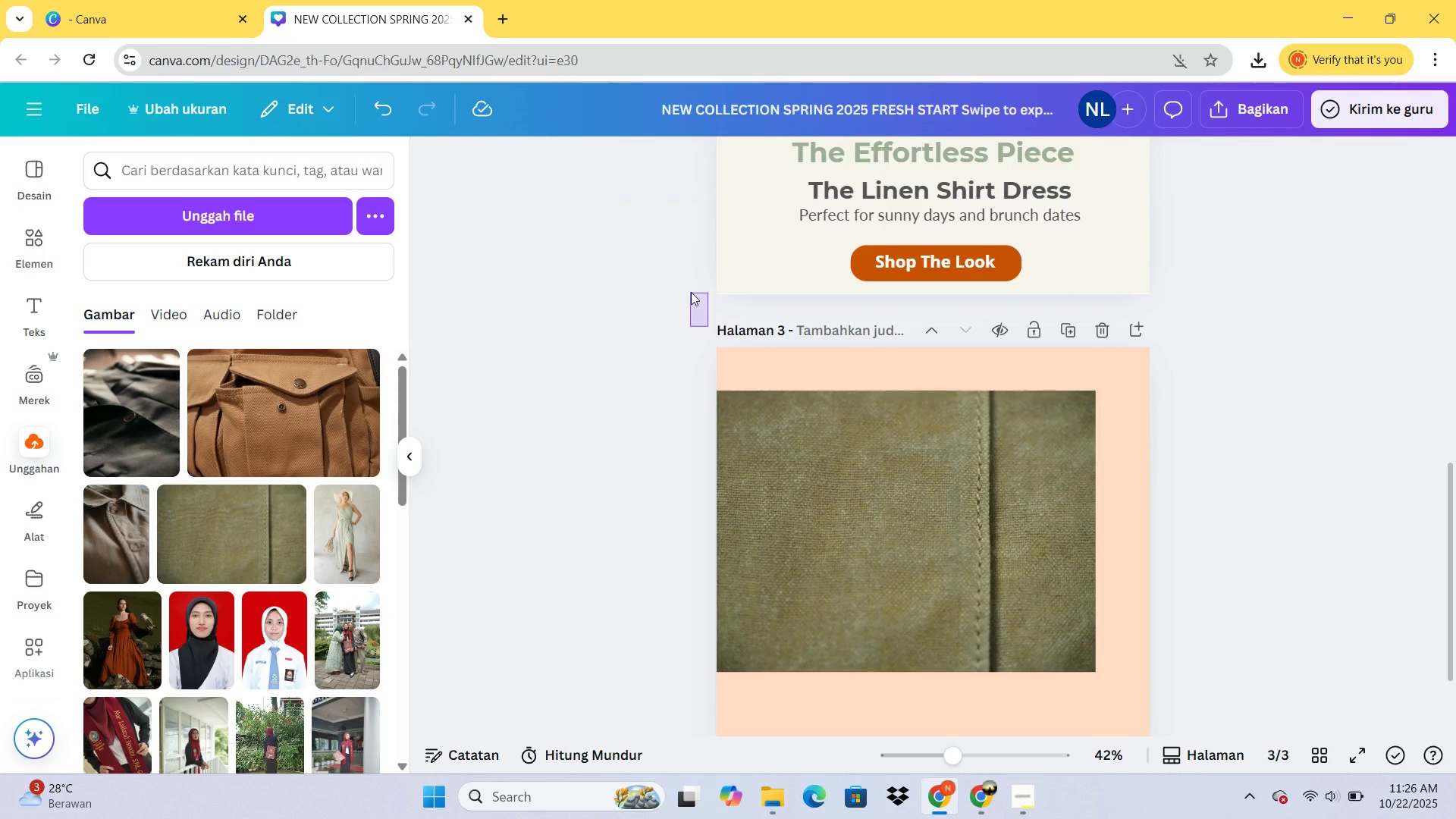 
left_click([920, 525])
 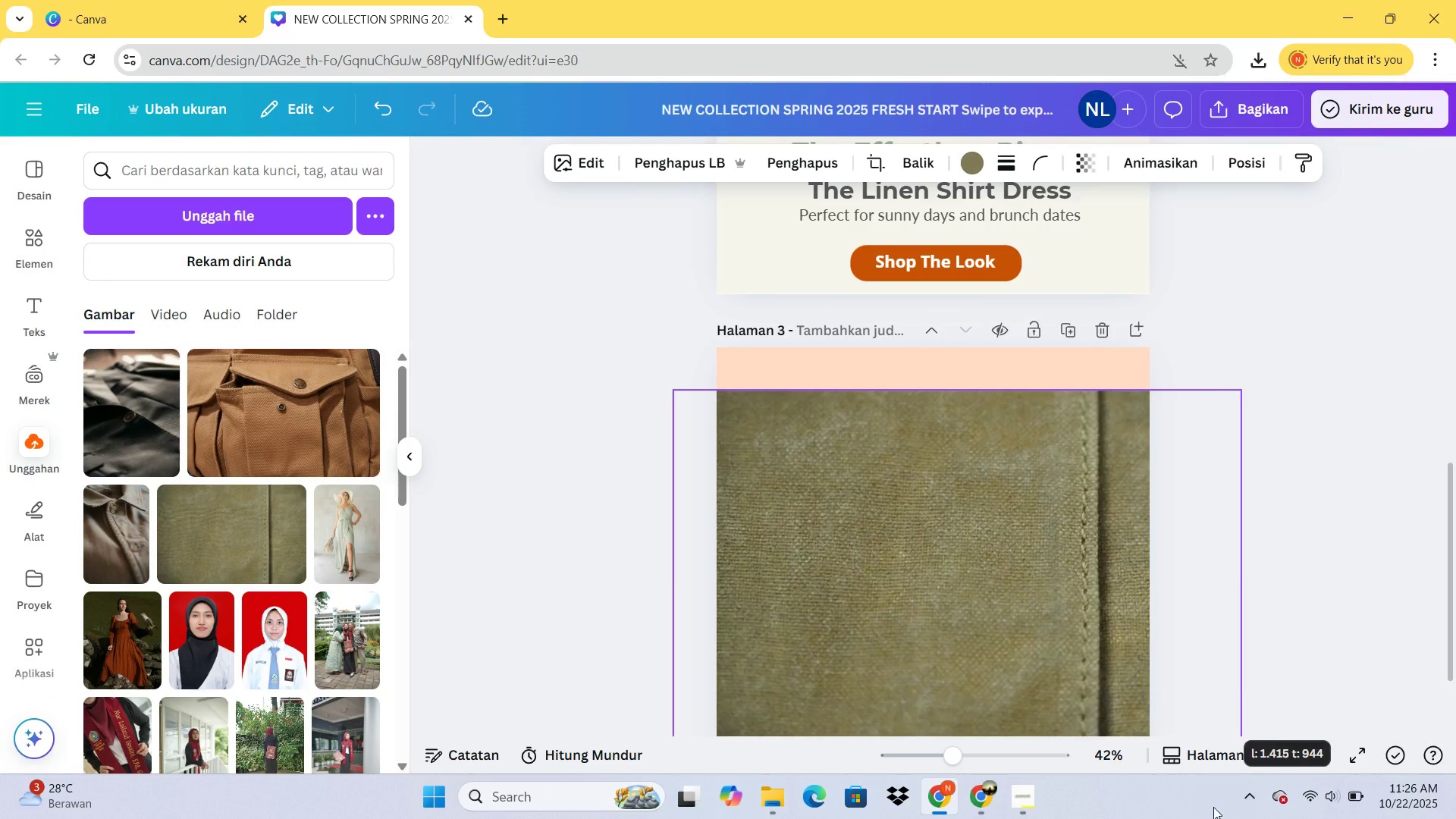 
scroll: coordinate [1266, 544], scroll_direction: down, amount: 4.0
 